 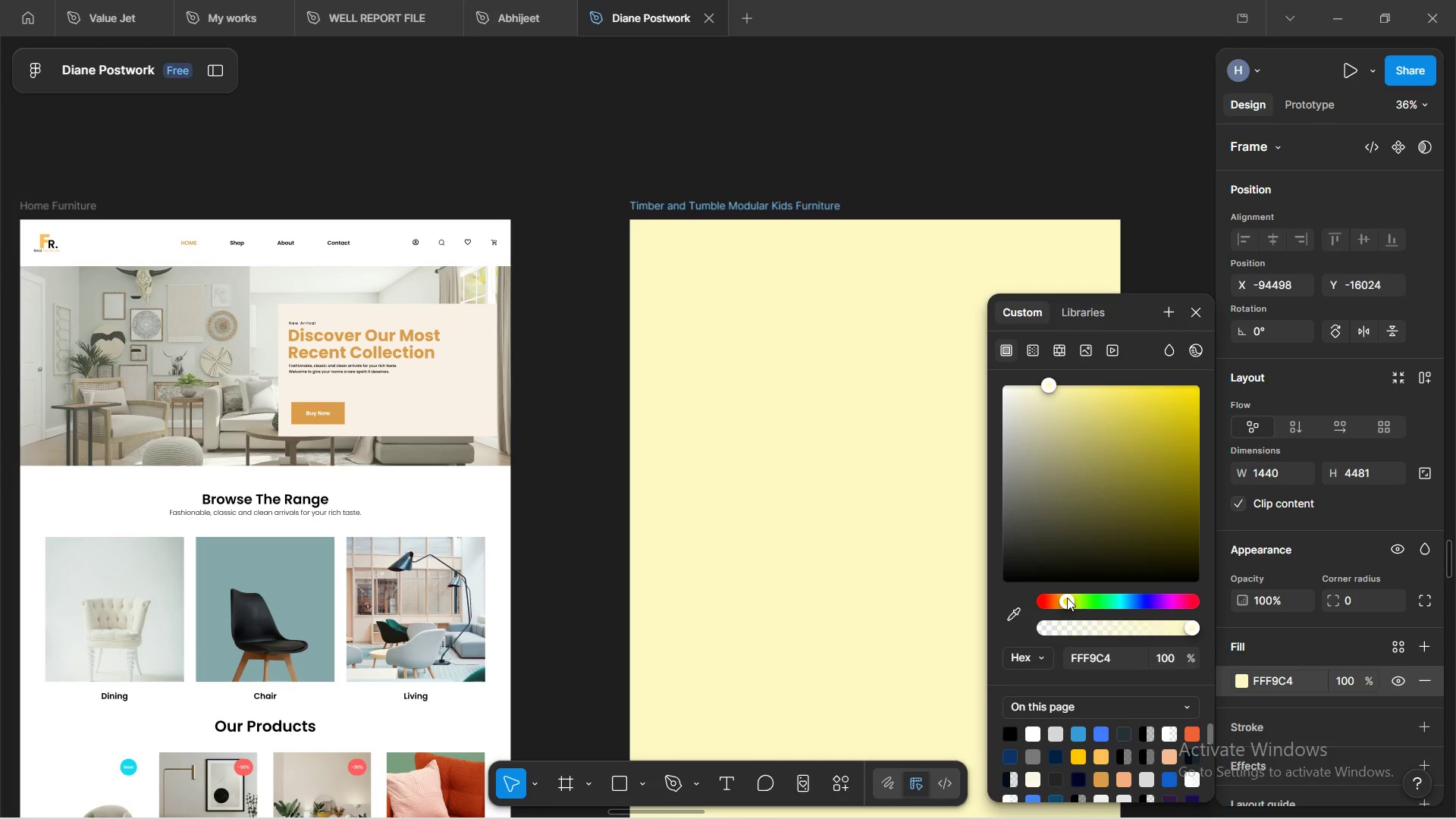 
left_click([1062, 605])
 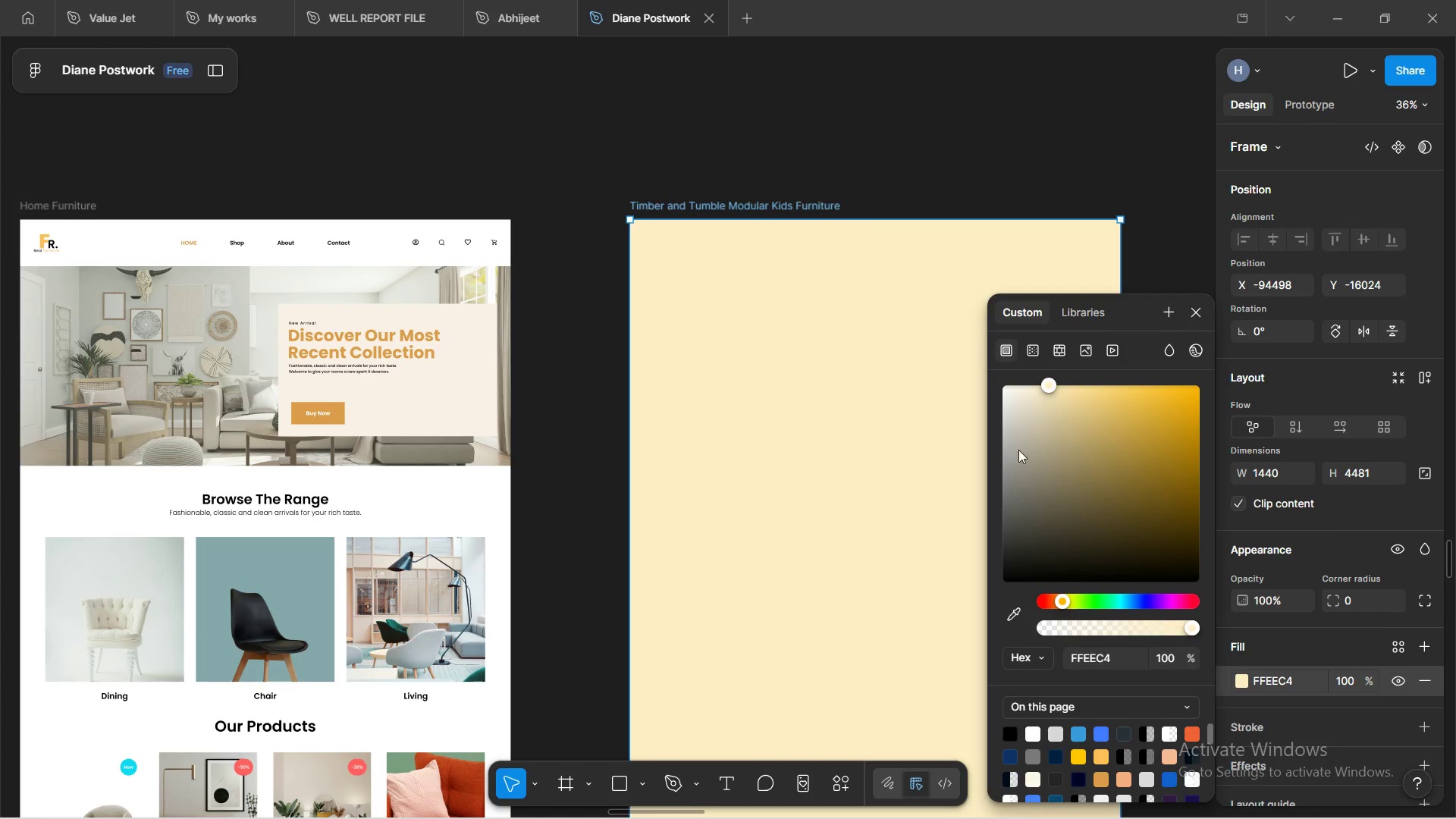 
left_click_drag(start_coordinate=[1053, 385], to_coordinate=[1050, 372])
 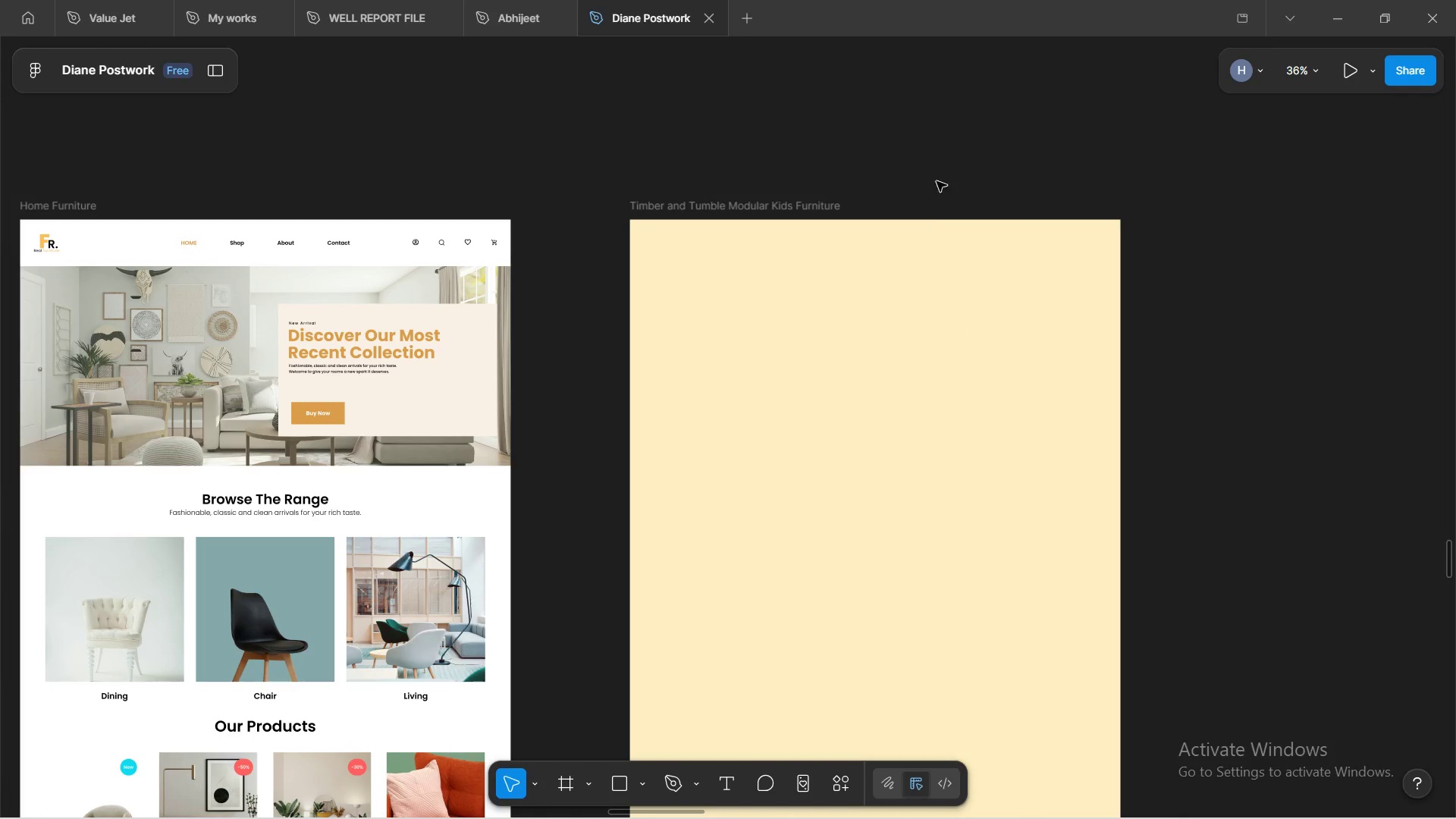 
scroll: coordinate [934, 228], scroll_direction: down, amount: 5.0
 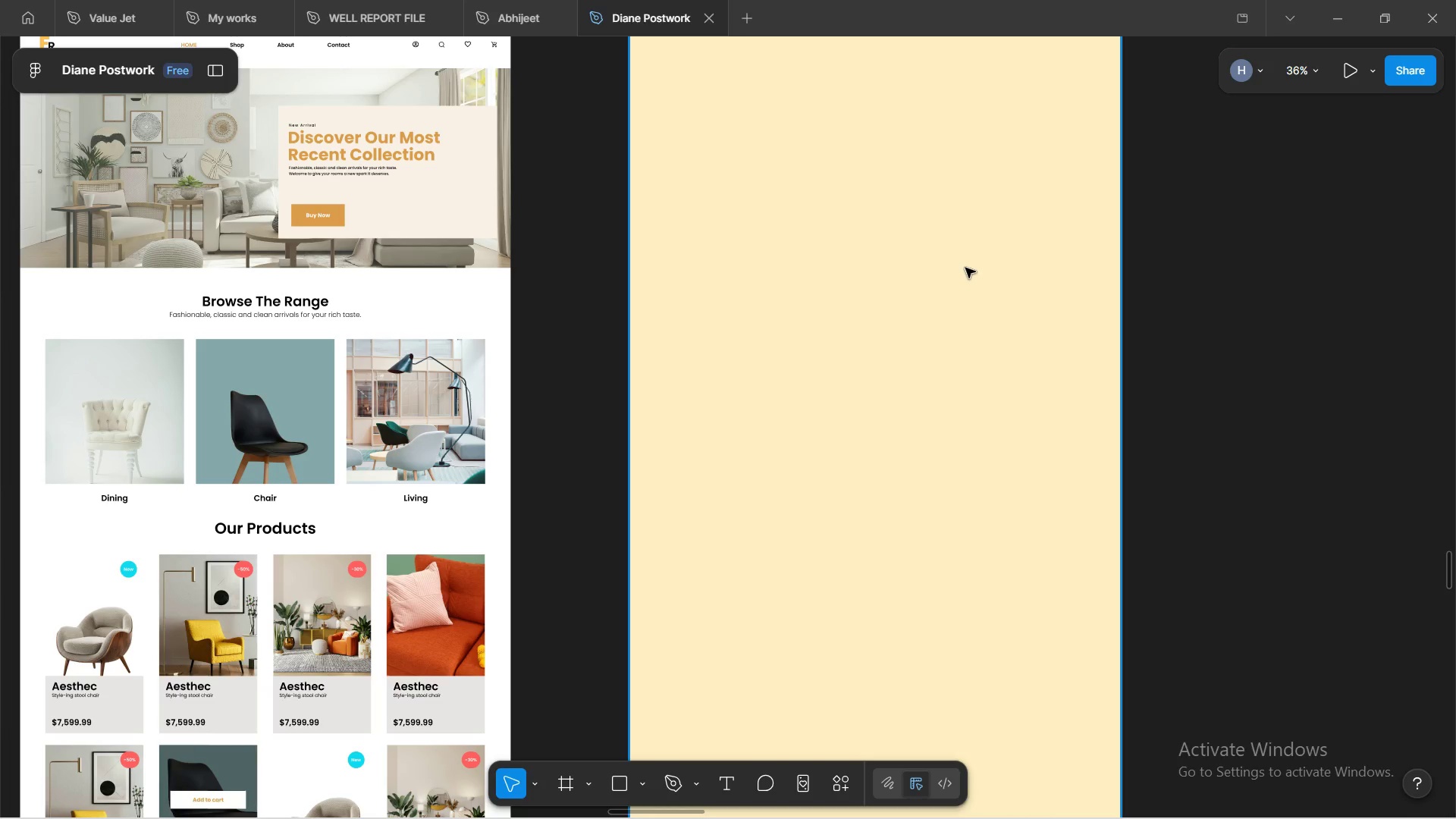 
wait(11.14)
 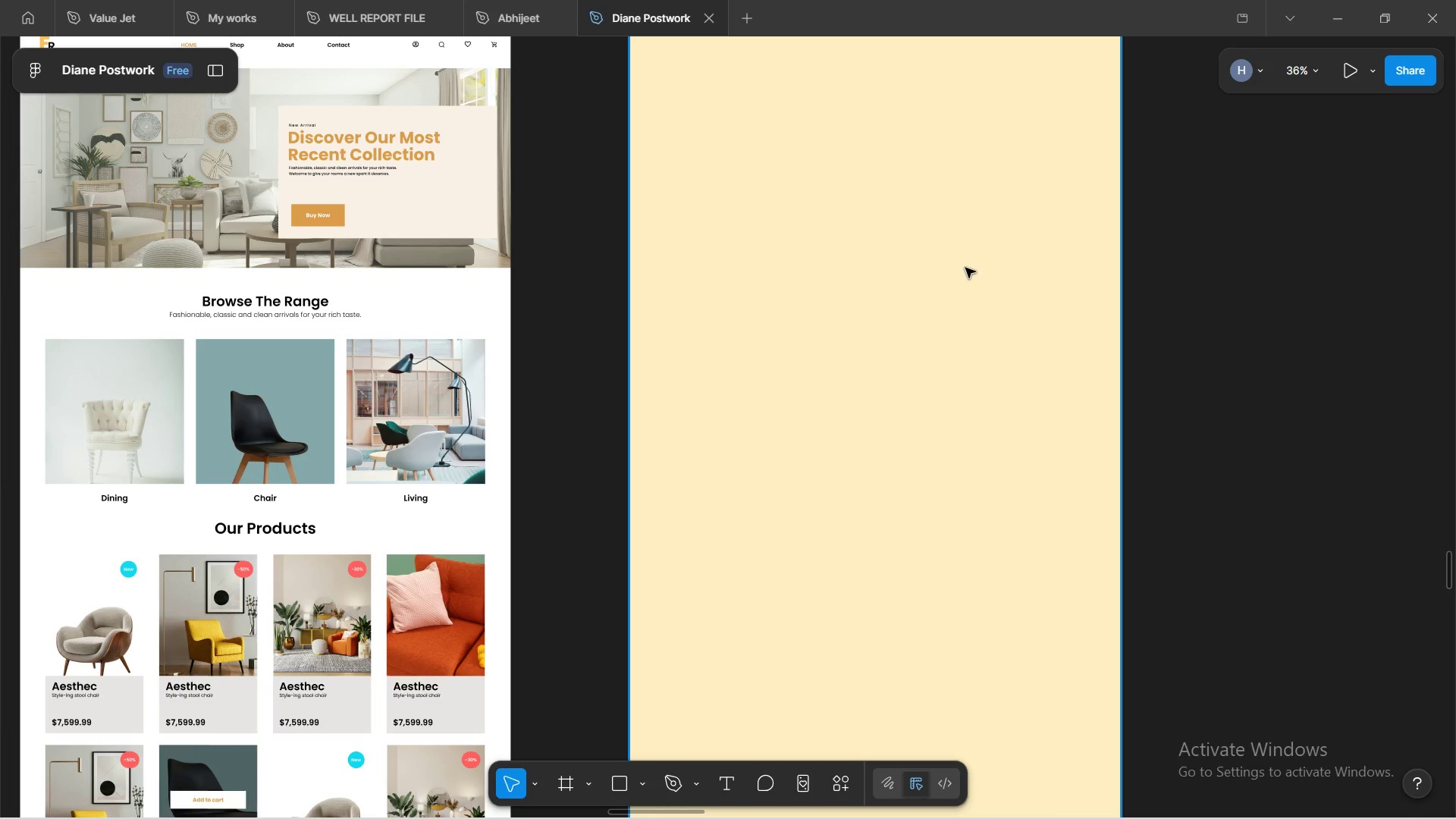 
scroll: coordinate [906, 304], scroll_direction: up, amount: 2.0
 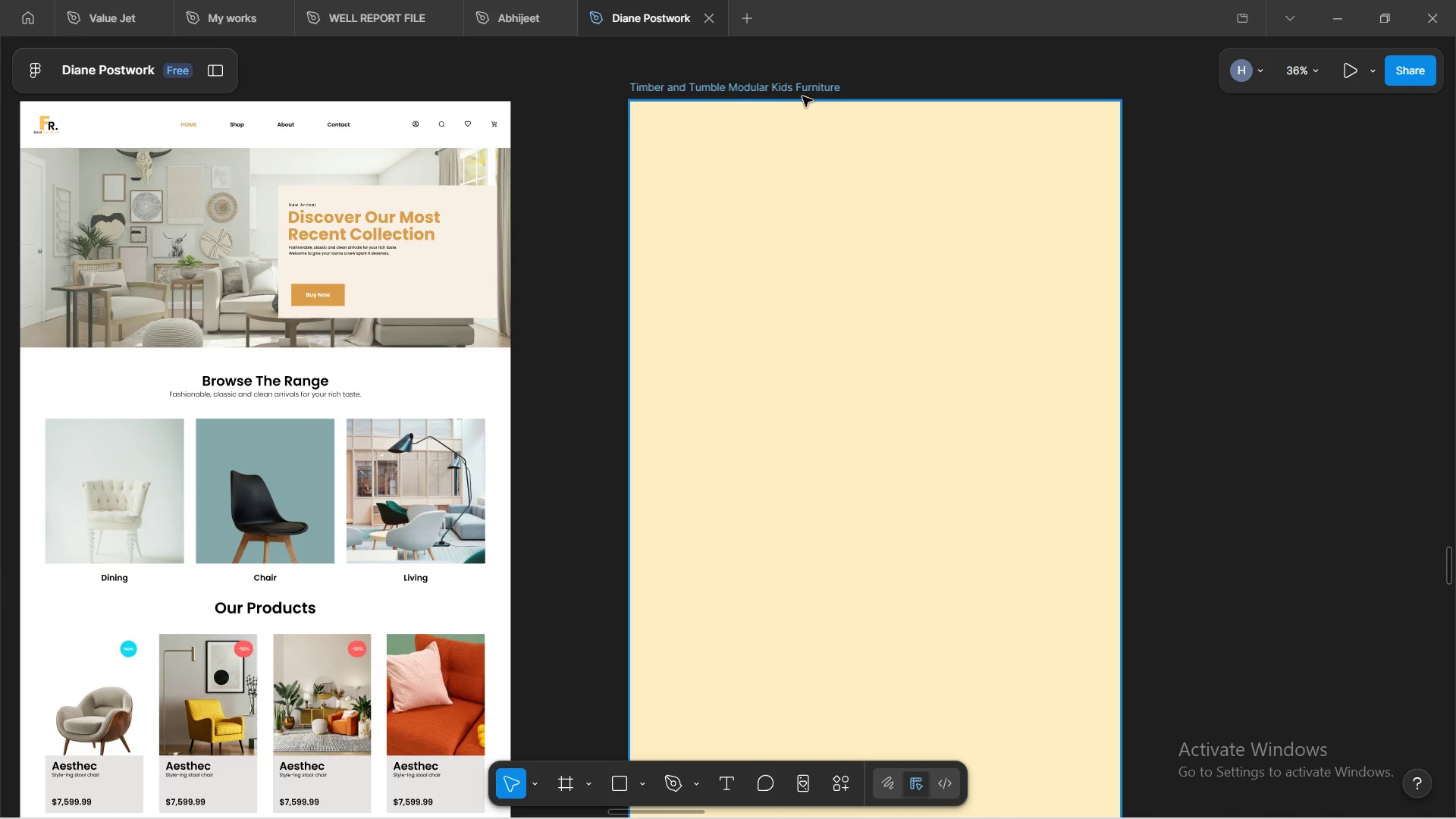 
left_click([805, 90])
 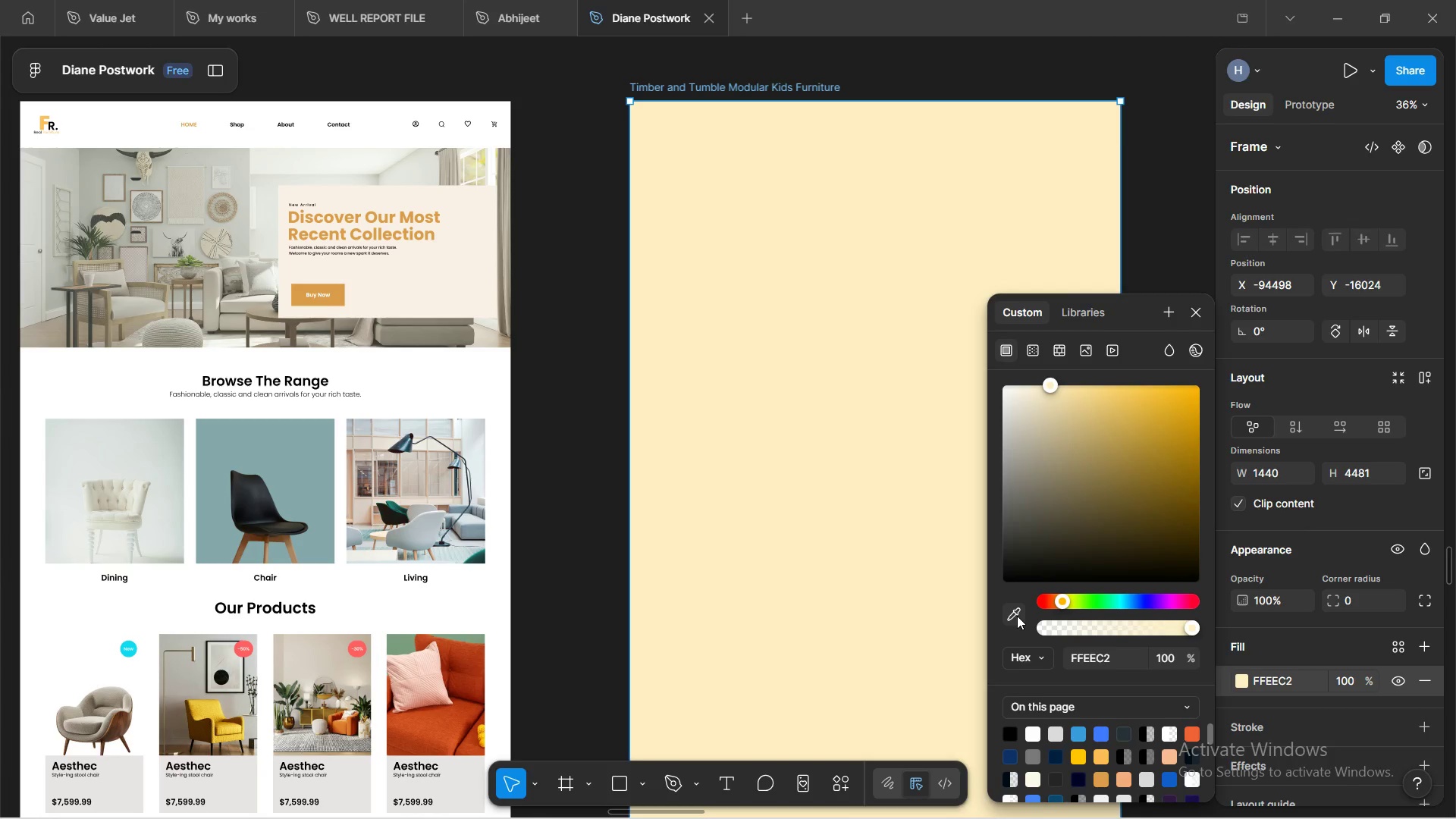 
wait(6.48)
 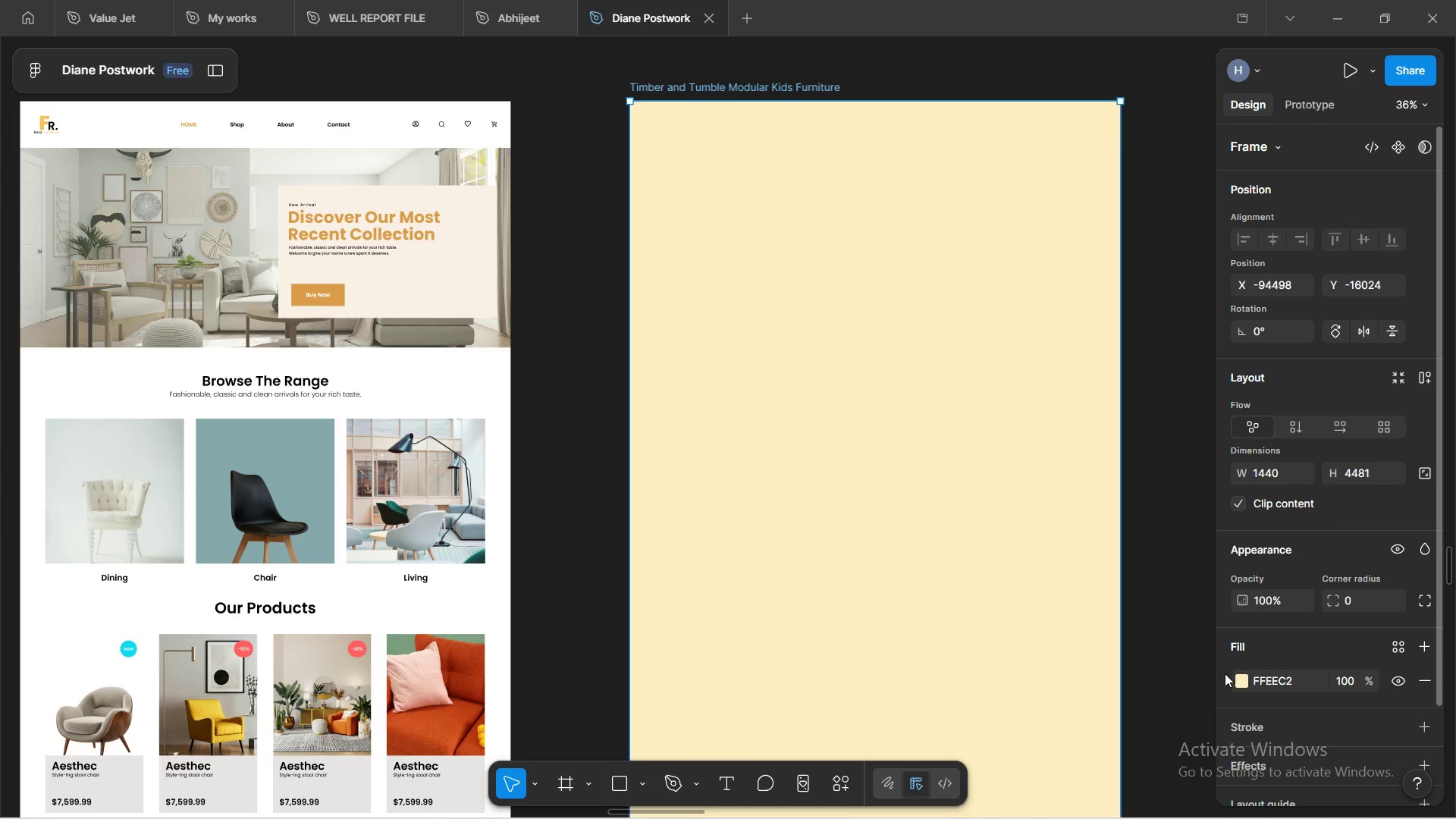 
left_click([398, 224])
 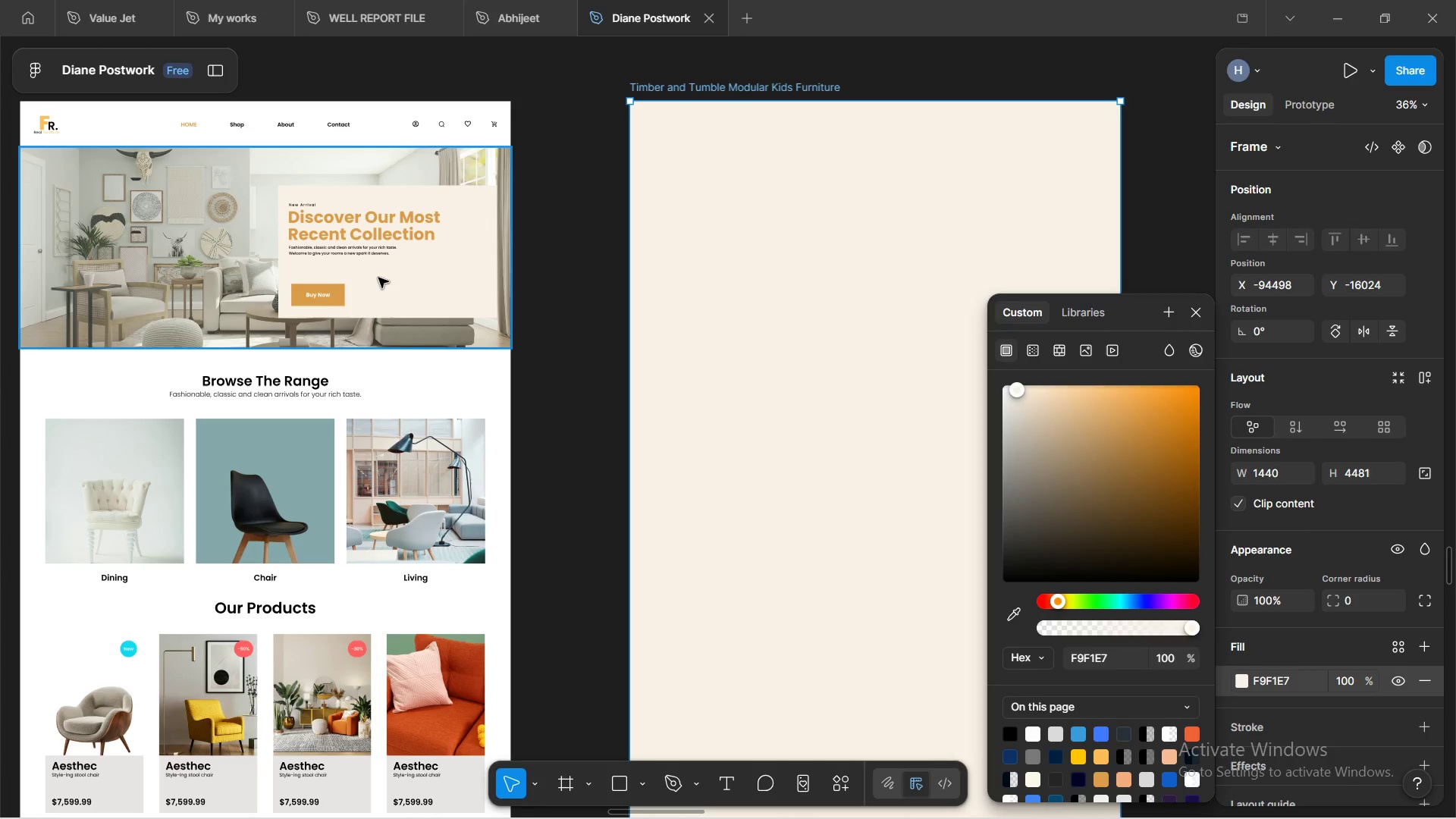 
wait(7.98)
 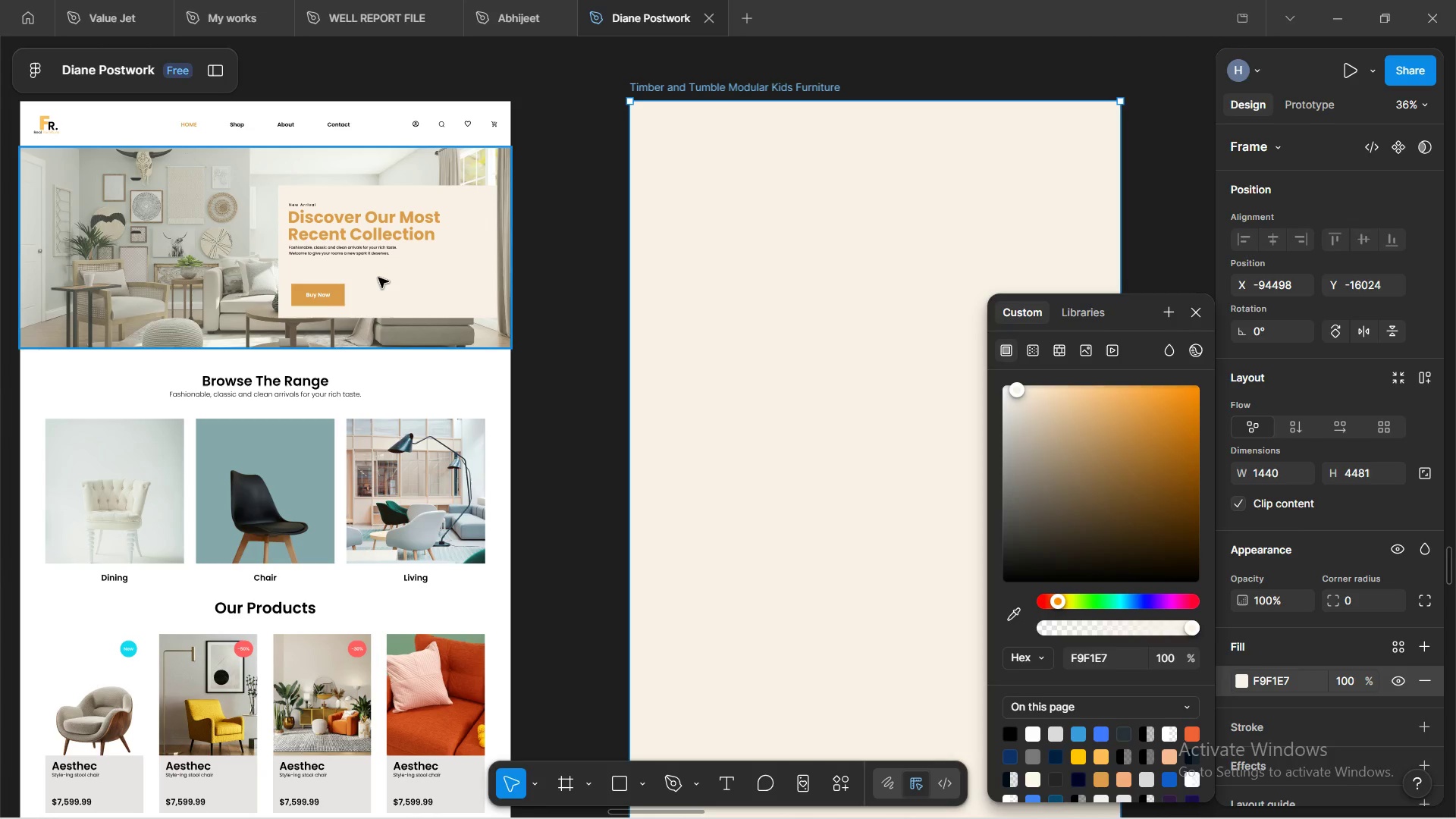 
scroll: coordinate [298, 535], scroll_direction: down, amount: 13.0
 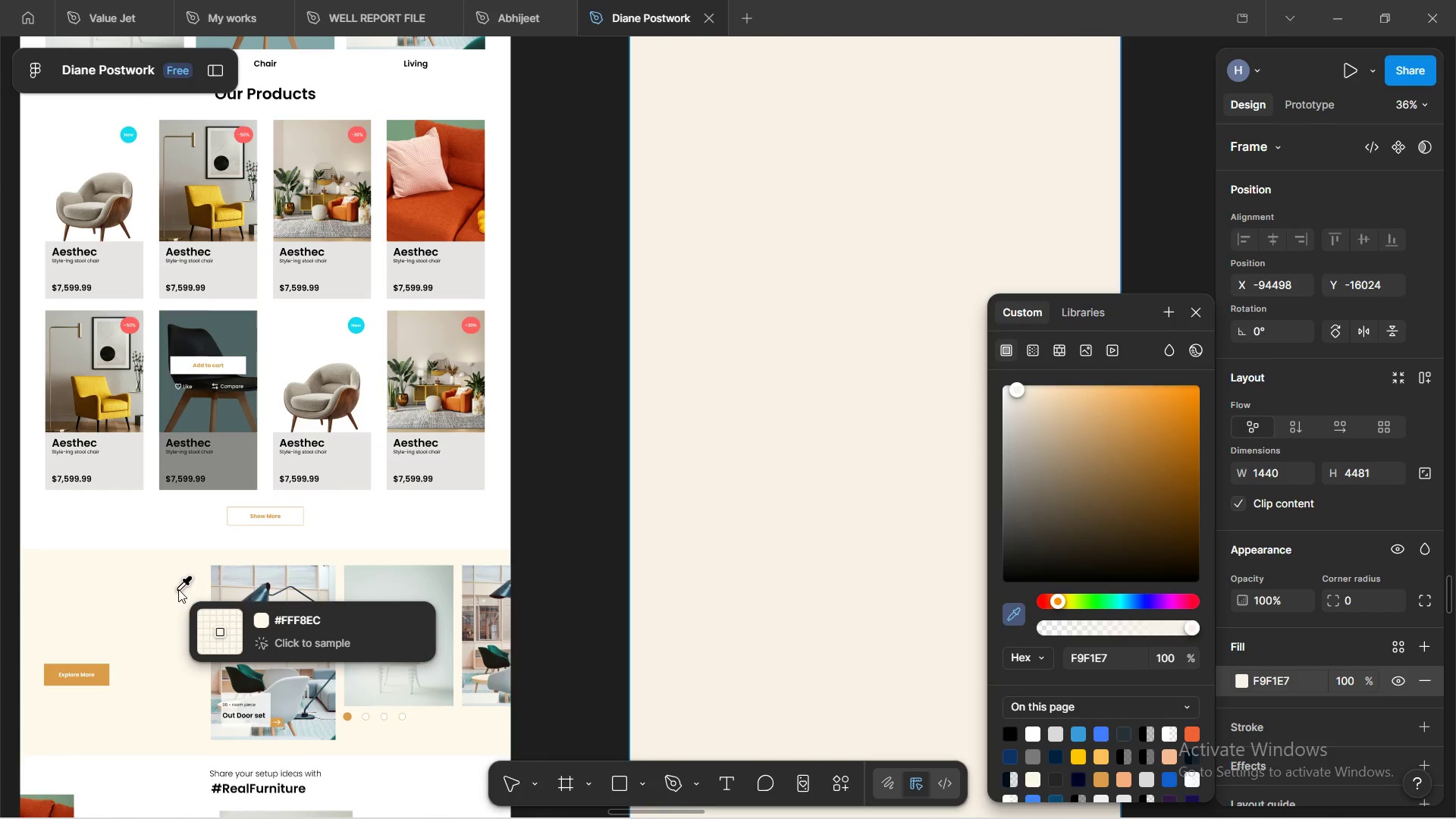 
left_click([178, 587])
 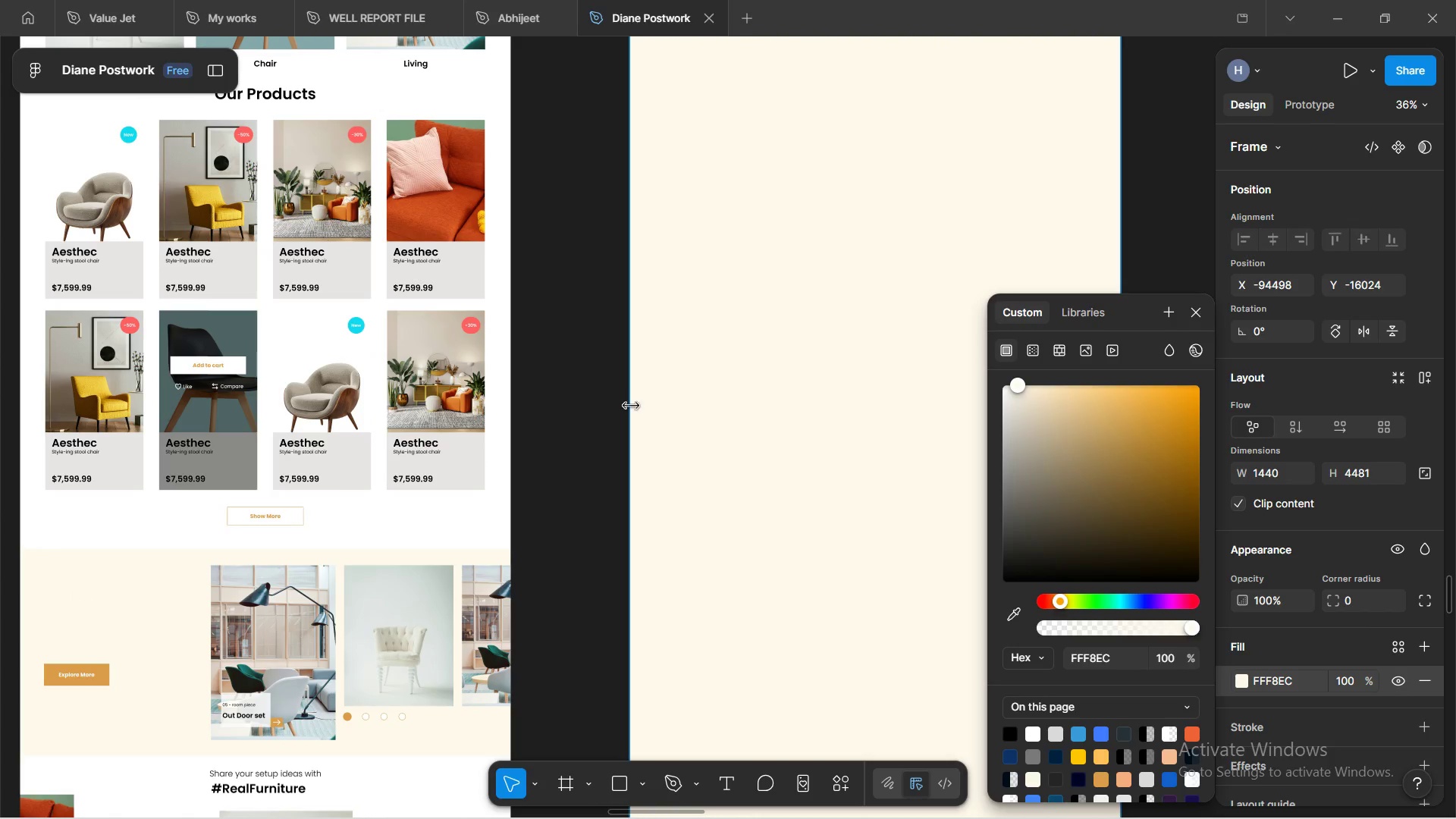 
left_click([592, 384])
 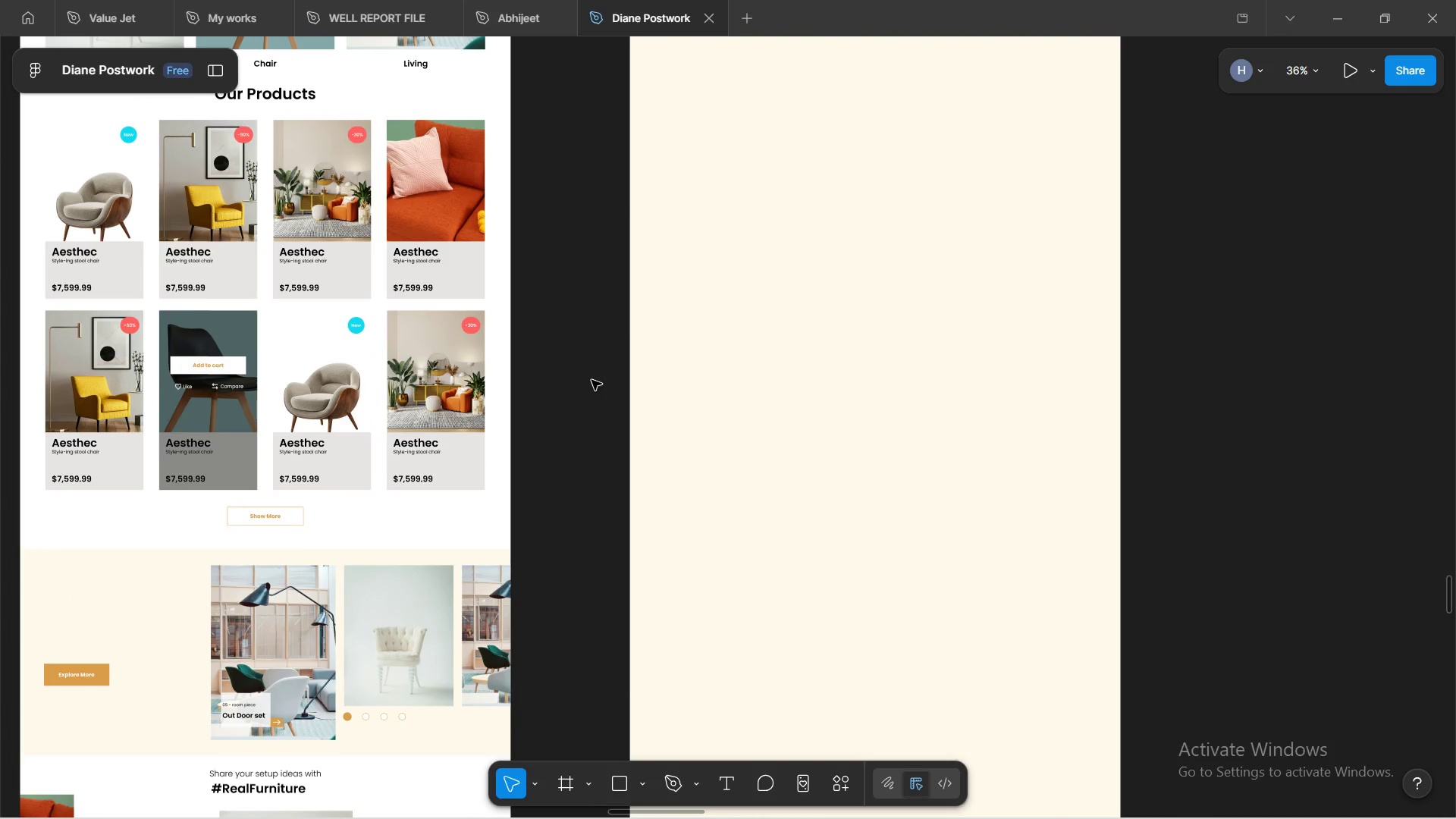 
scroll: coordinate [595, 407], scroll_direction: up, amount: 15.0
 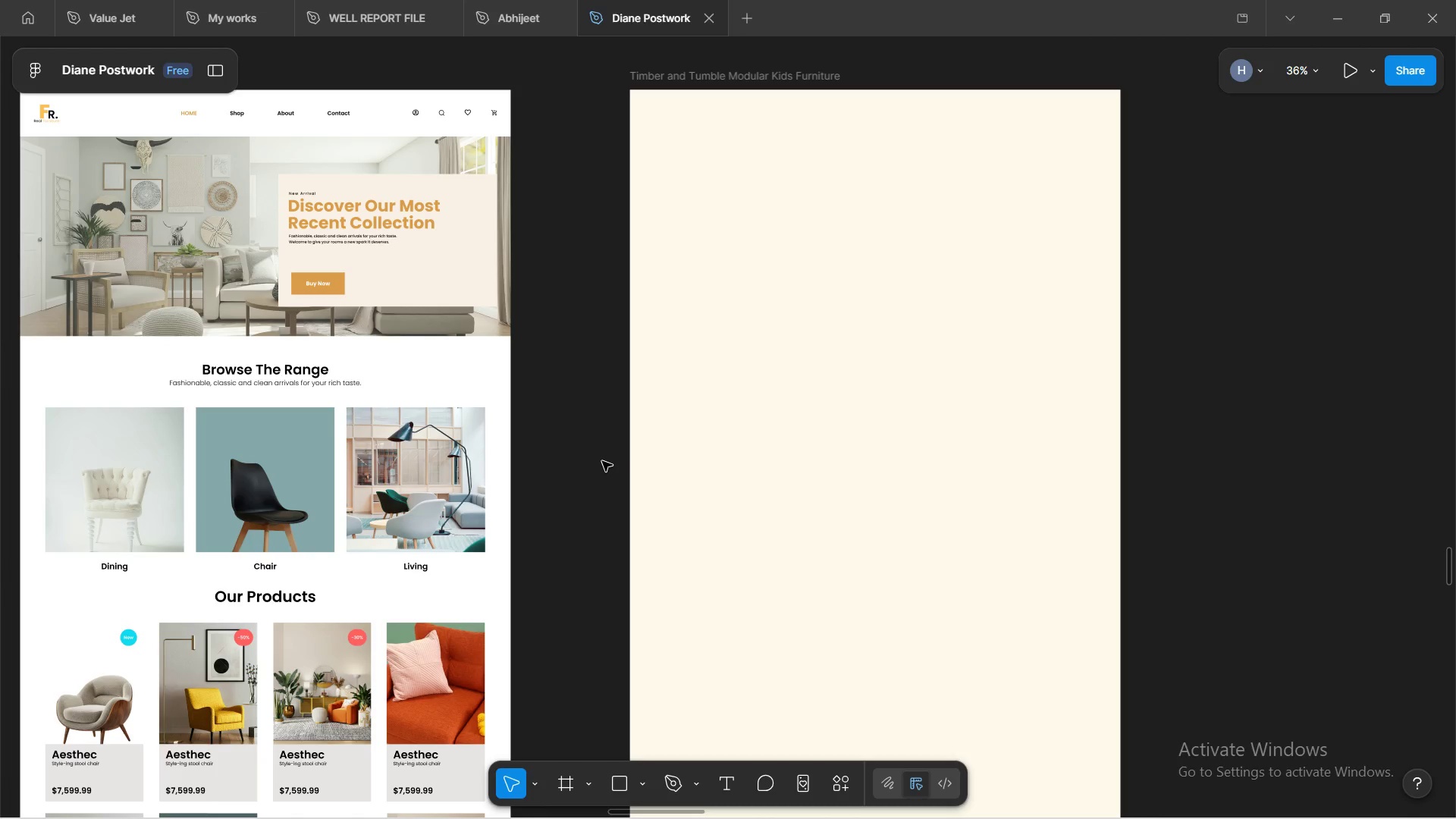 
wait(14.28)
 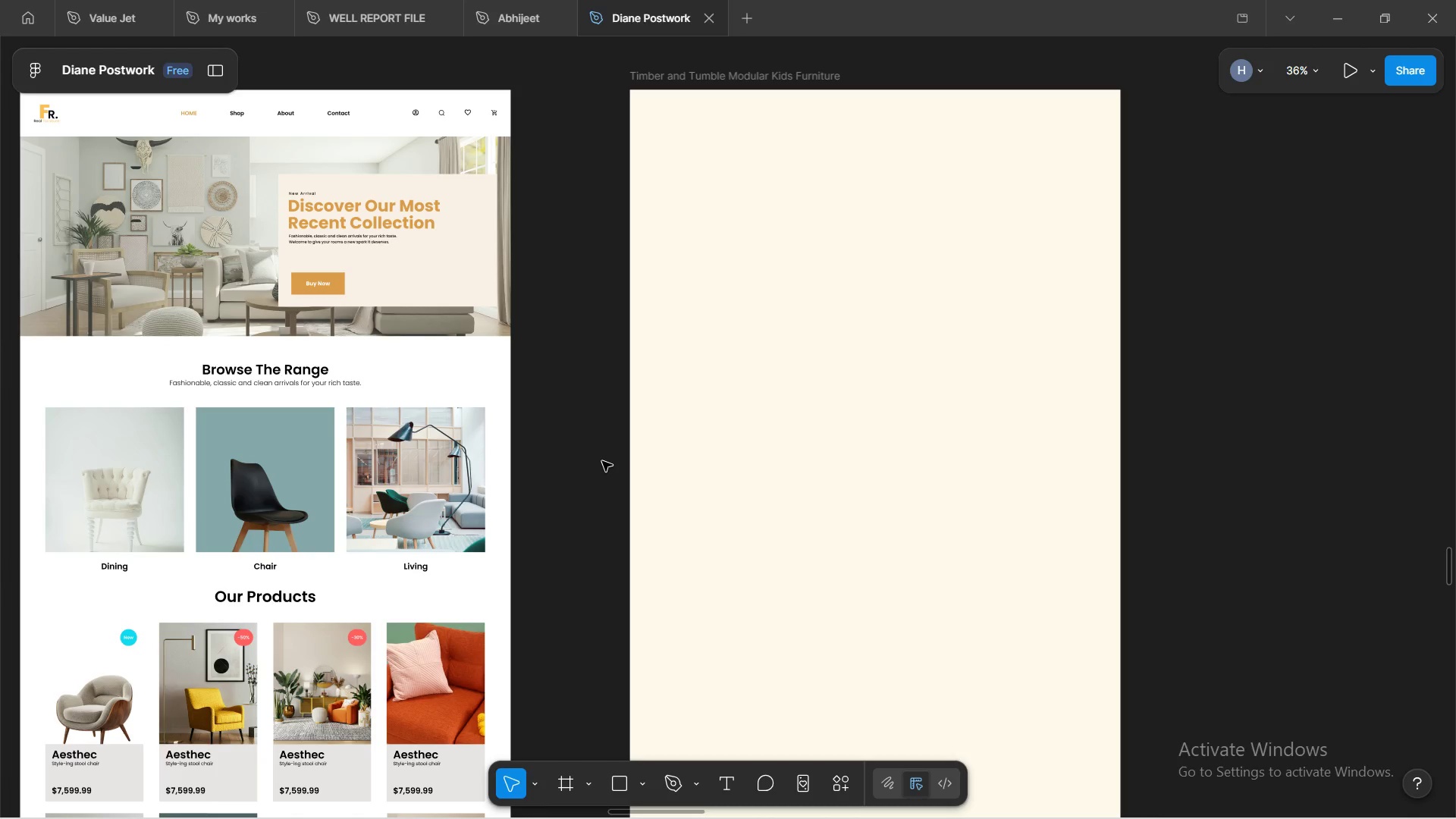 
scroll: coordinate [618, 333], scroll_direction: up, amount: 1.0
 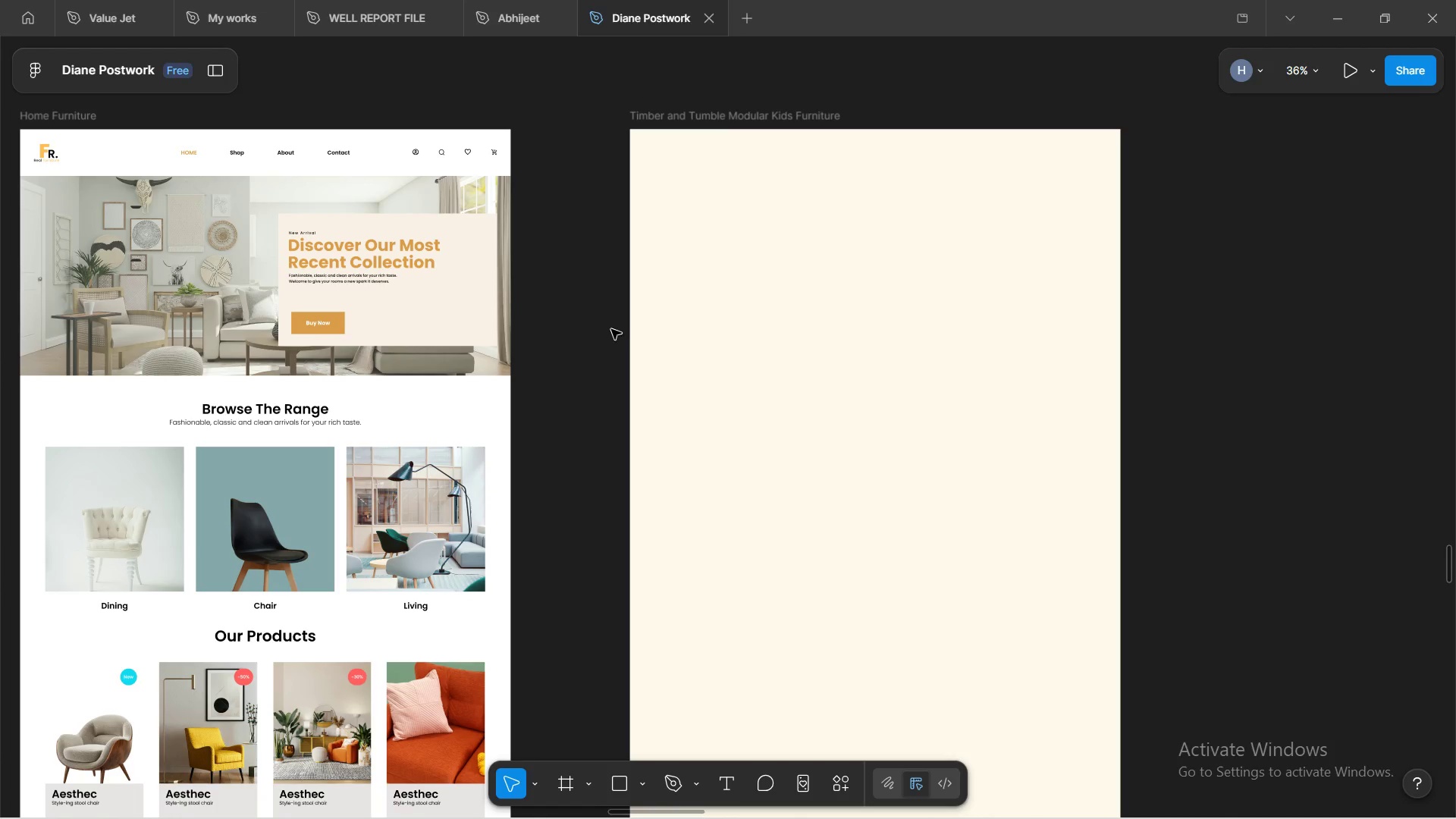 
hold_key(key=ShiftLeft, duration=1.33)
scroll: coordinate [611, 329], scroll_direction: up, amount: 3.0
 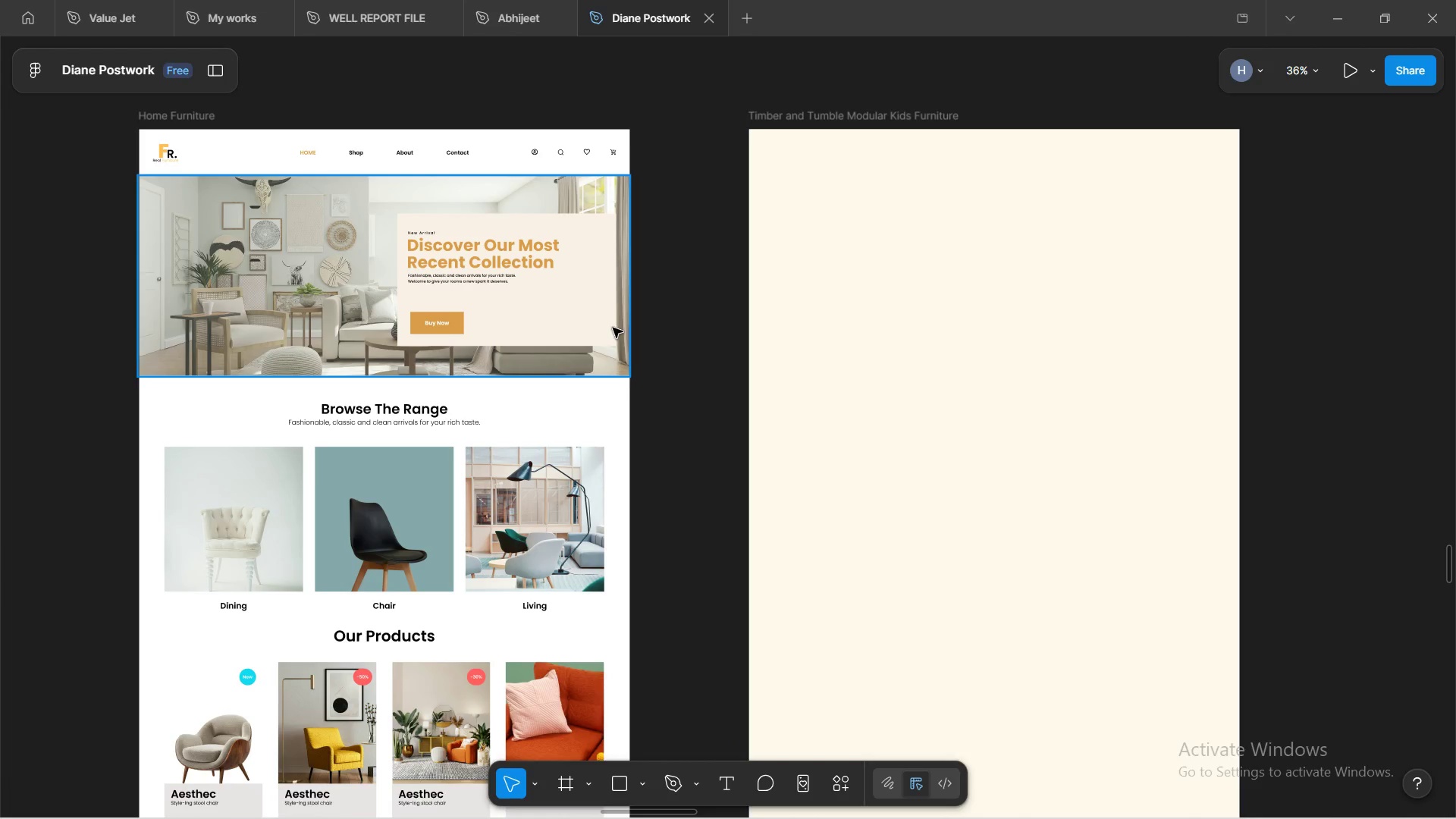 
scroll: coordinate [614, 328], scroll_direction: down, amount: 2.0
 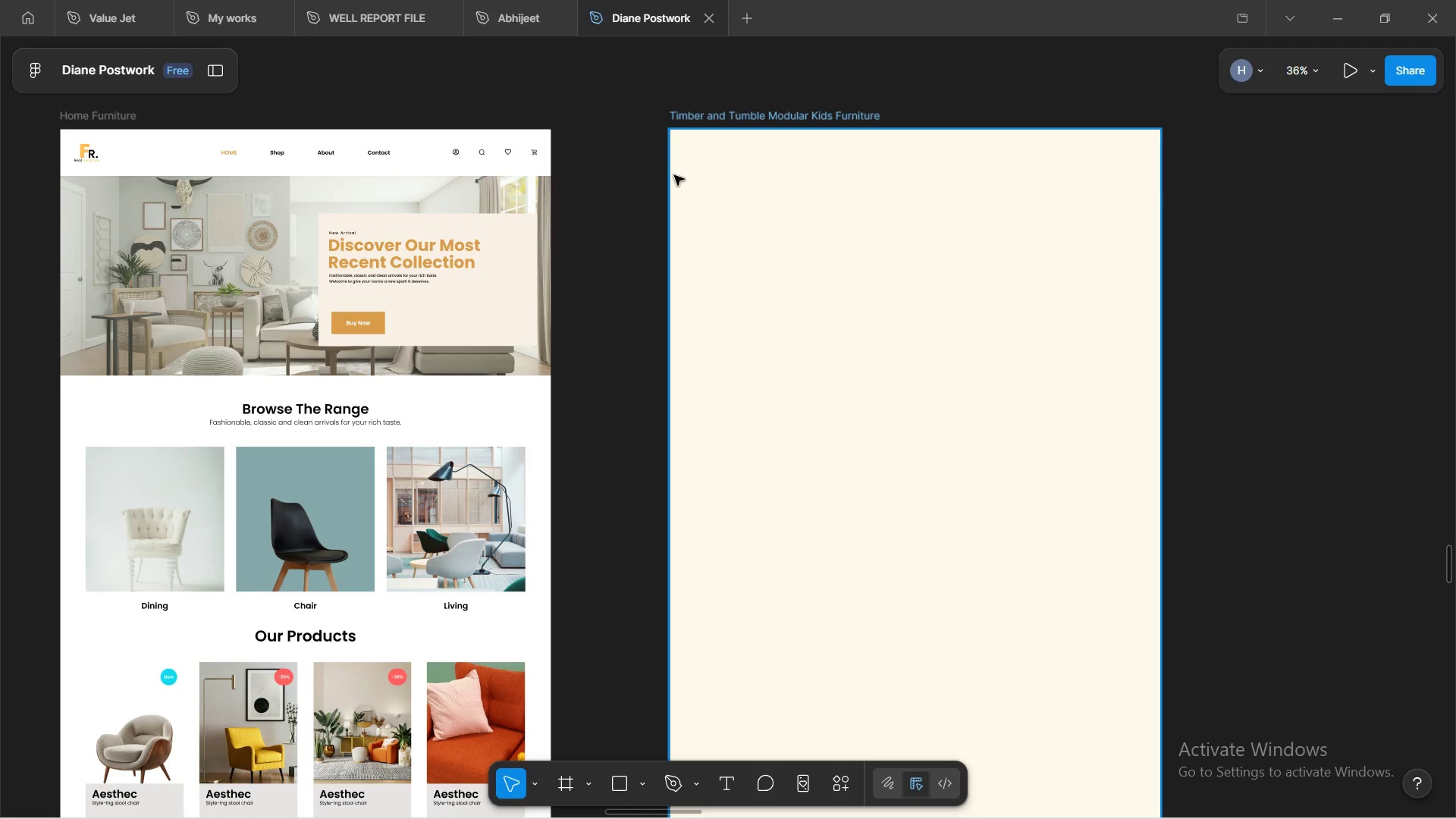 
left_click([644, 156])
 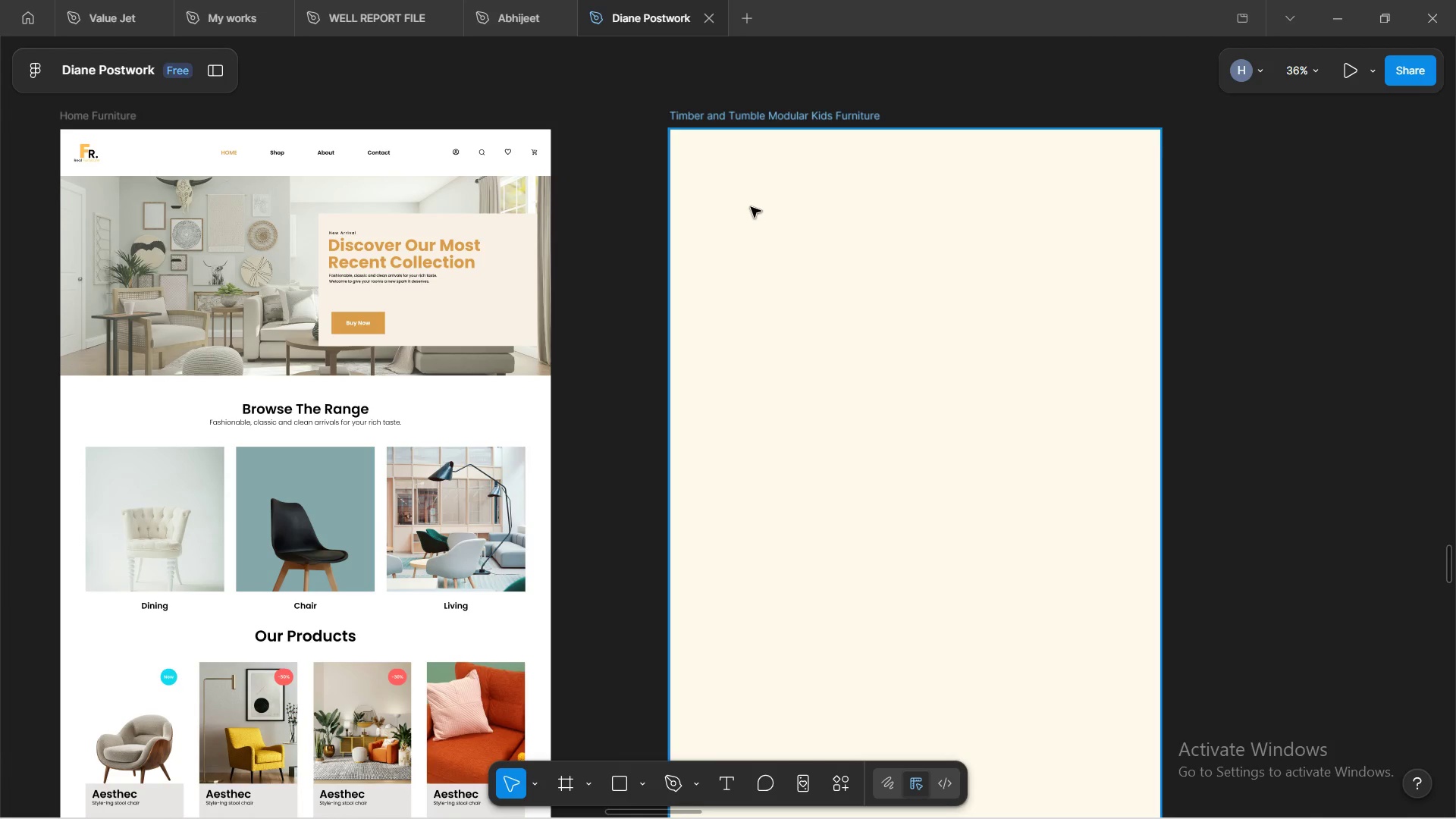 
left_click([751, 193])
 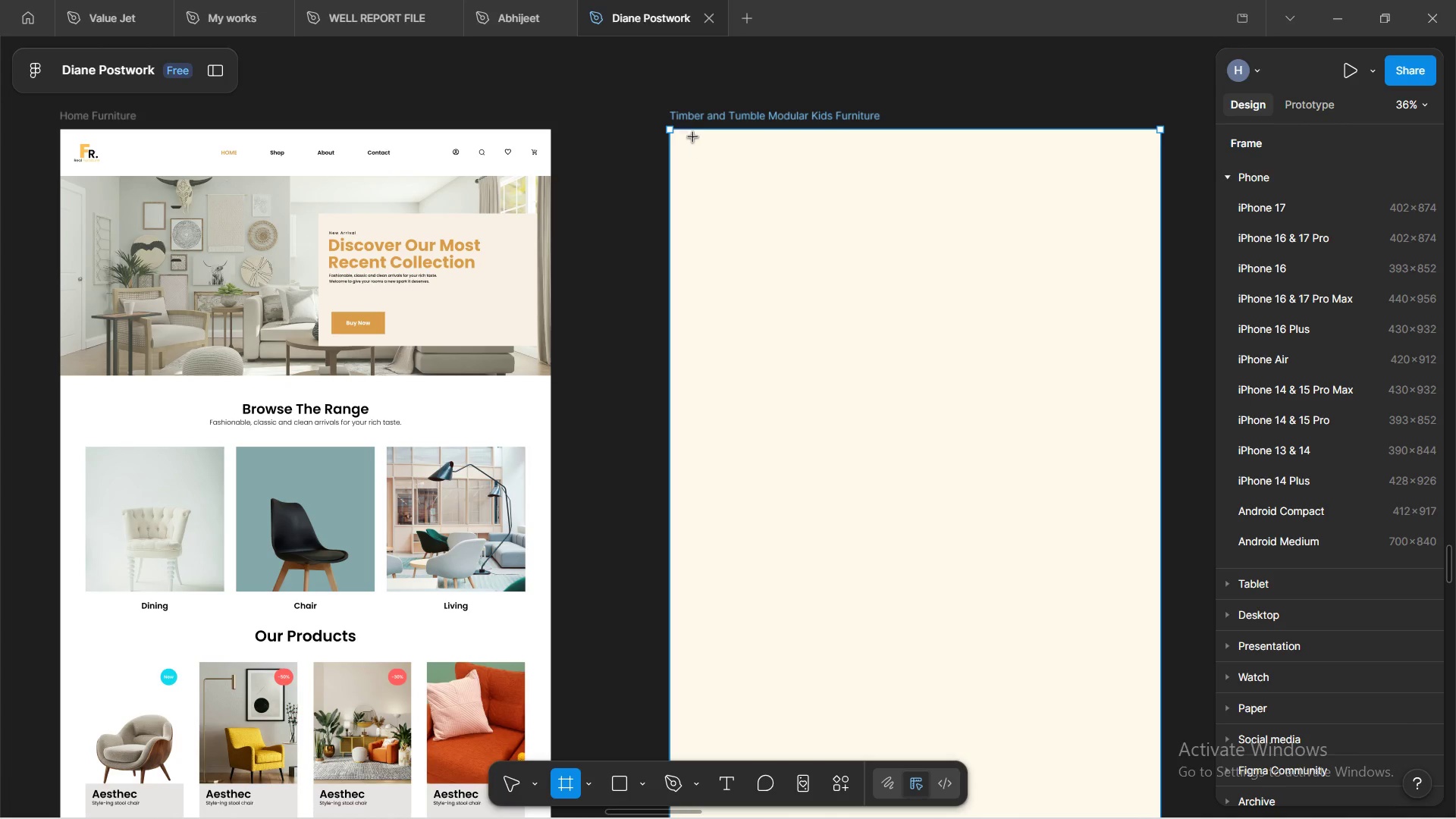 
wait(5.06)
 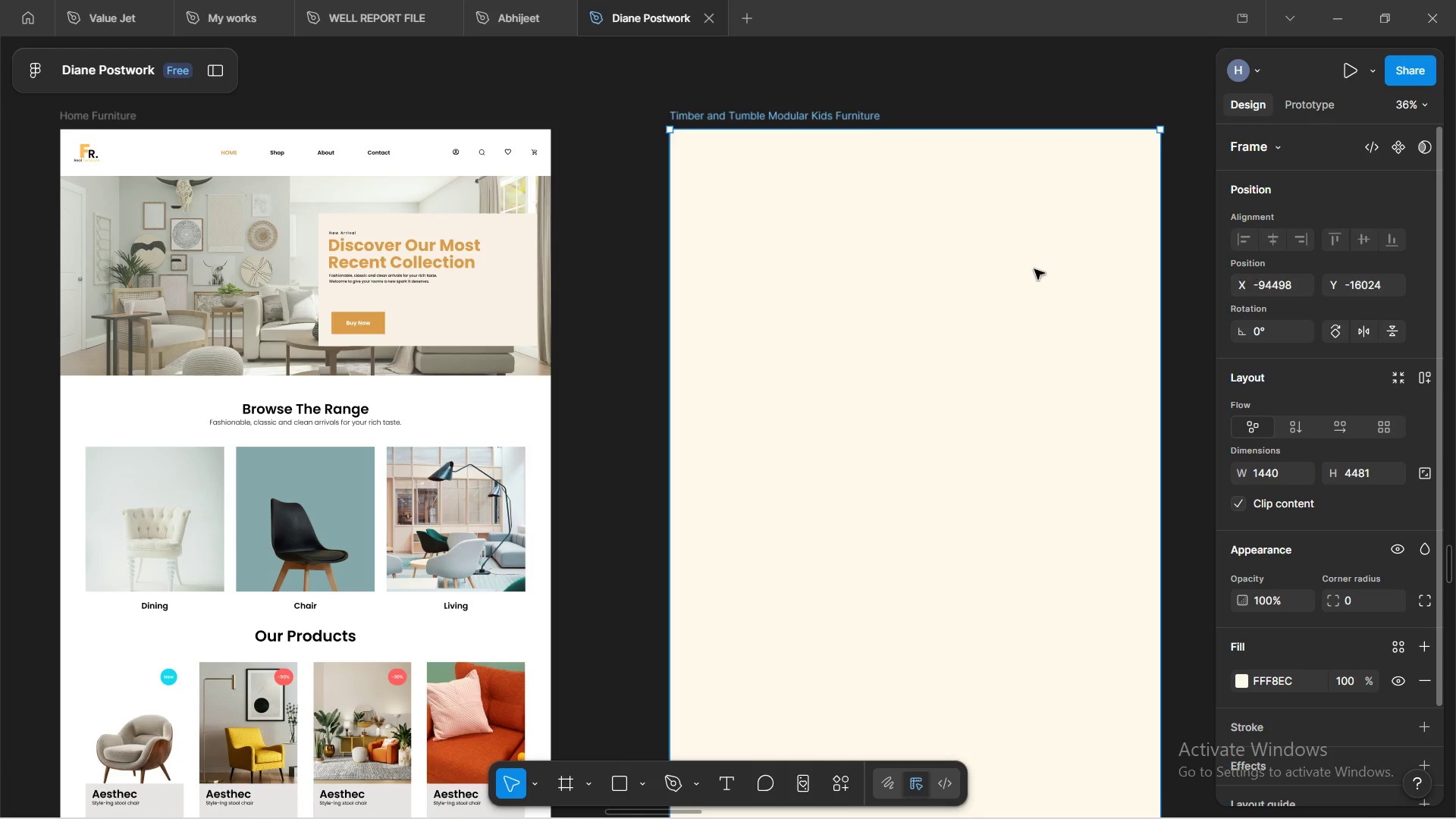 
left_click_drag(start_coordinate=[685, 148], to_coordinate=[1159, 171])
 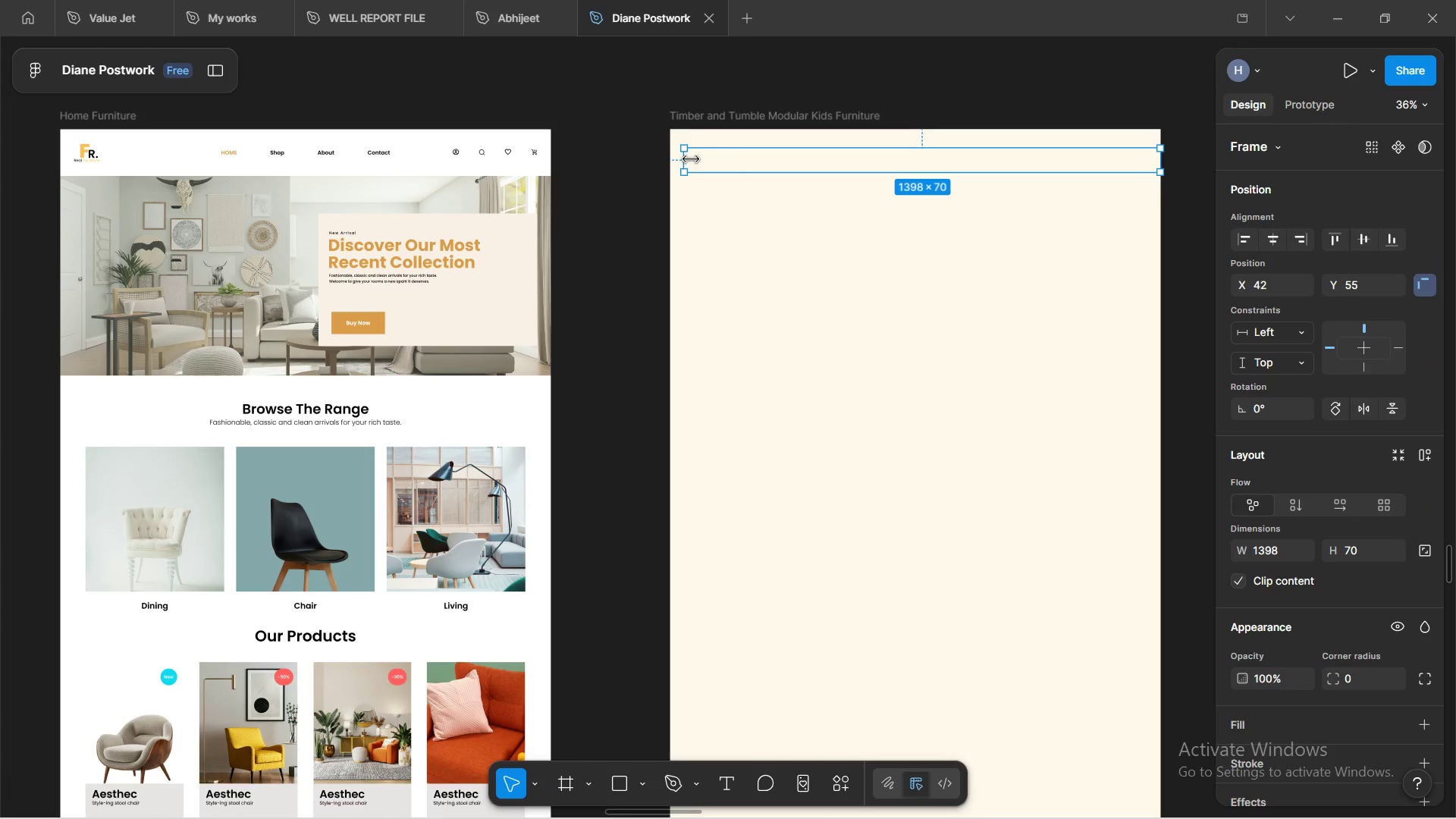 
left_click_drag(start_coordinate=[689, 158], to_coordinate=[674, 154])
 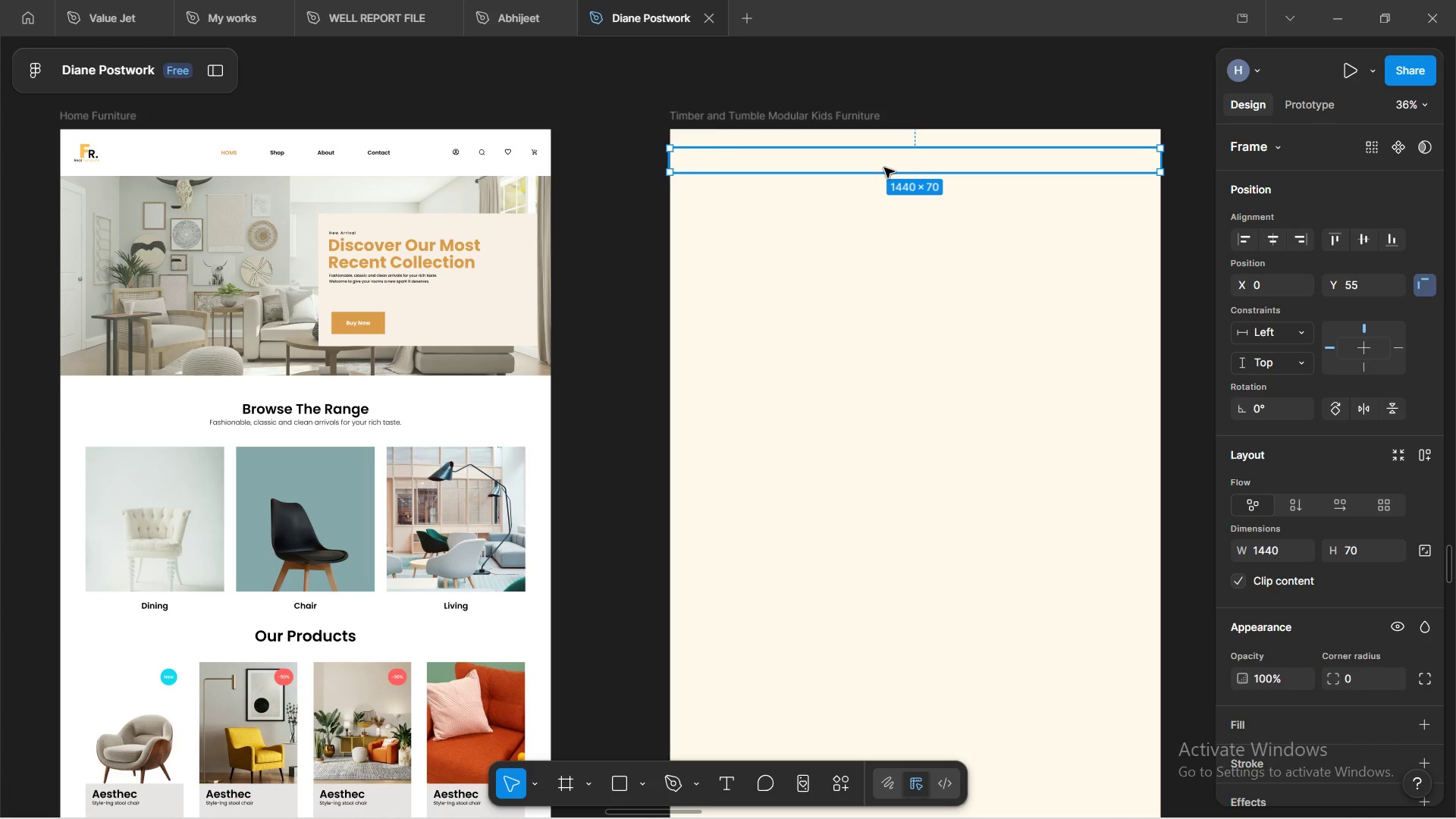 
left_click_drag(start_coordinate=[880, 160], to_coordinate=[880, 144])
 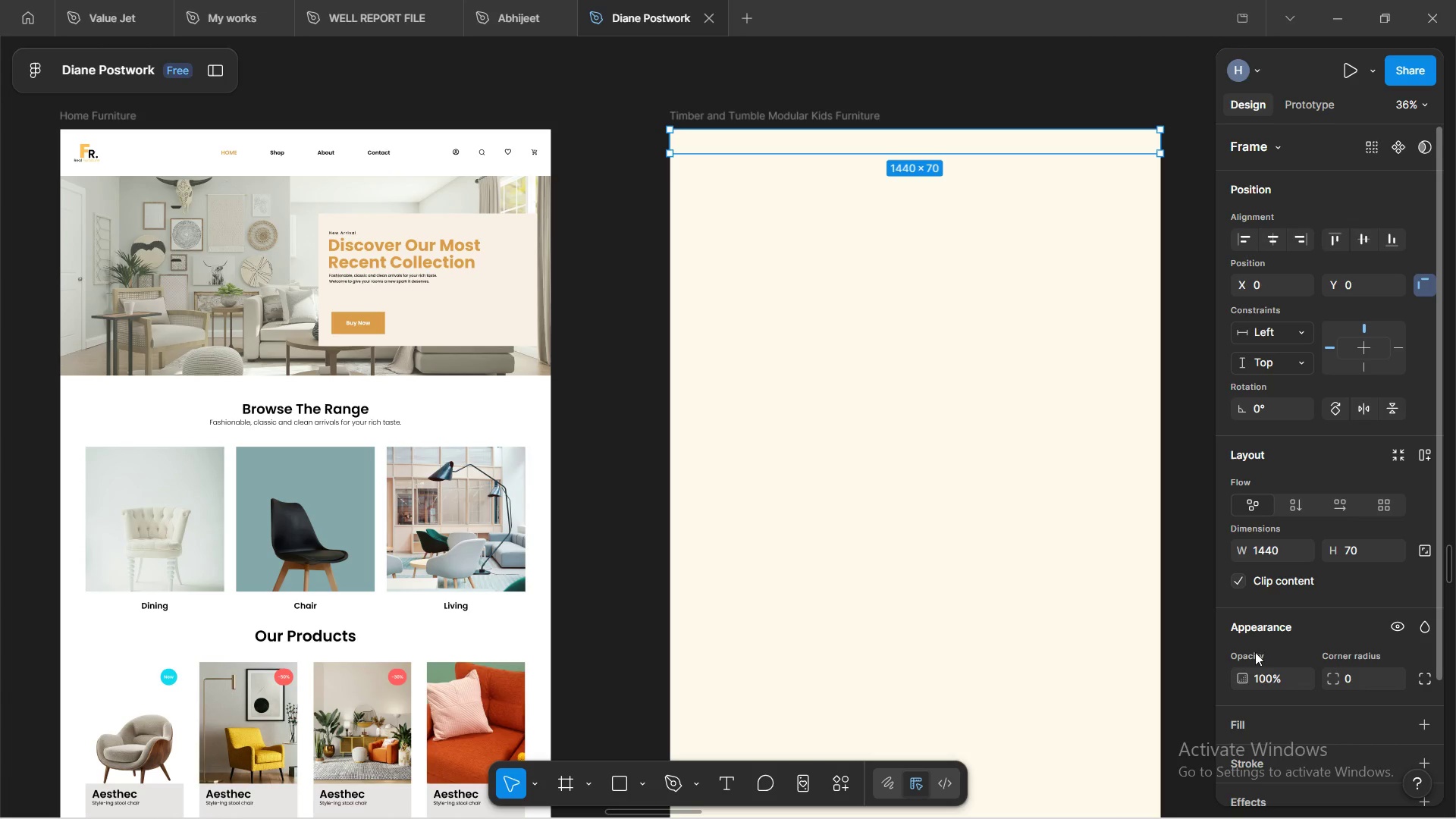 
scroll: coordinate [1285, 550], scroll_direction: down, amount: 3.0
 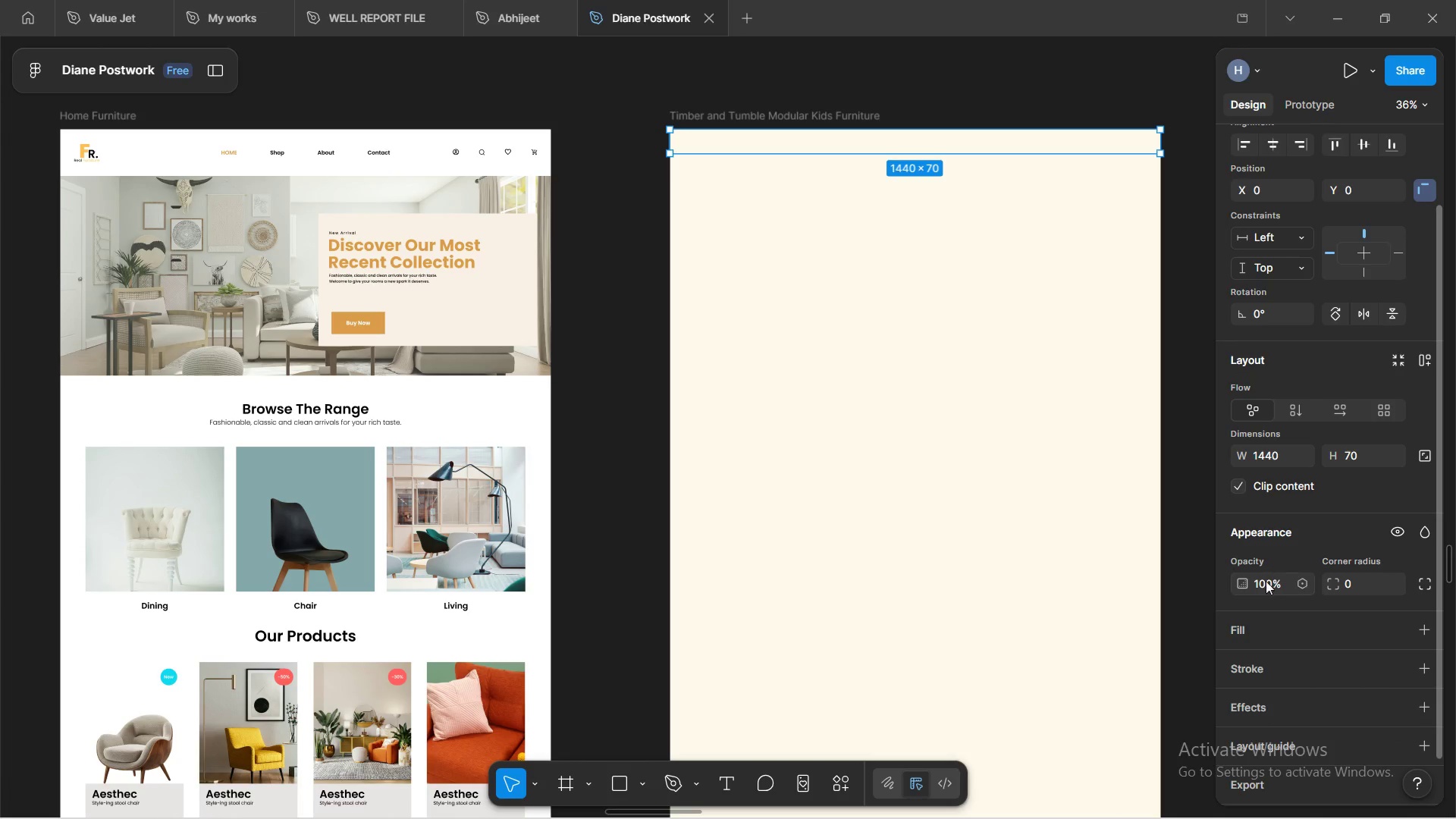 
mouse_move([1241, 631])
 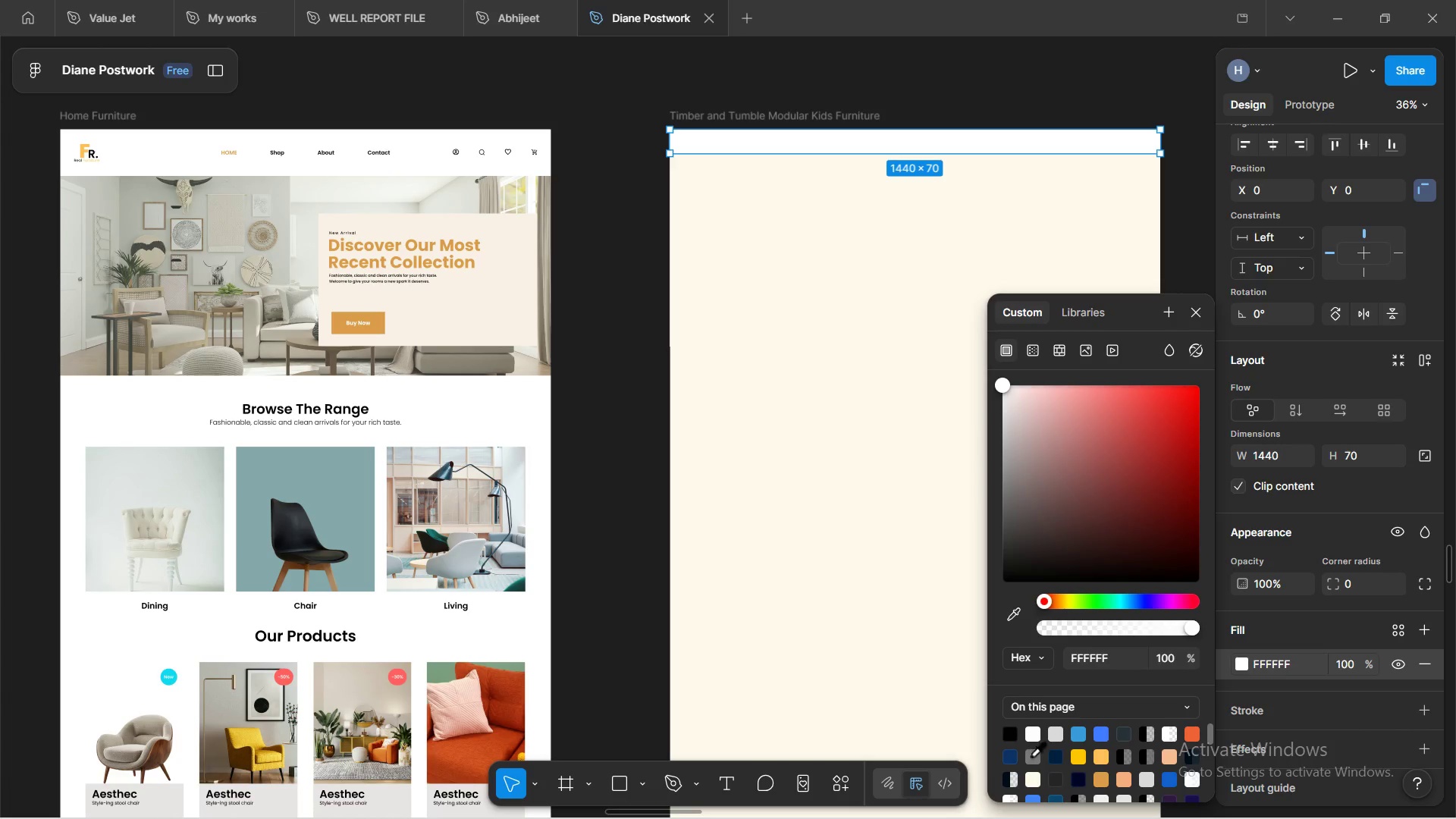 
left_click([1034, 760])
 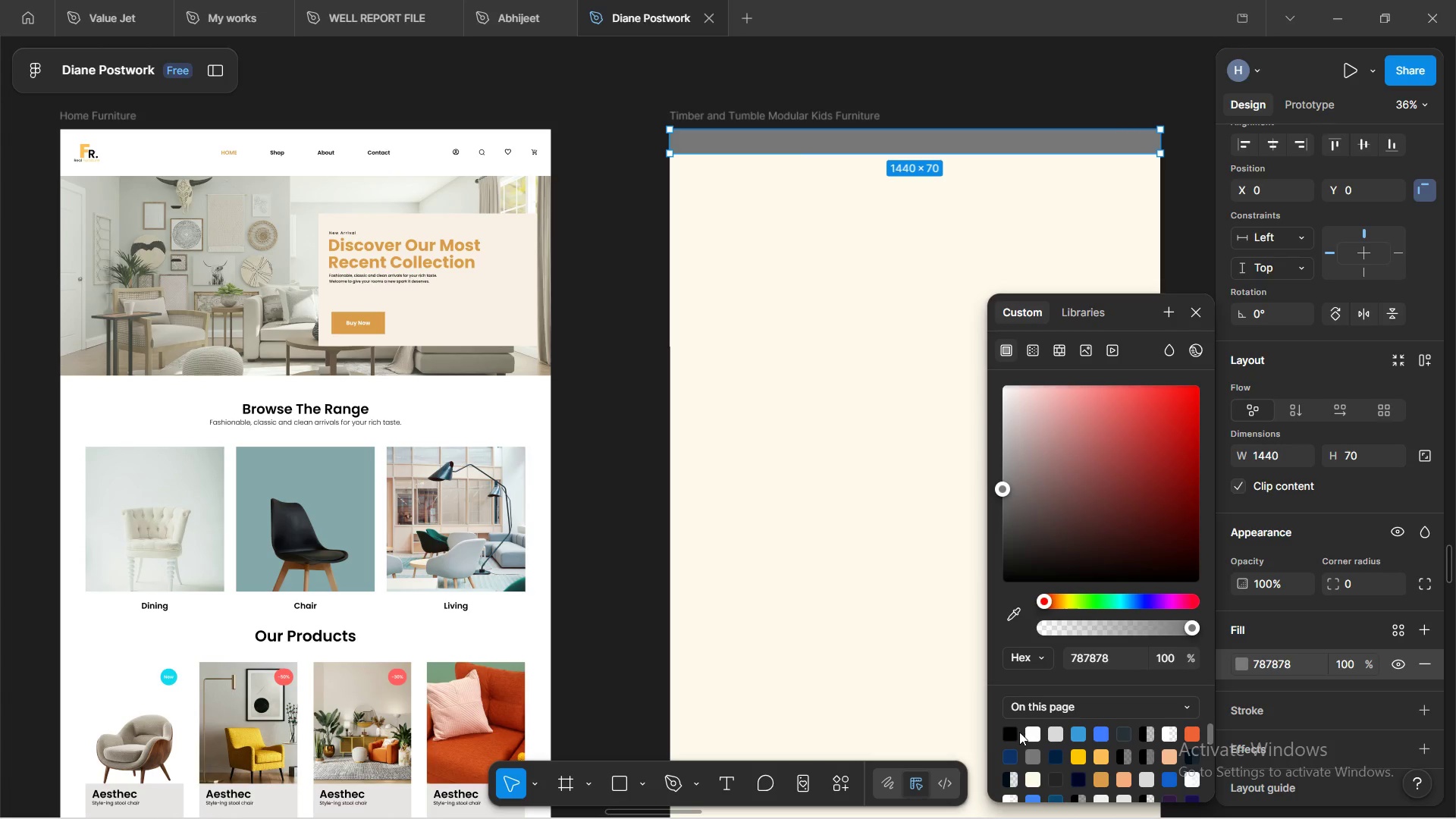 
left_click([1015, 730])
 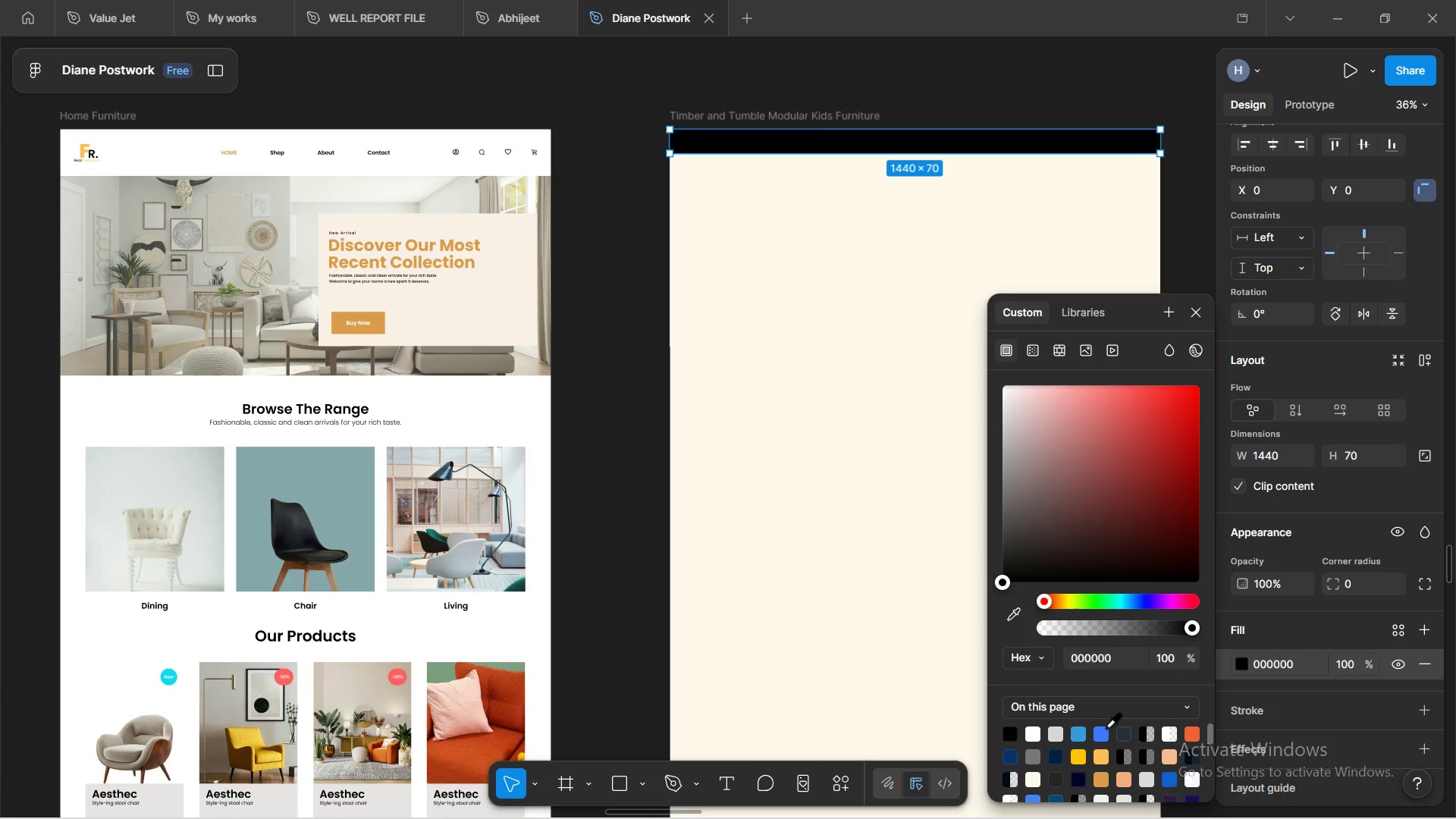 
wait(7.14)
 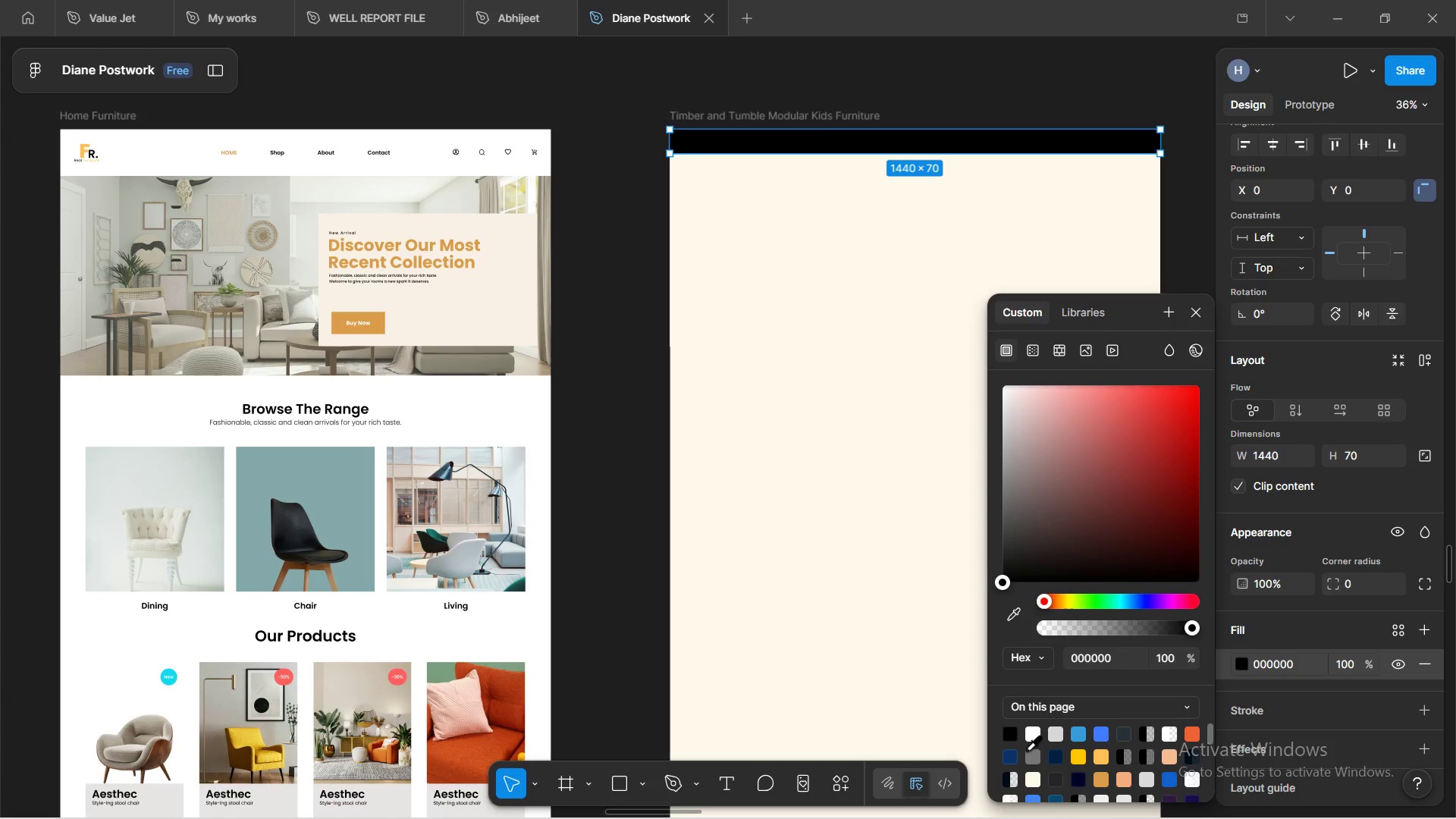 
left_click([1169, 755])
 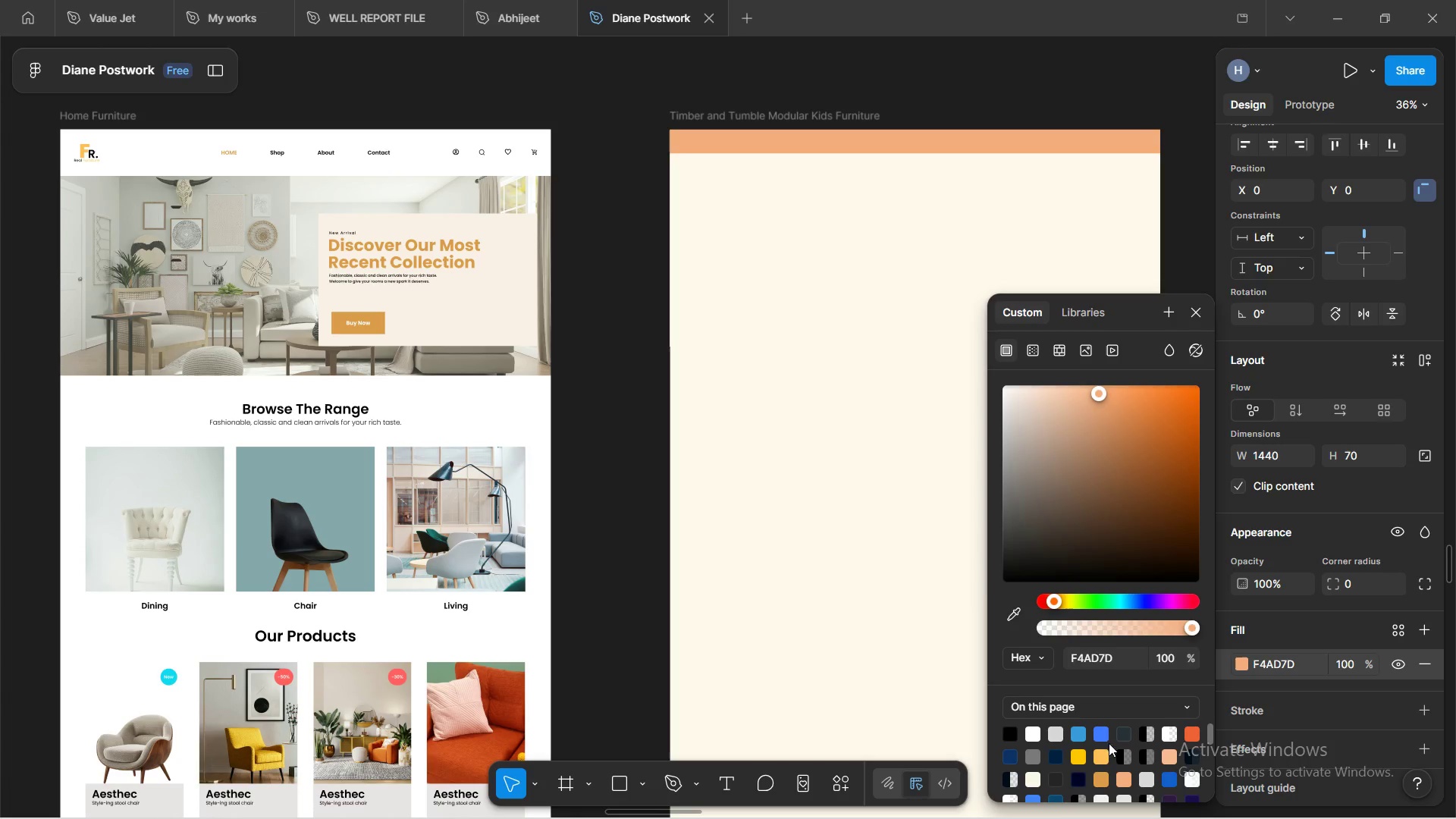 
scroll: coordinate [891, 180], scroll_direction: none, amount: 0.0
 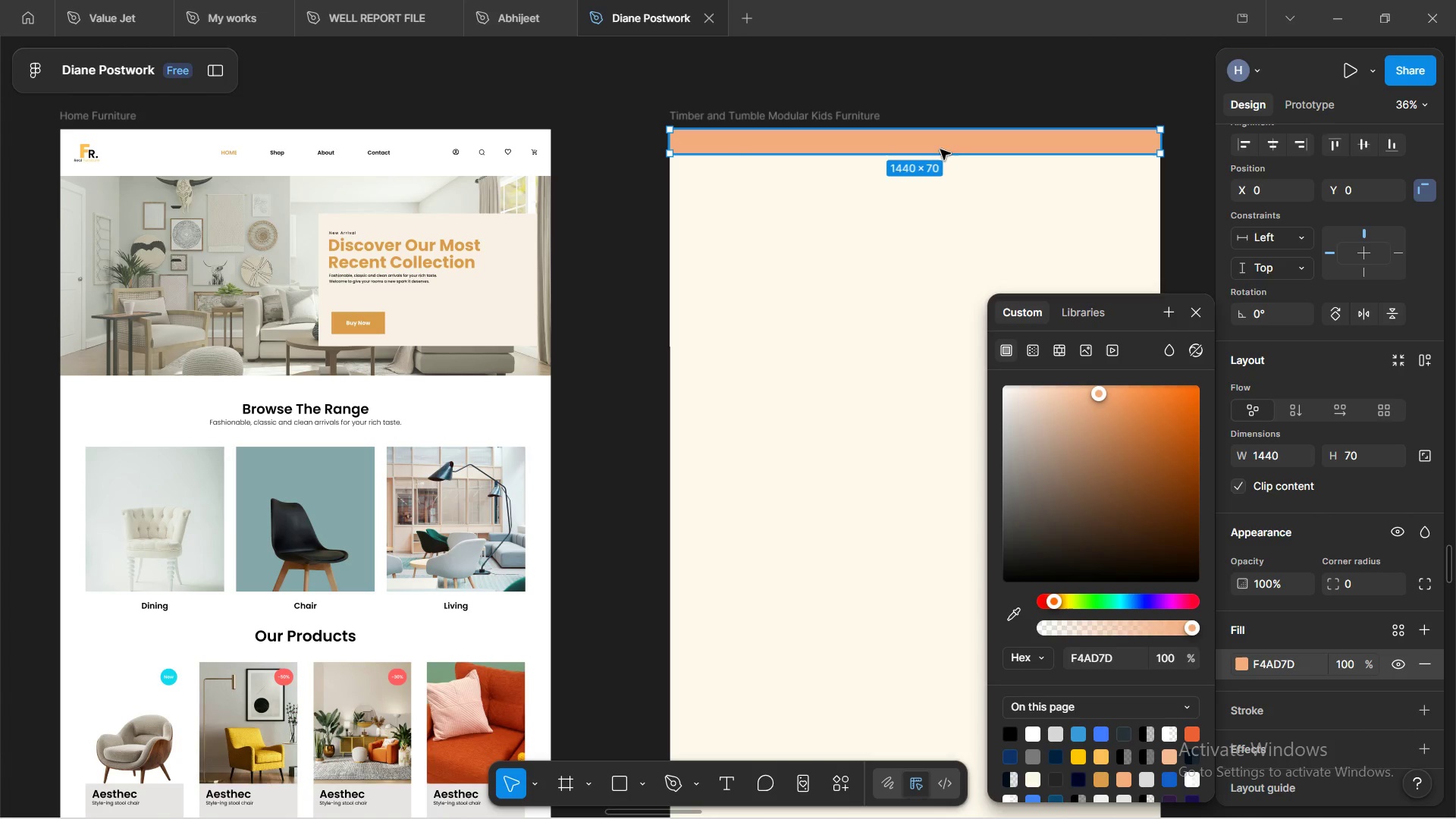 
left_click_drag(start_coordinate=[942, 158], to_coordinate=[950, 180])
 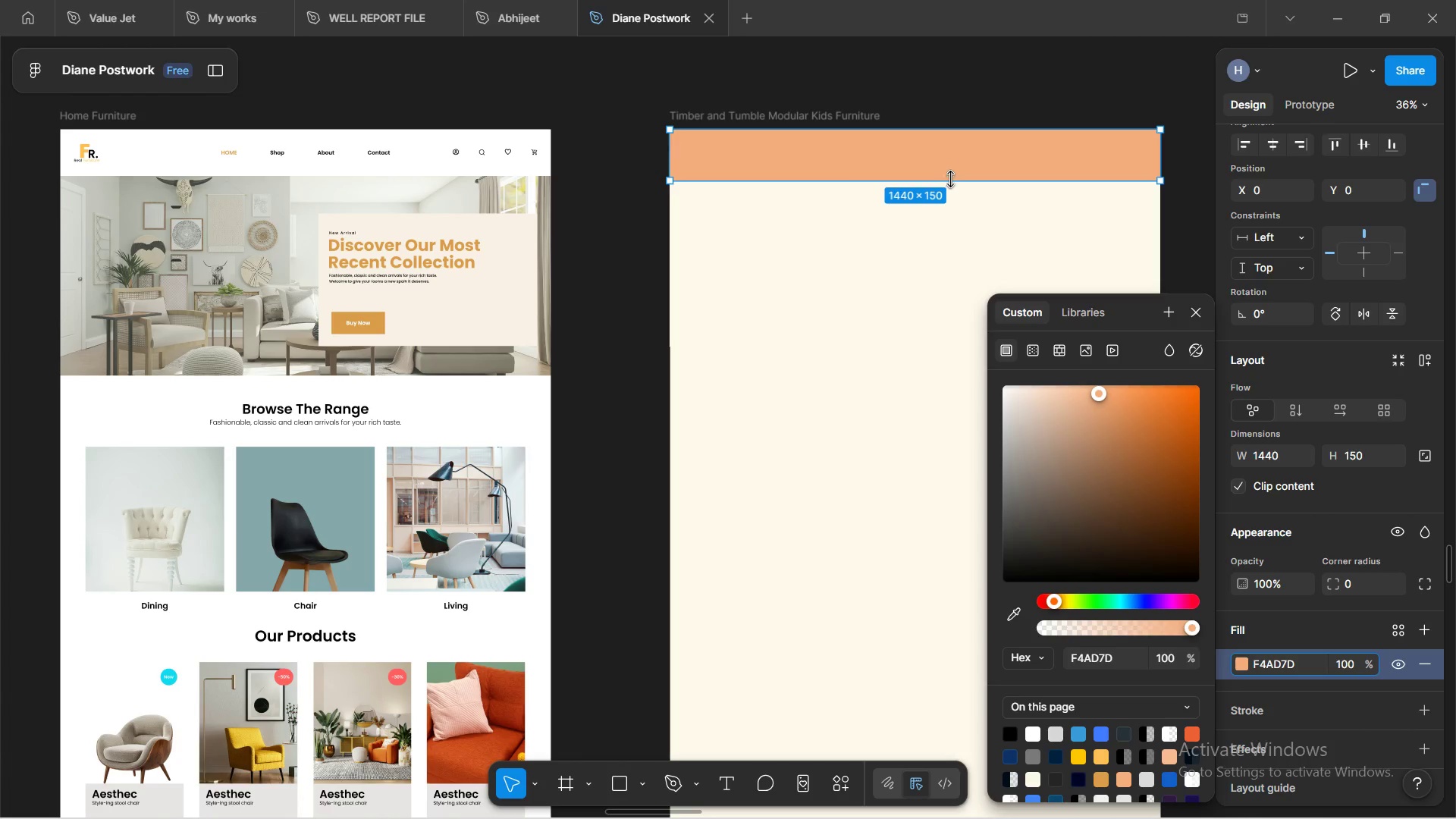 
left_click([950, 179])
 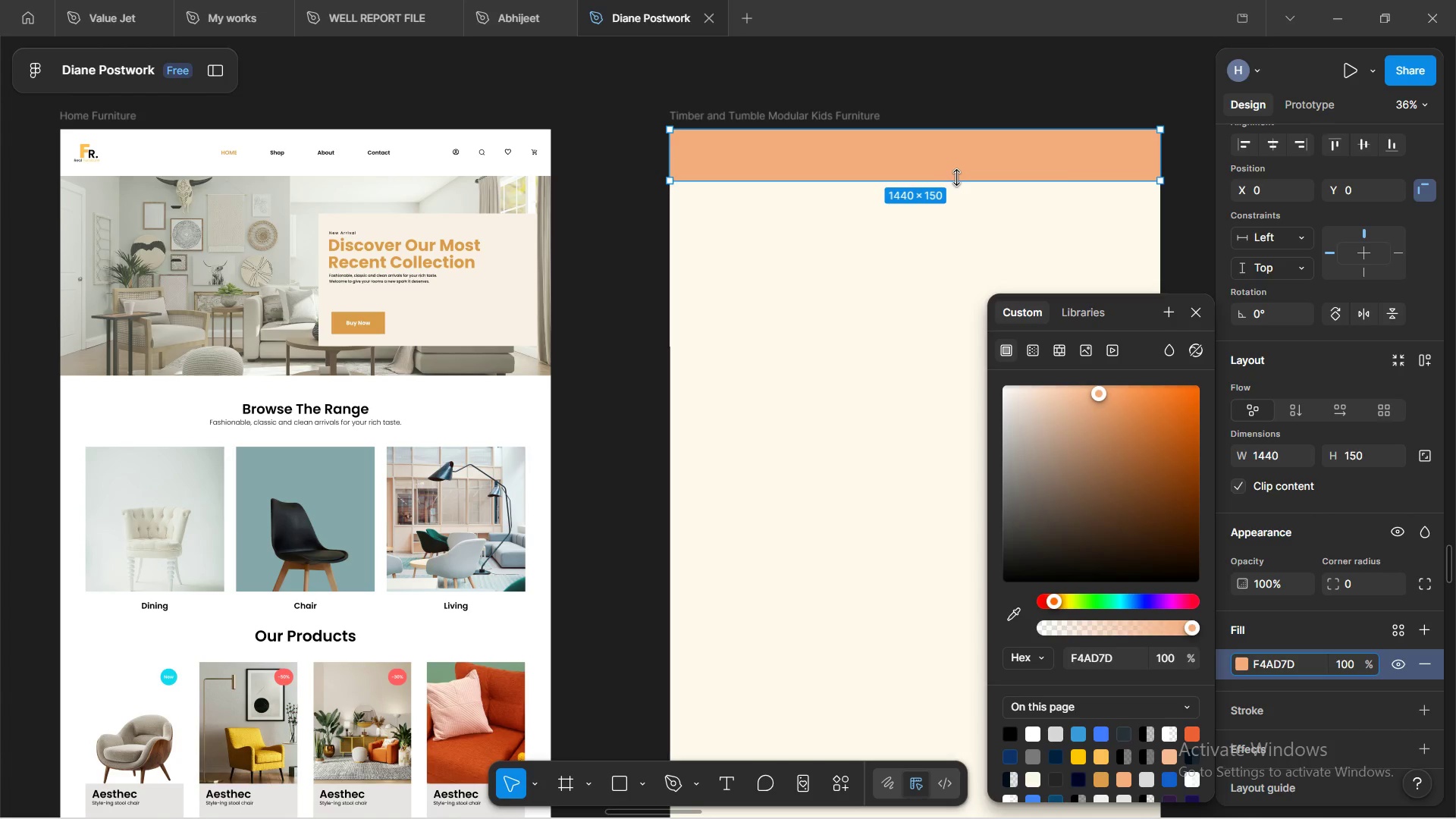 
left_click_drag(start_coordinate=[956, 177], to_coordinate=[954, 161])
 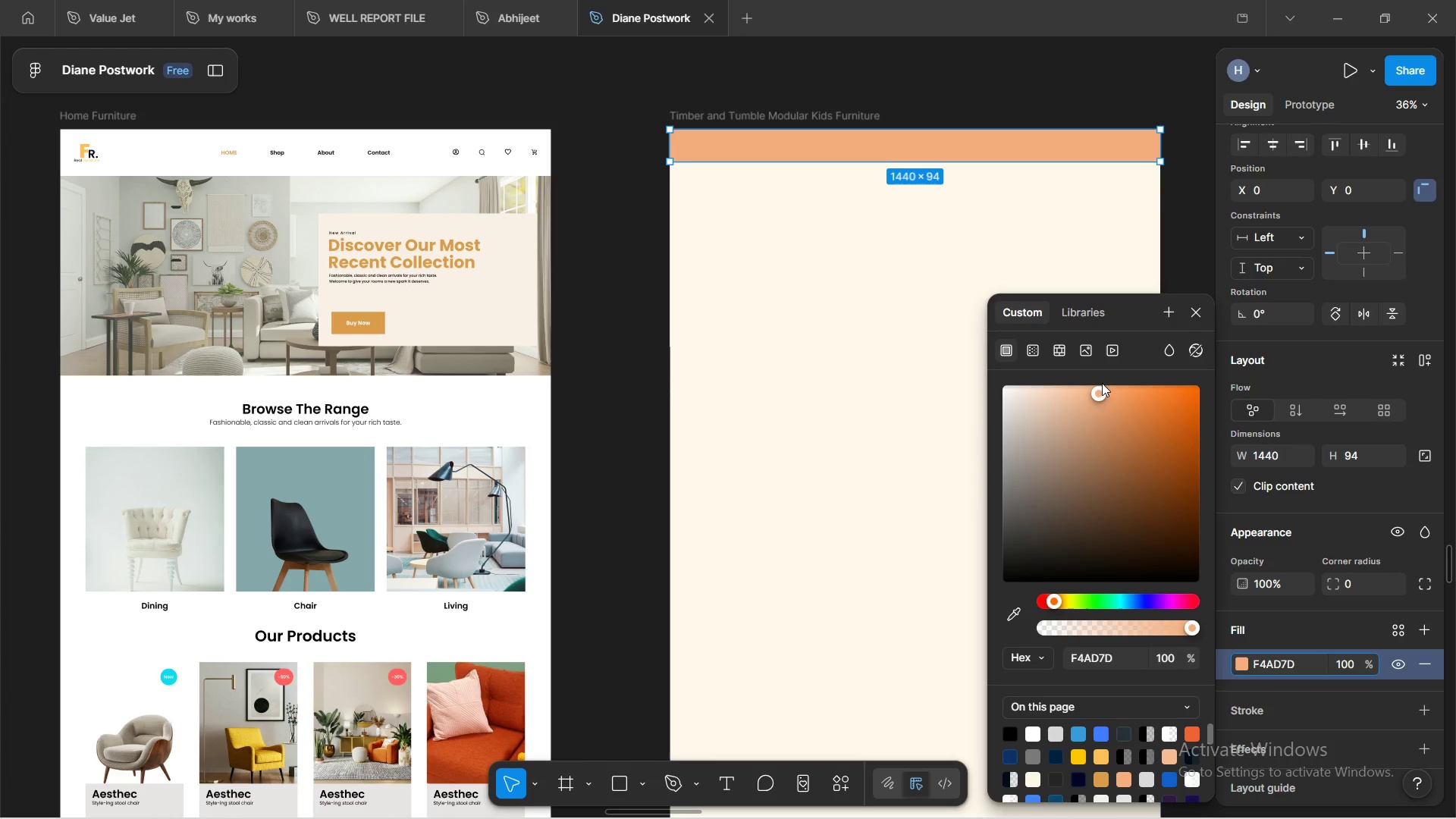 
left_click_drag(start_coordinate=[1107, 391], to_coordinate=[1103, 508])
 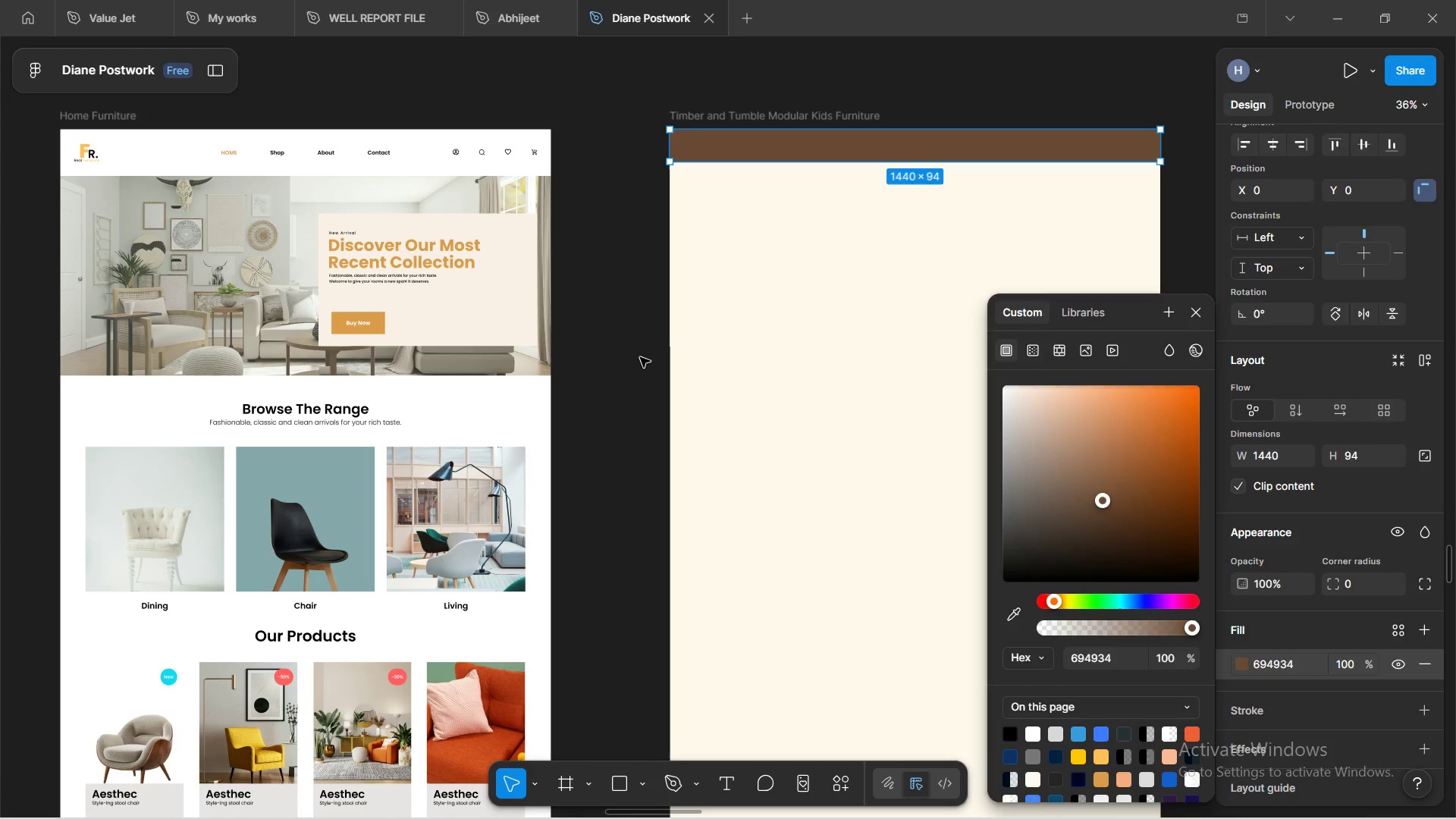 
left_click([640, 357])
 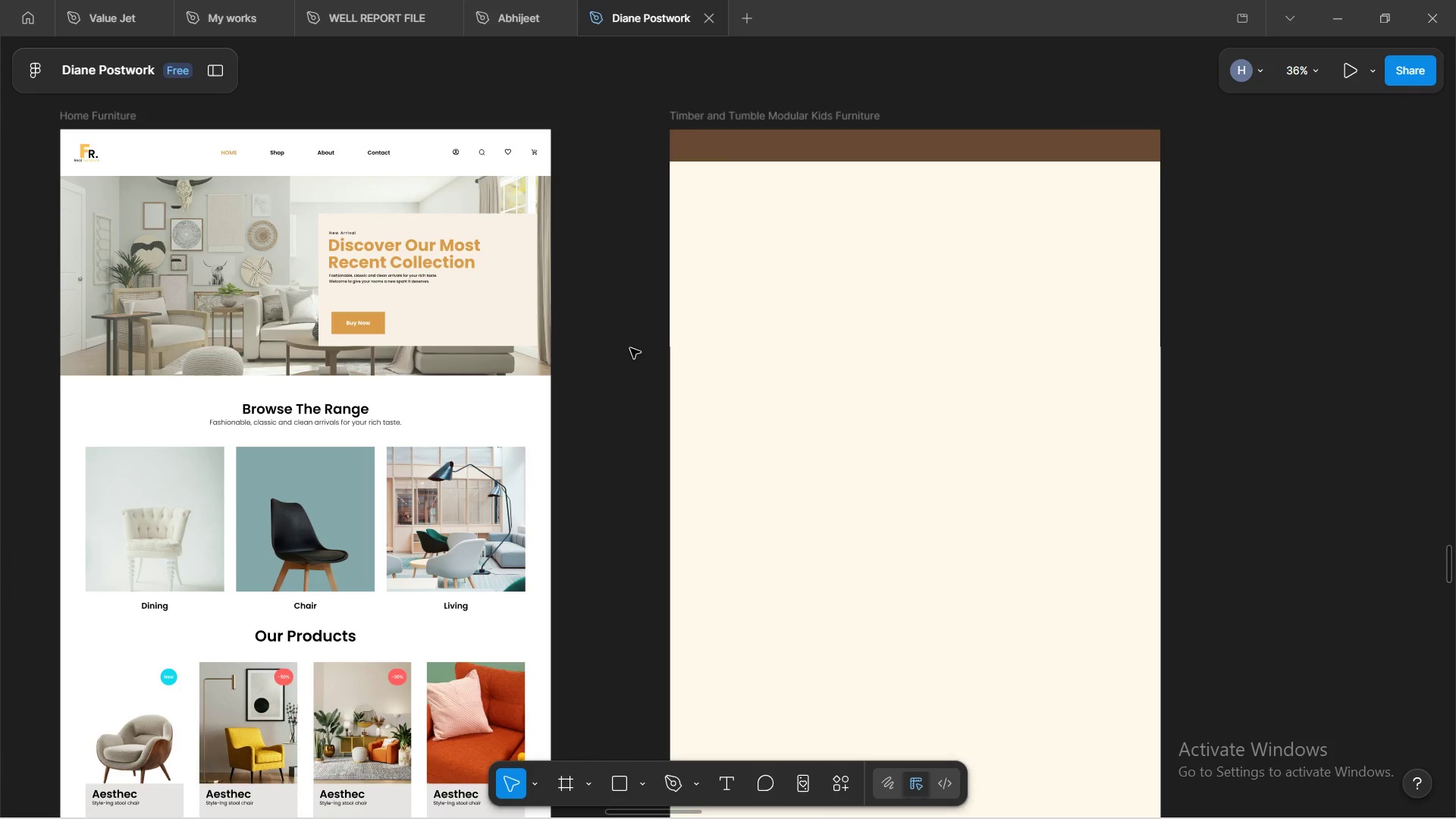 
hold_key(key=ShiftLeft, duration=0.92)
scroll: coordinate [629, 336], scroll_direction: down, amount: 5.0
 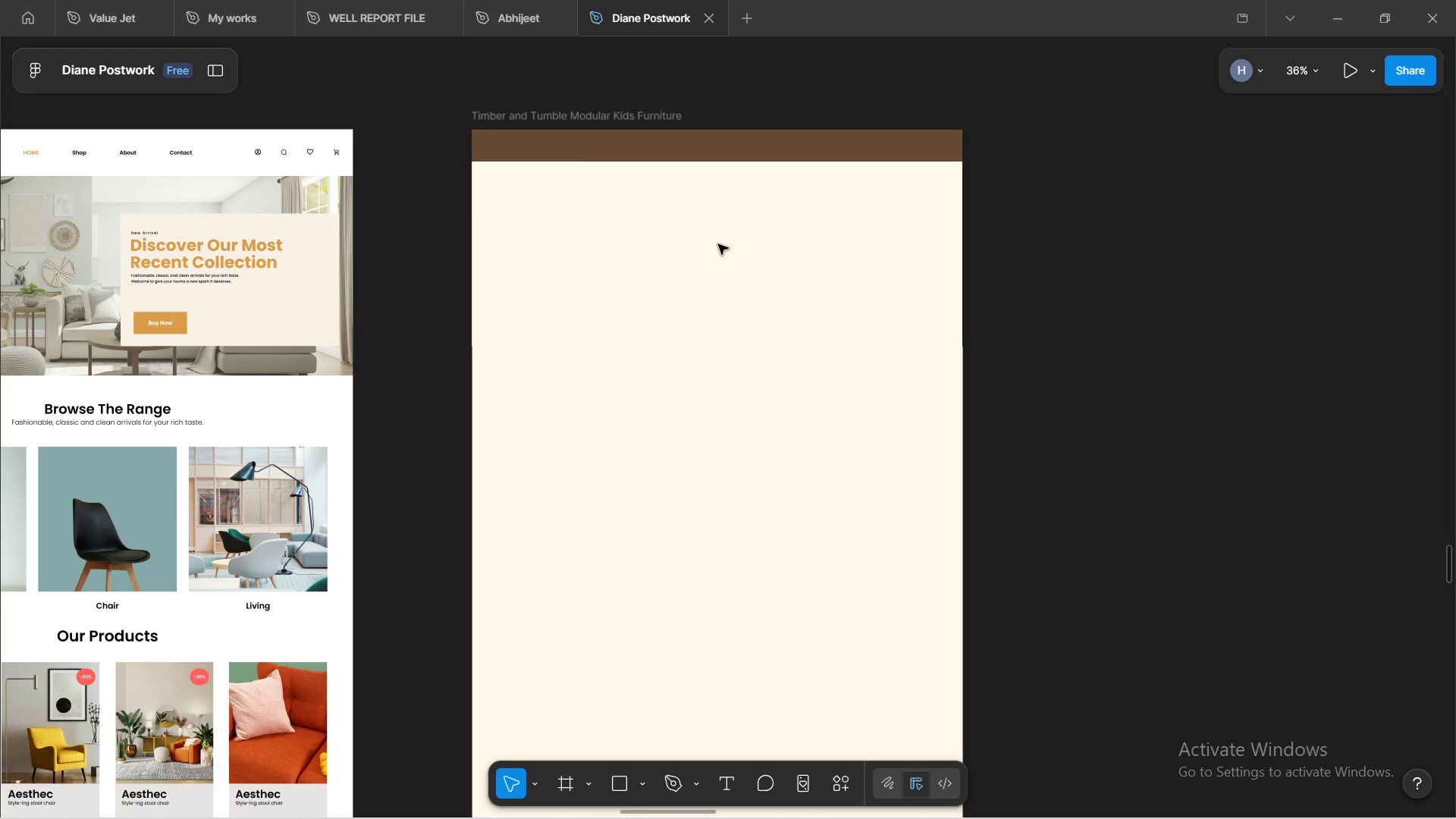 
hold_key(key=ControlLeft, duration=0.47)
scroll: coordinate [715, 223], scroll_direction: up, amount: 4.0
 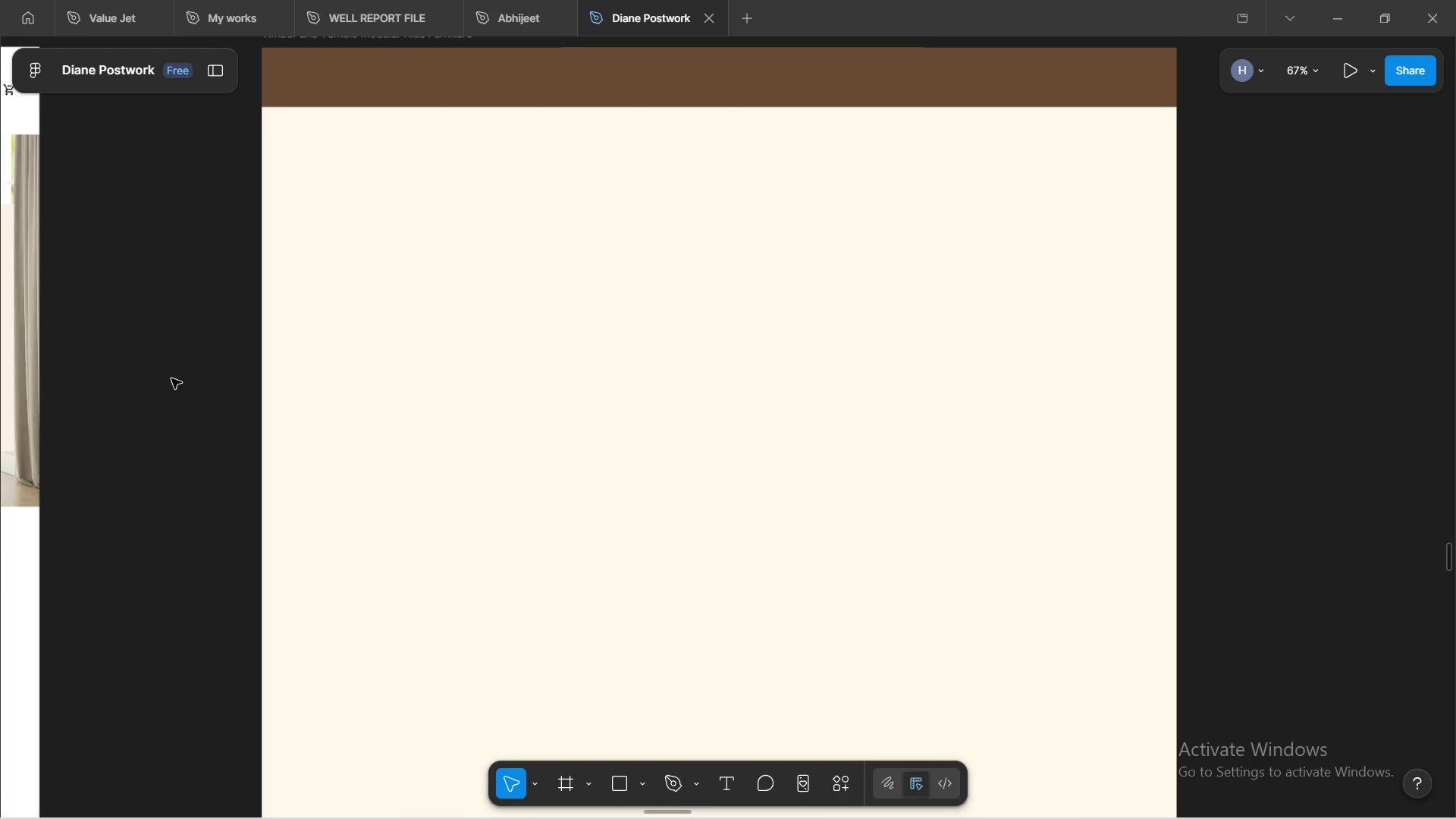 
hold_key(key=Space, duration=1.55)
 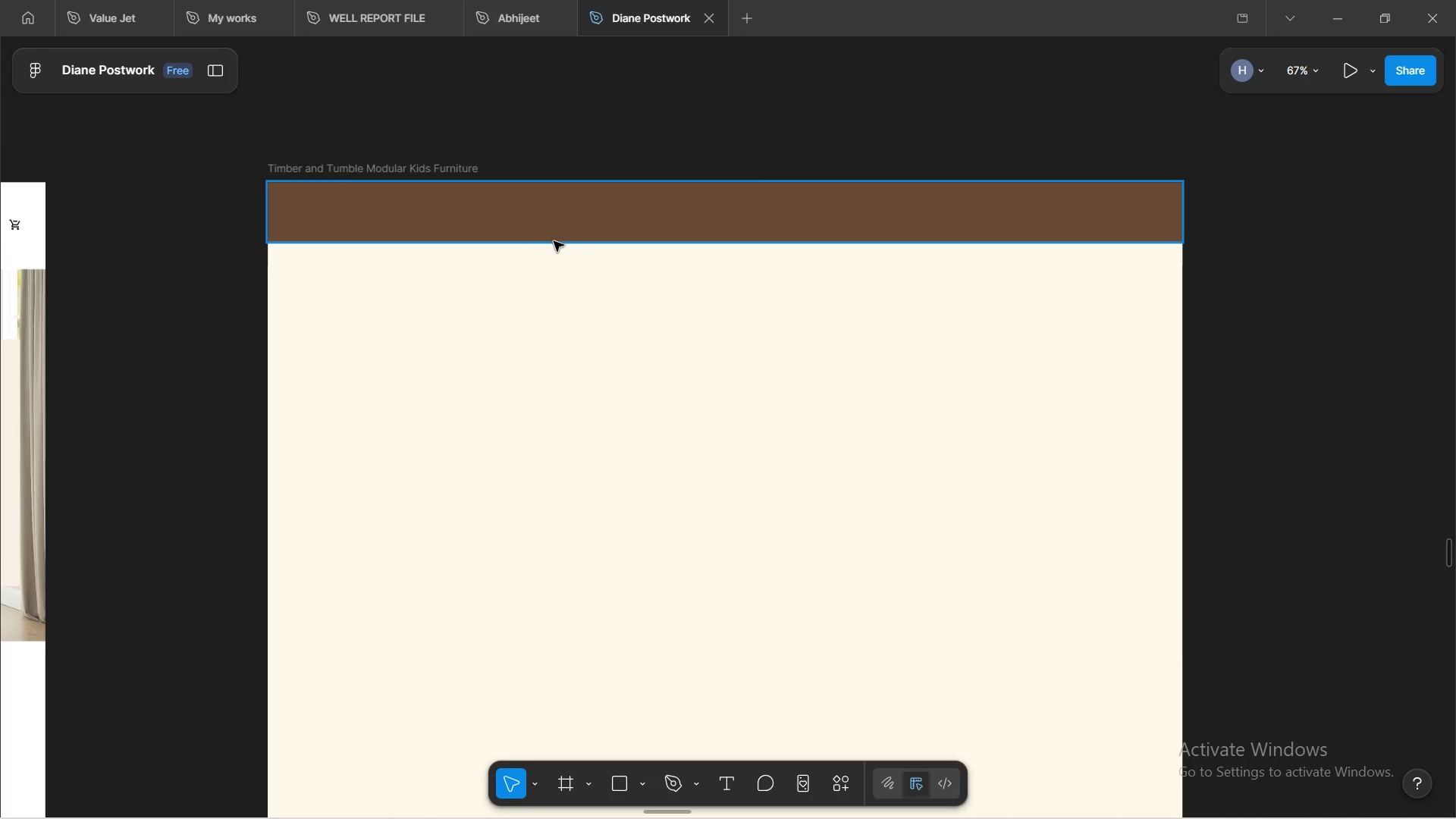 
left_click_drag(start_coordinate=[149, 271], to_coordinate=[155, 406])
 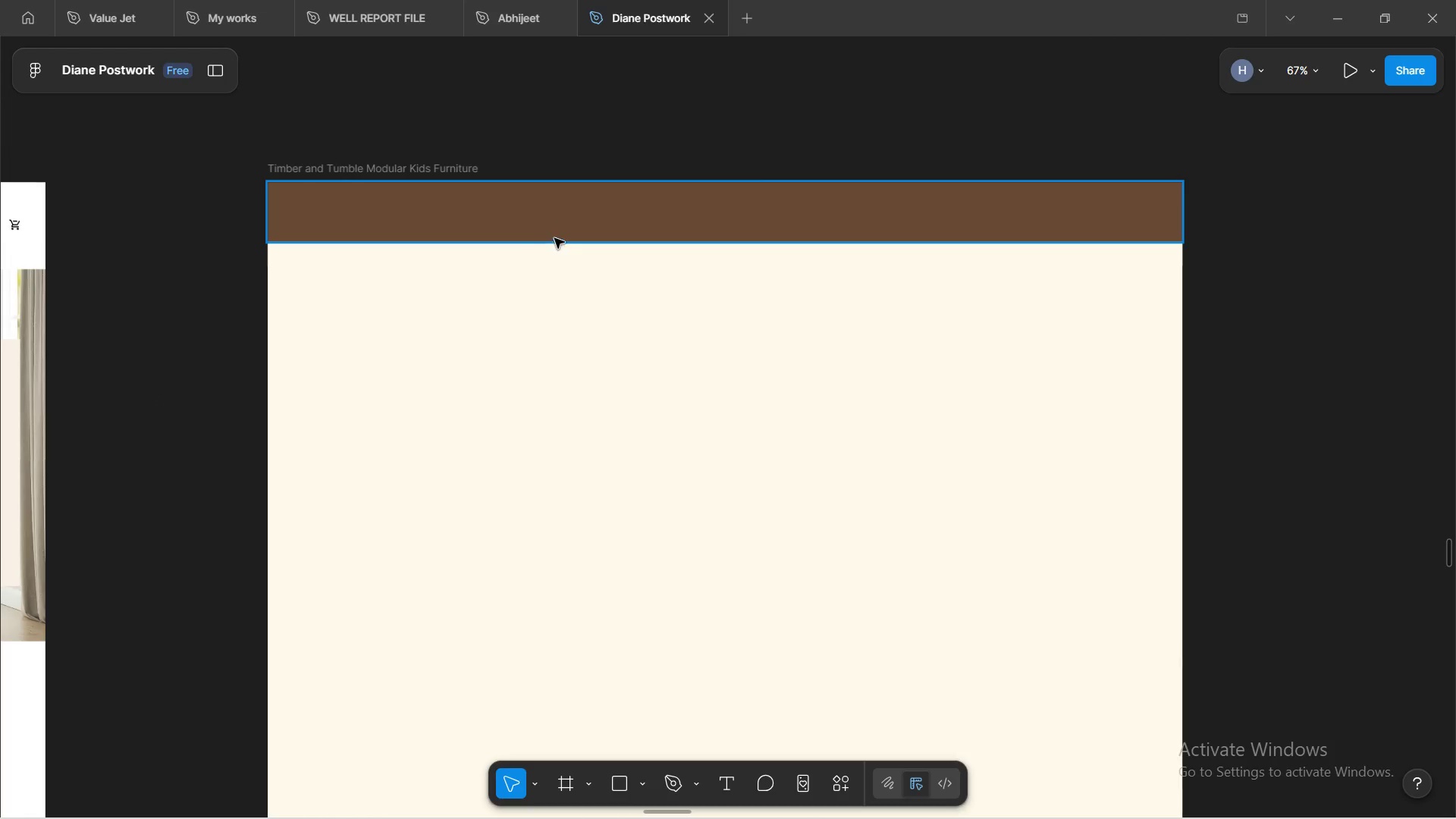 
left_click([554, 236])
 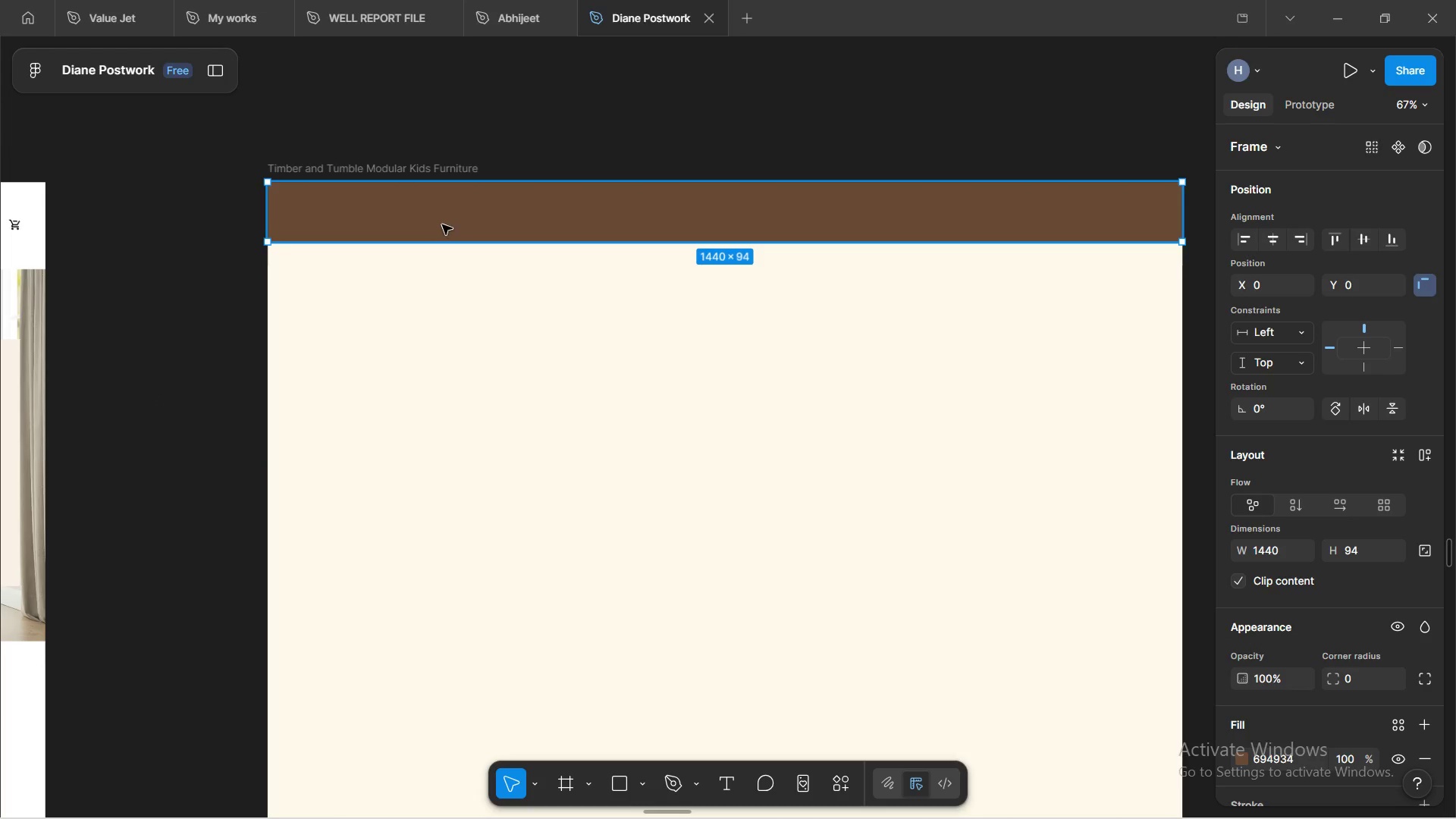 
left_click([441, 221])
 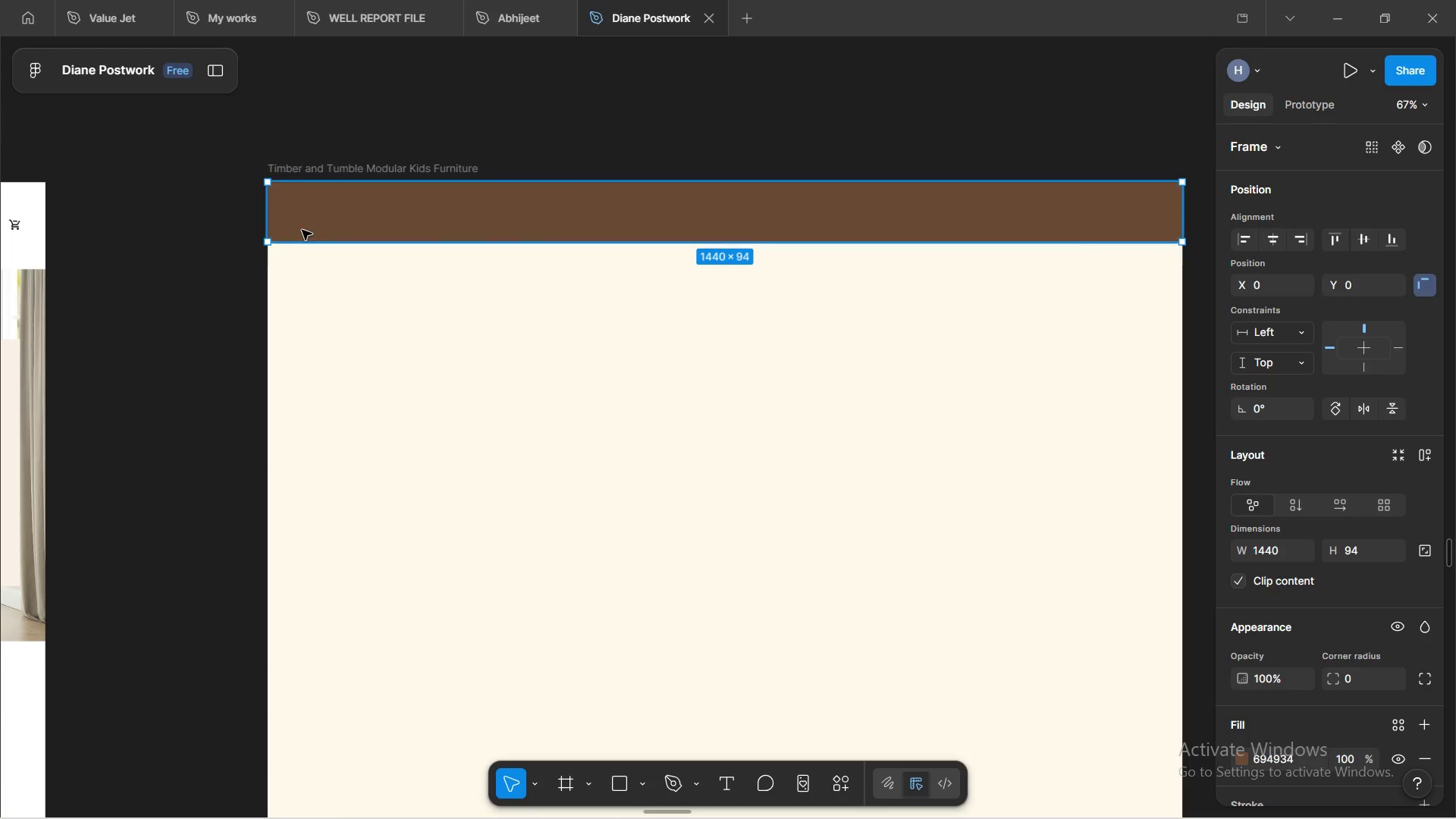 
double_click([304, 230])
 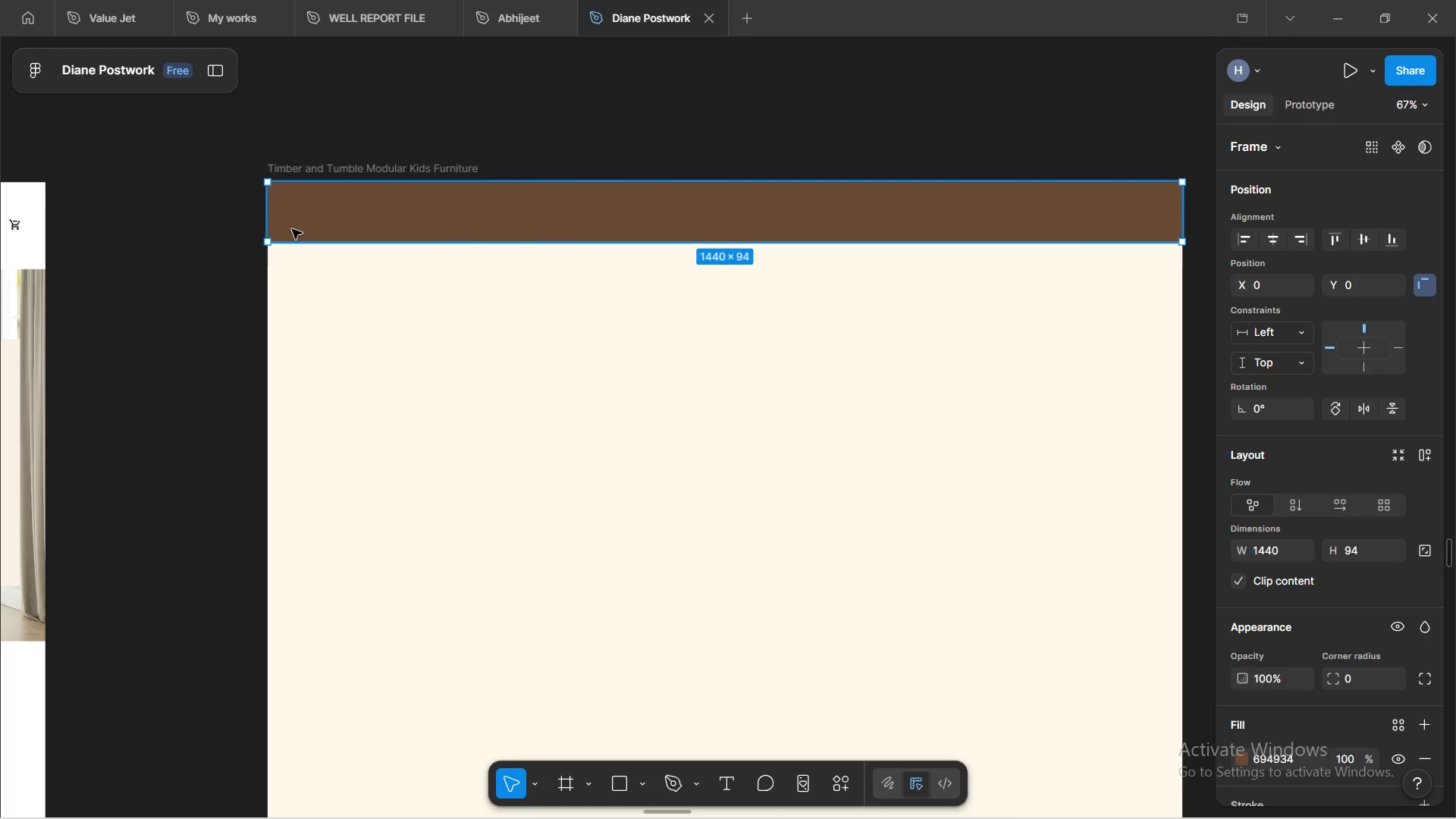 
double_click([295, 227])
 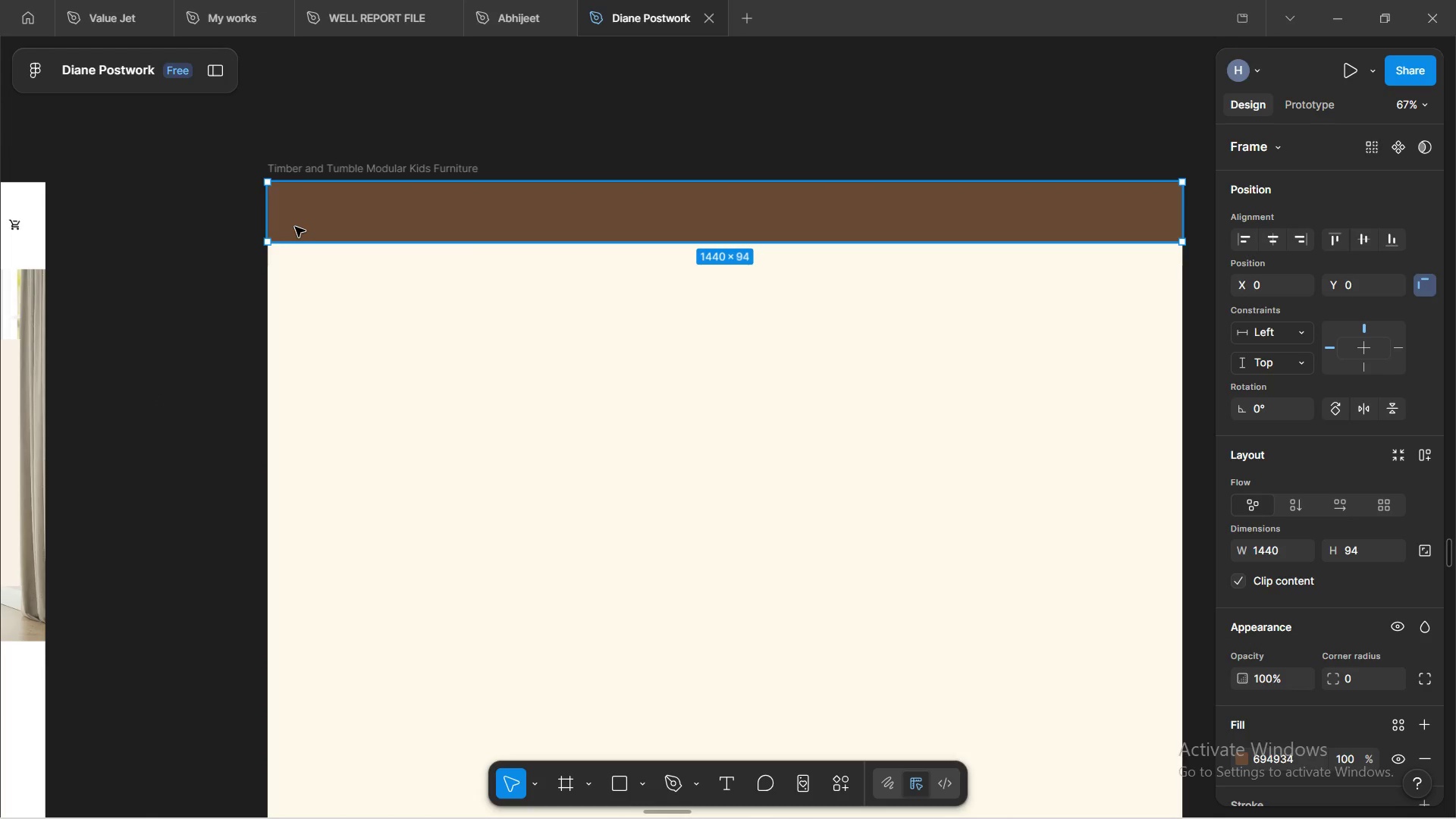 
triple_click([295, 227])
 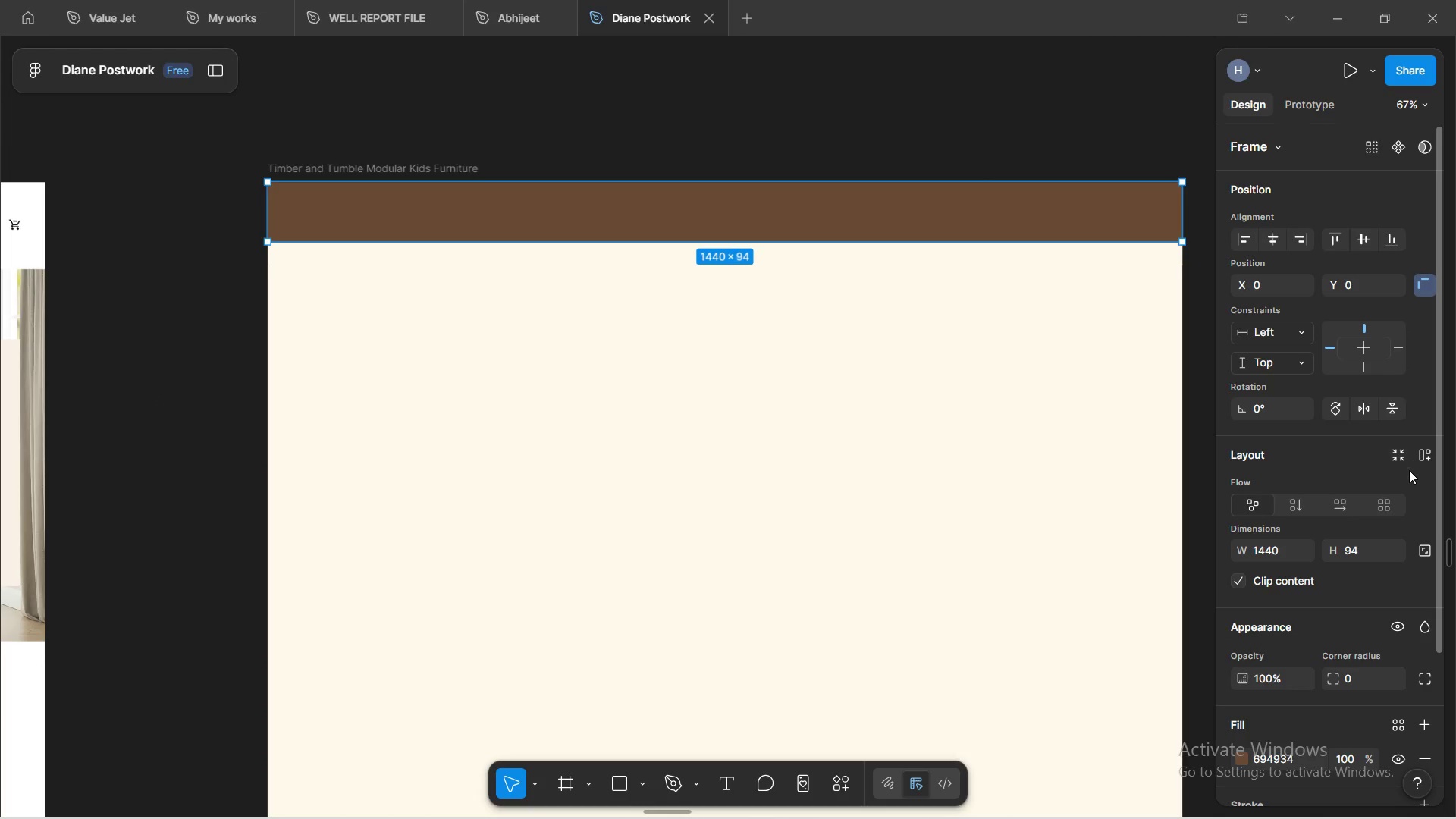 
scroll: coordinate [1354, 380], scroll_direction: up, amount: 2.0
 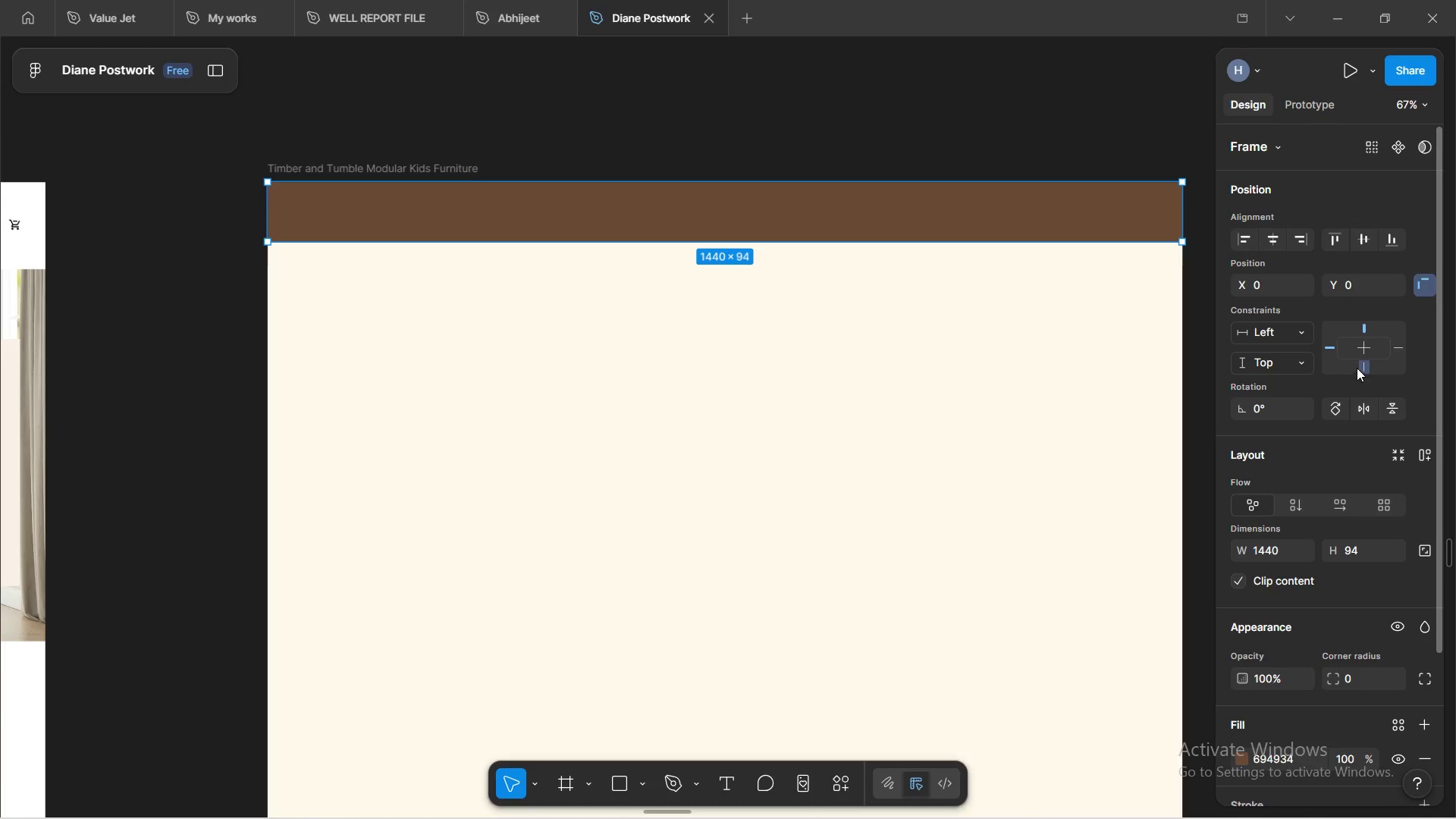 
scroll: coordinate [1357, 369], scroll_direction: down, amount: 4.0
 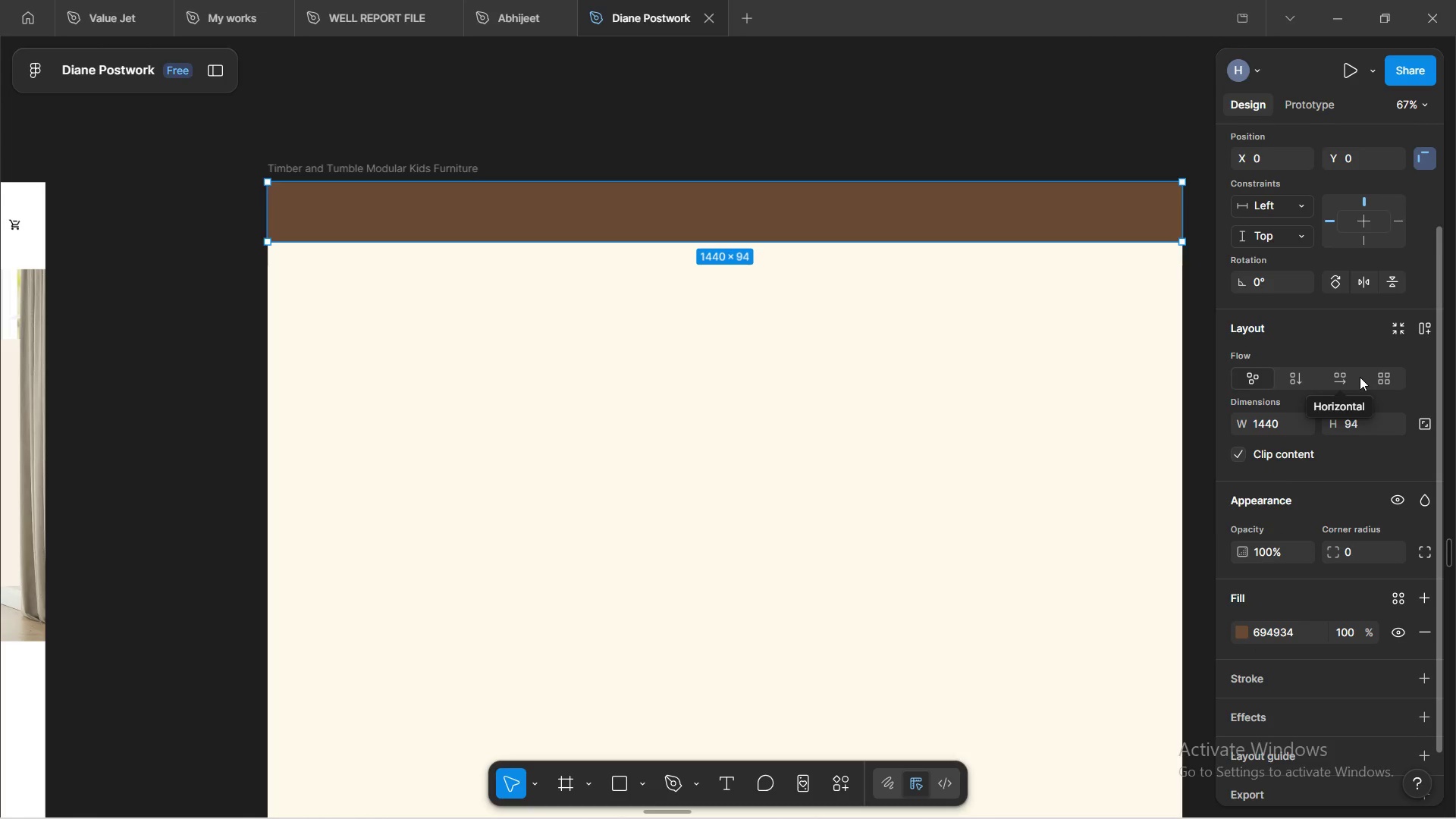 
scroll: coordinate [1363, 370], scroll_direction: up, amount: 7.0
 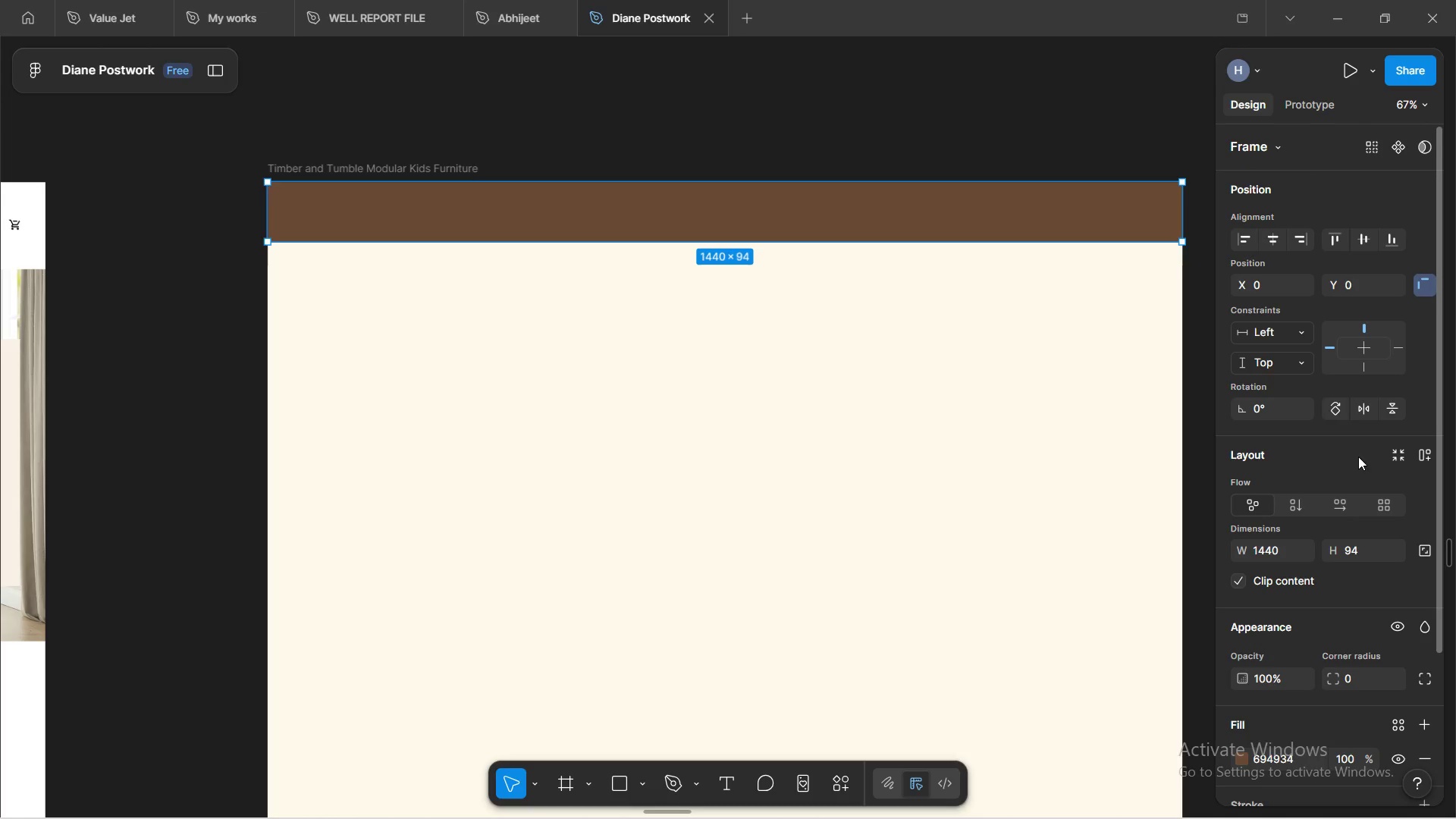 
wait(6.0)
 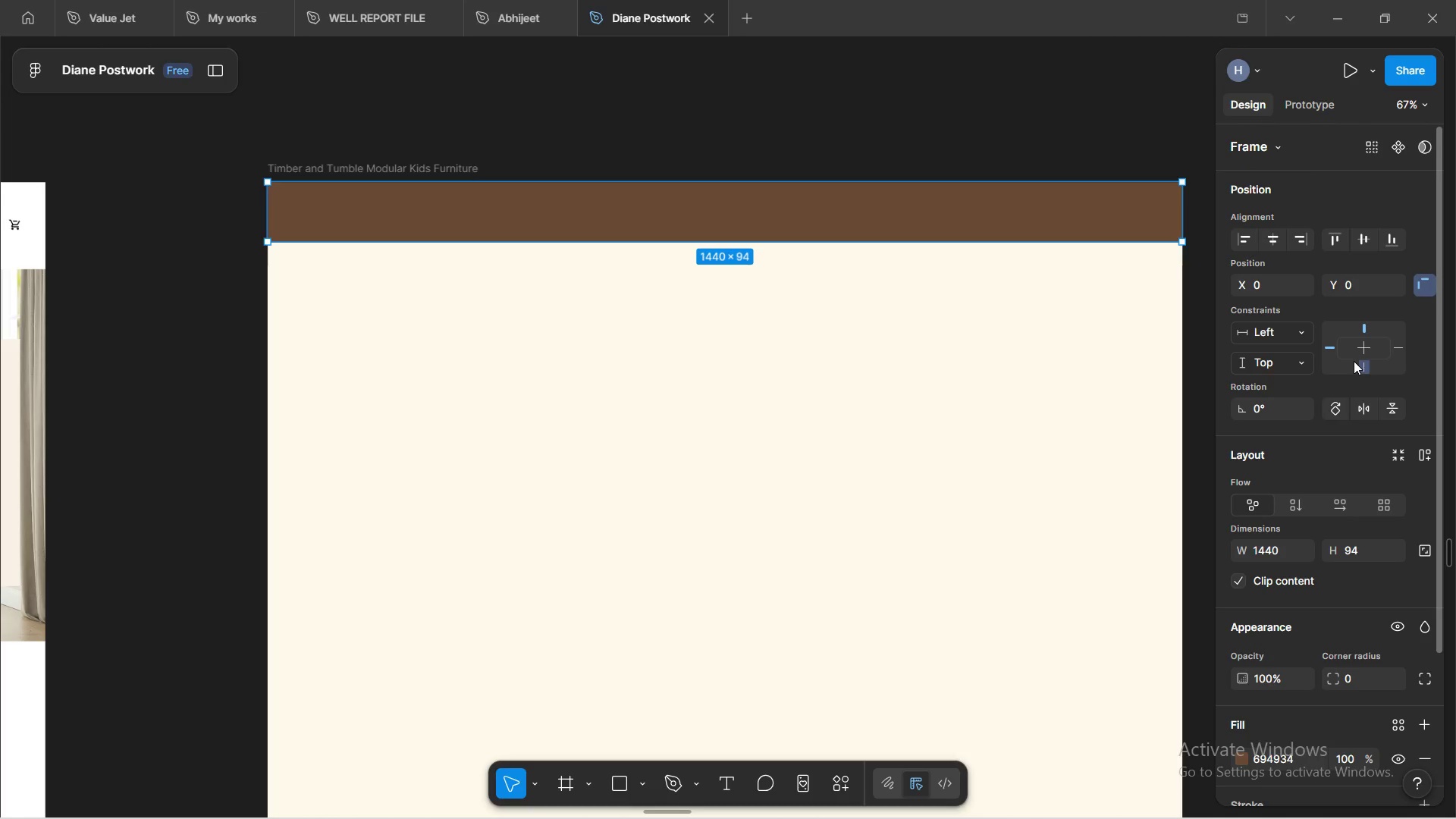 
scroll: coordinate [1335, 500], scroll_direction: up, amount: 6.0
 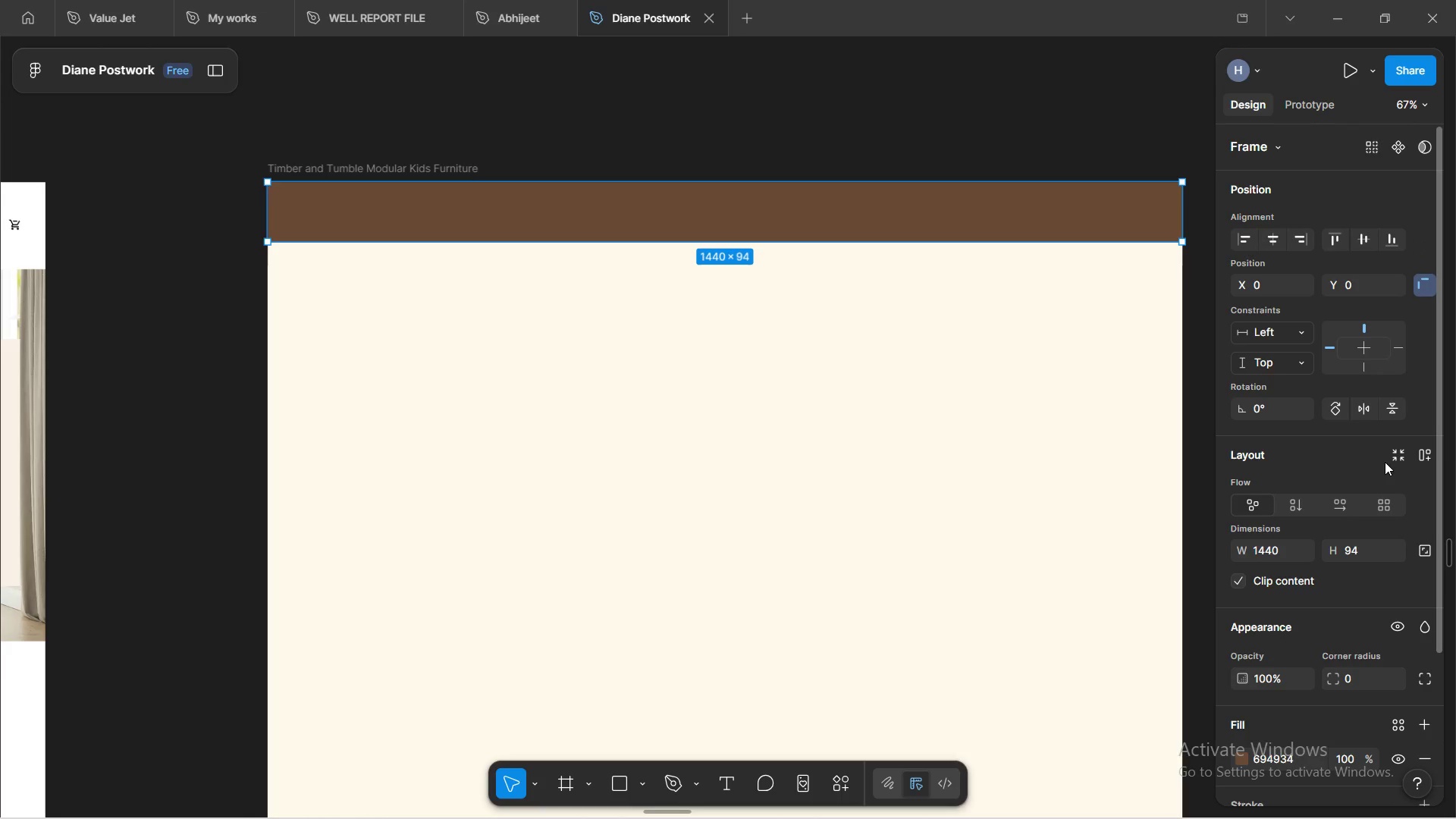 
scroll: coordinate [758, 471], scroll_direction: down, amount: 4.0
 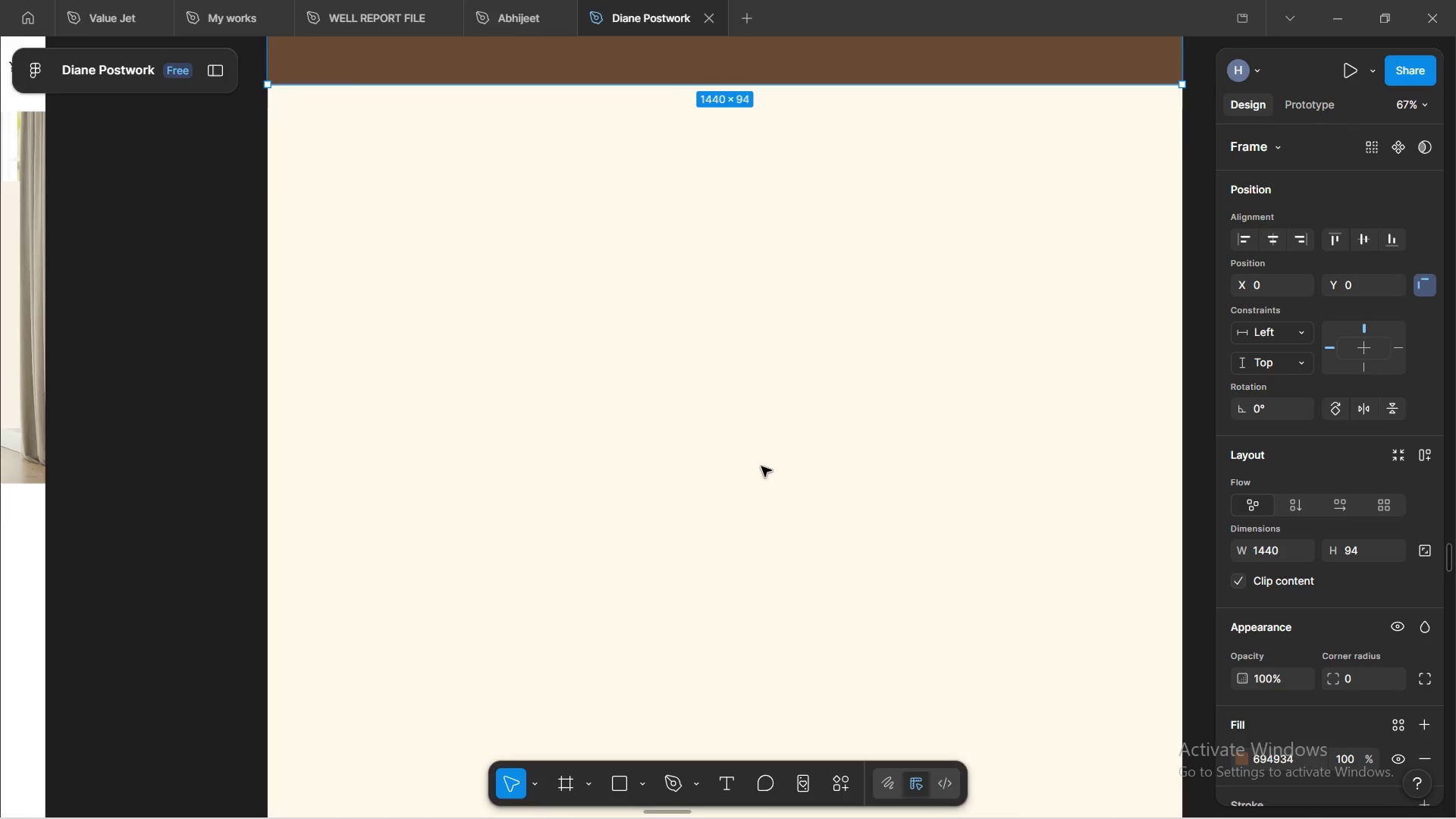 
scroll: coordinate [765, 460], scroll_direction: up, amount: 3.0
 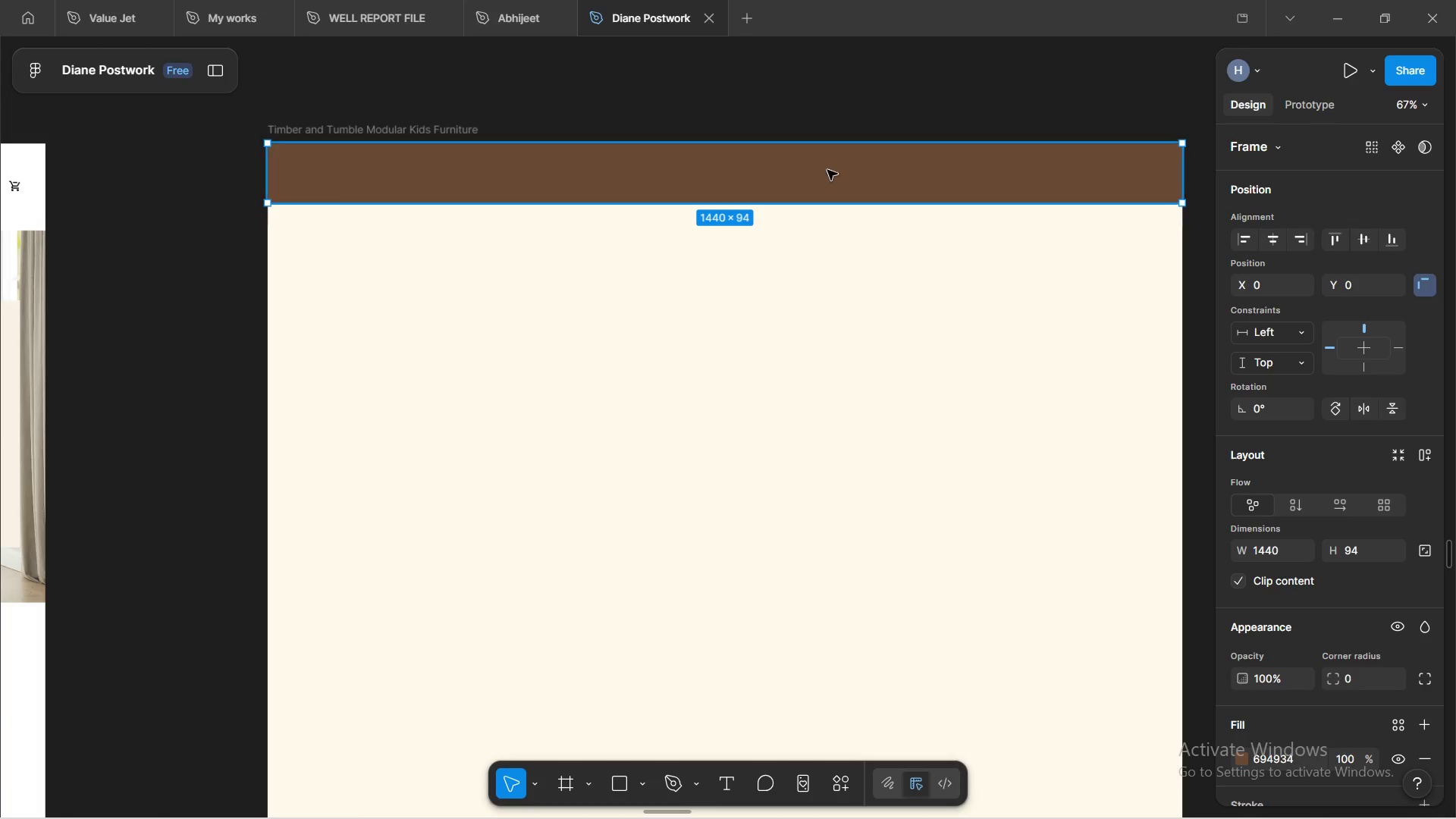 
wait(5.47)
 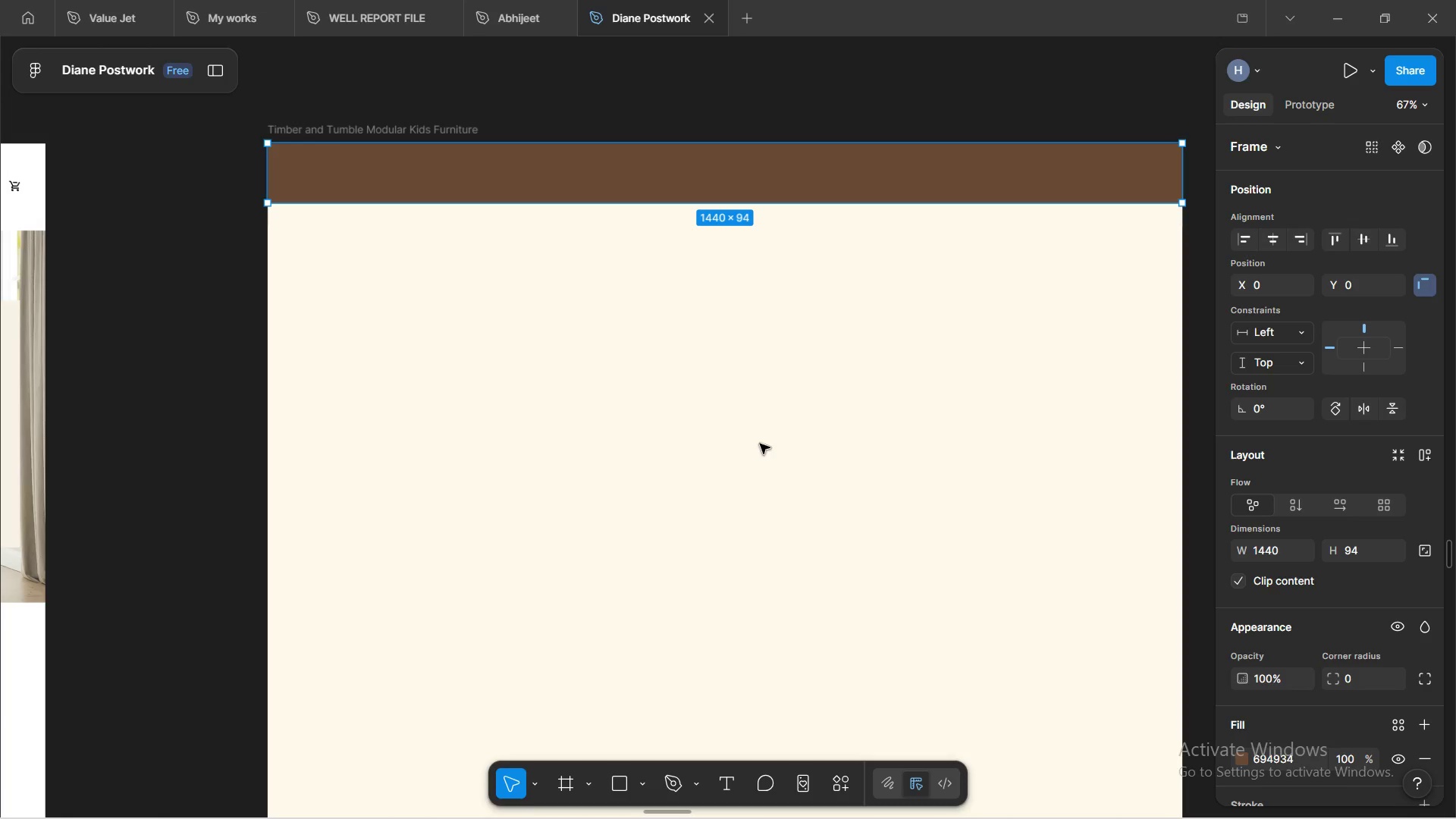 
left_click_drag(start_coordinate=[834, 202], to_coordinate=[829, 206])
 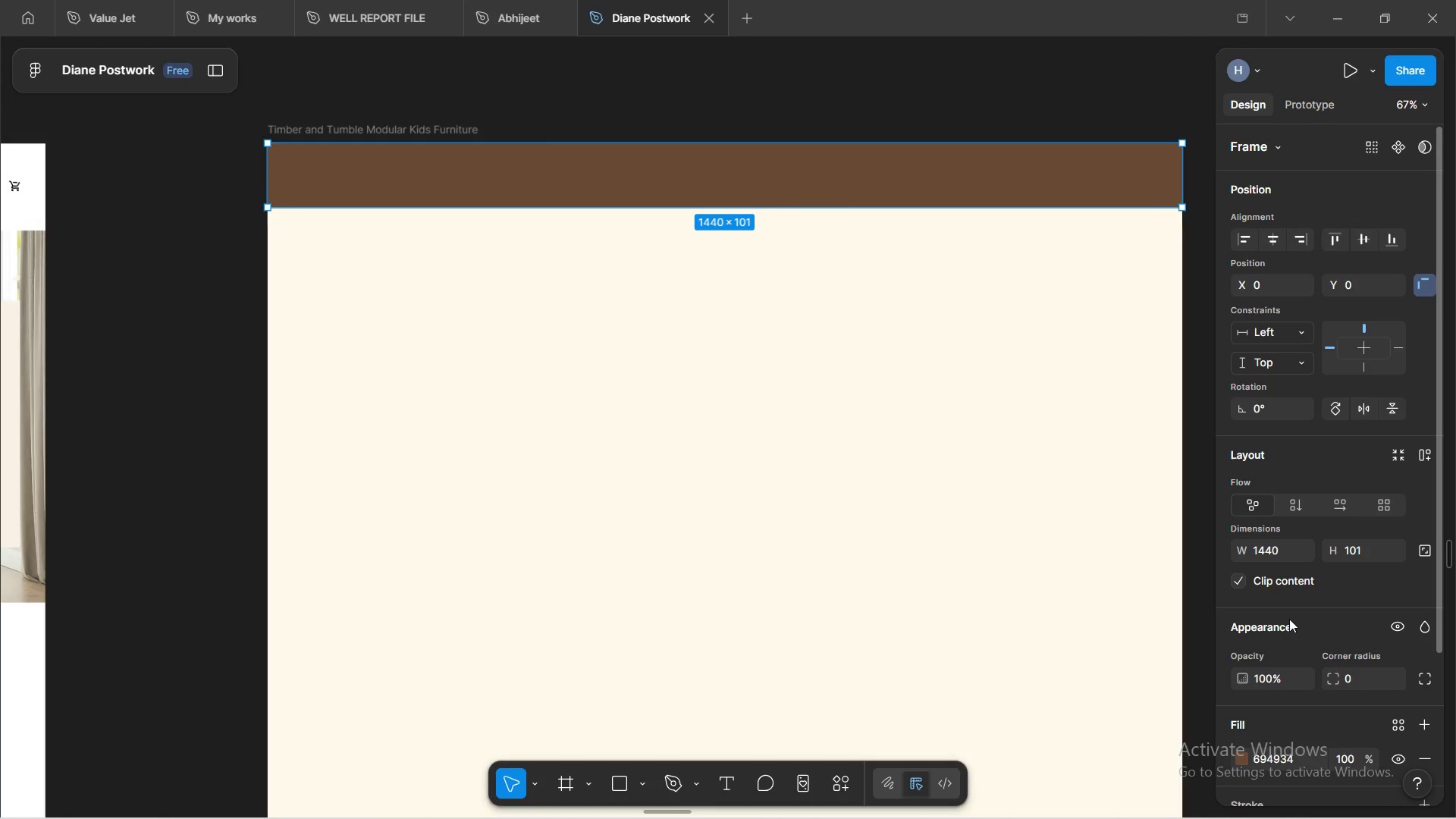 
scroll: coordinate [1279, 526], scroll_direction: down, amount: 3.0
 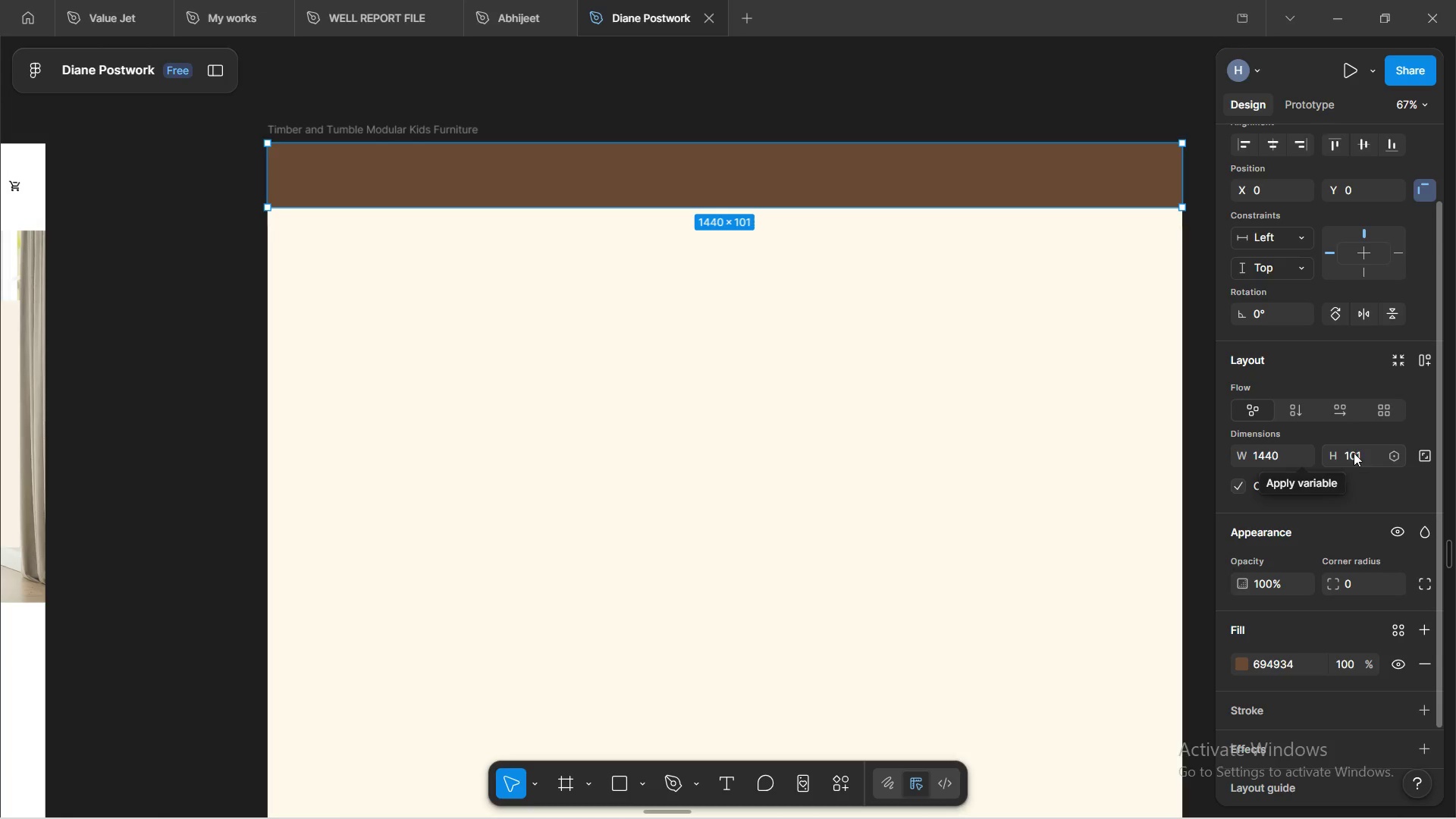 
wait(9.58)
 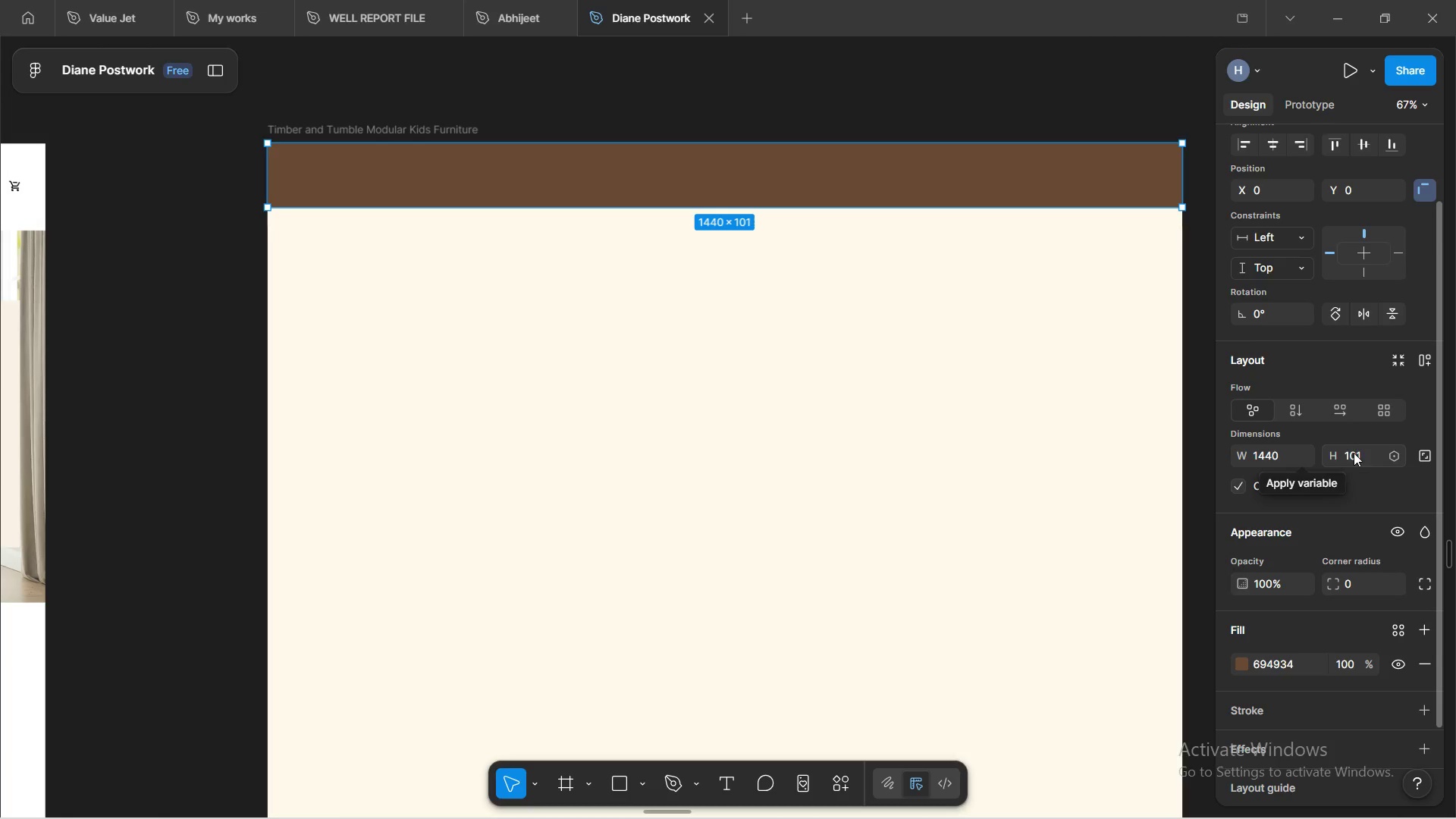 
left_click([1428, 588])
 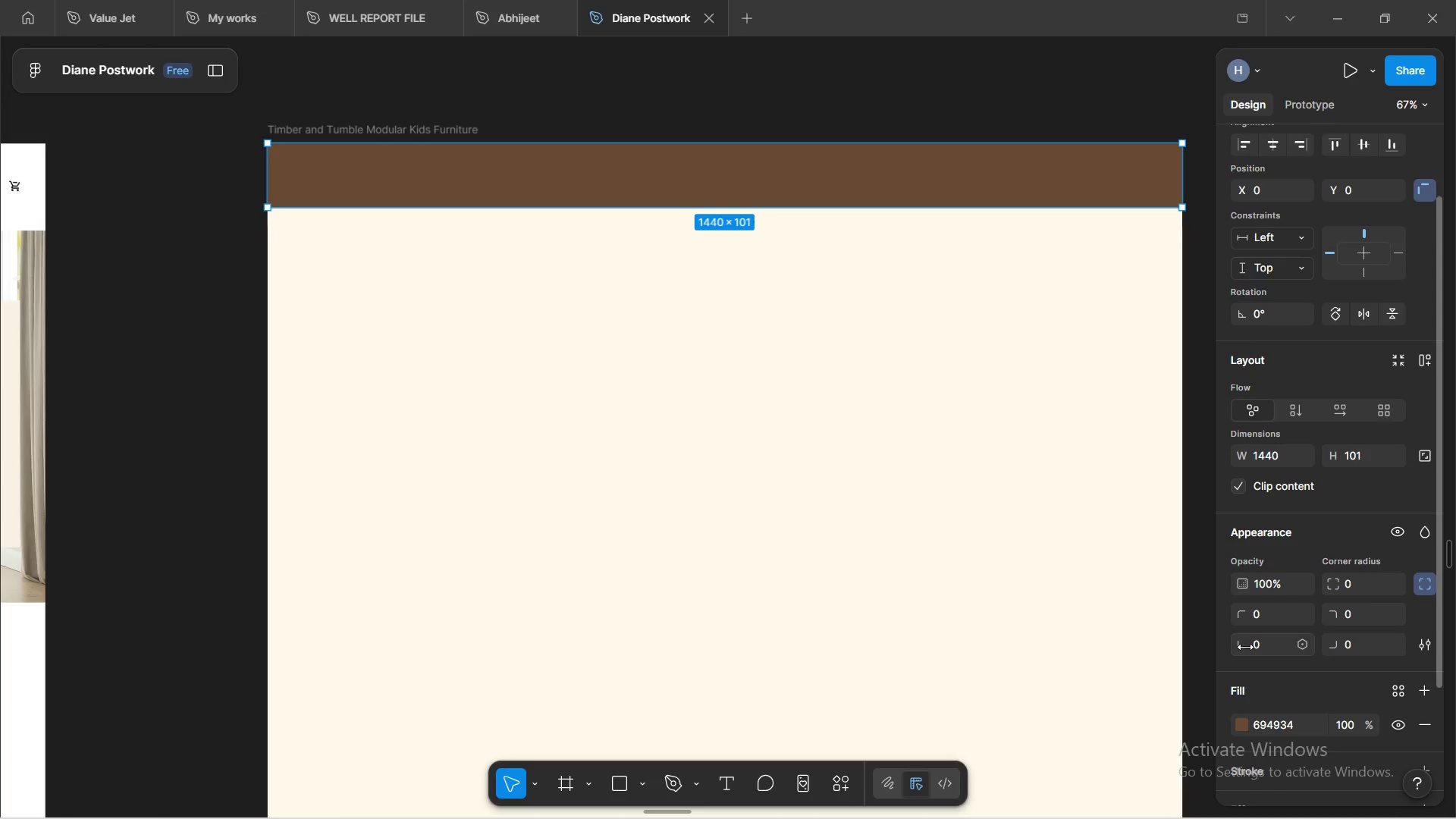 
left_click_drag(start_coordinate=[1249, 646], to_coordinate=[774, 426])
 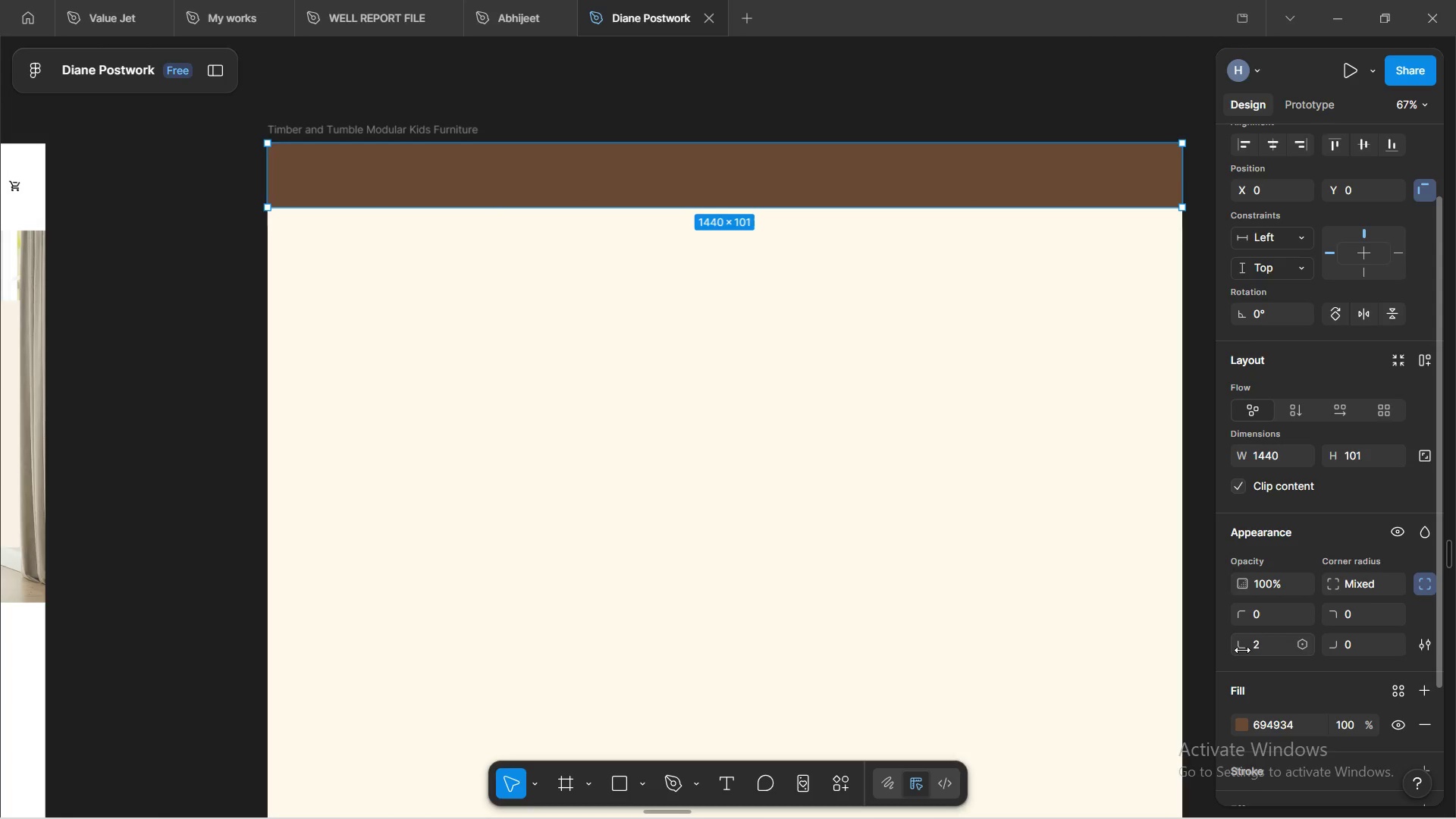 
left_click_drag(start_coordinate=[1248, 649], to_coordinate=[907, 432])
 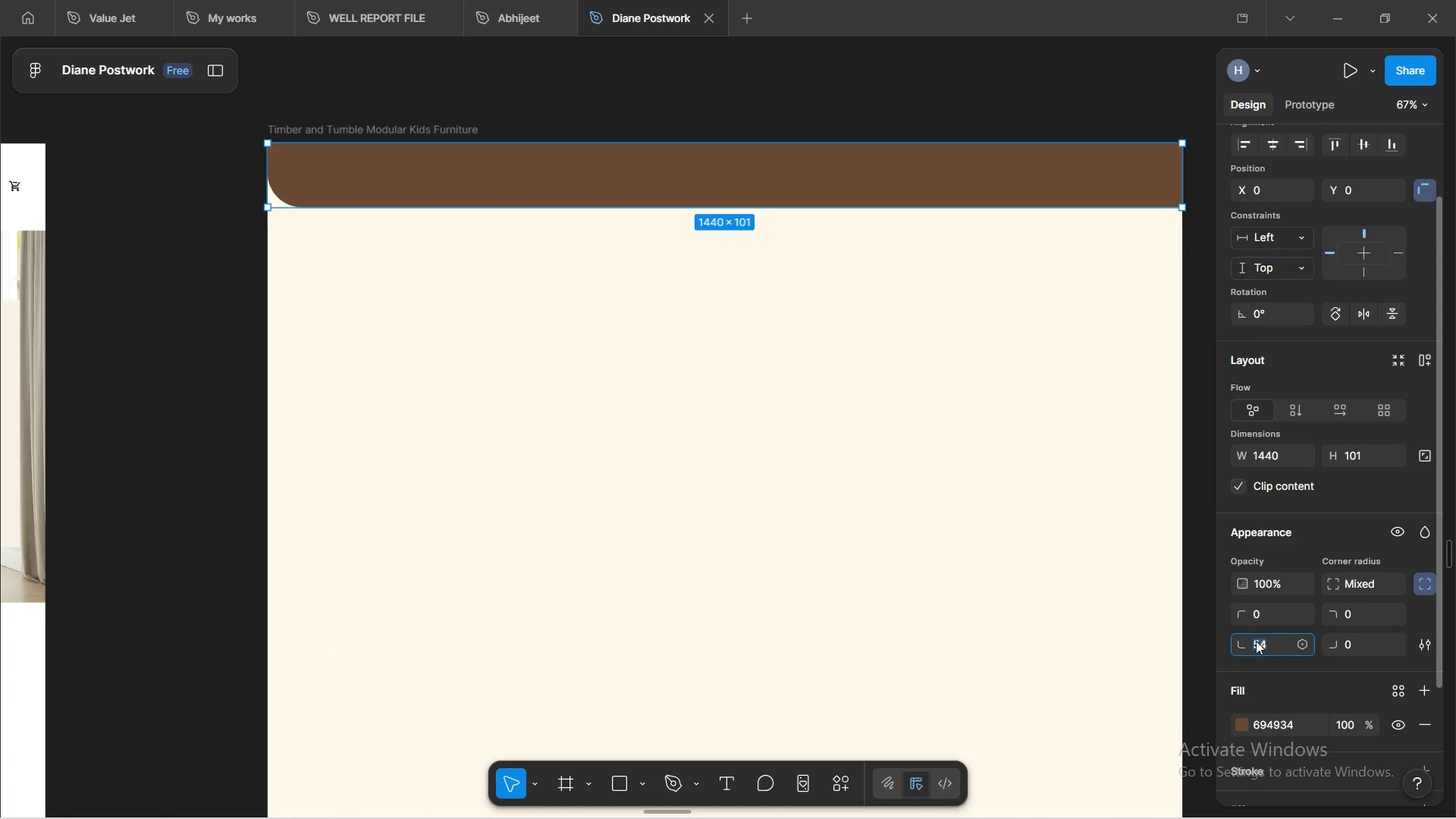 
type(55)
 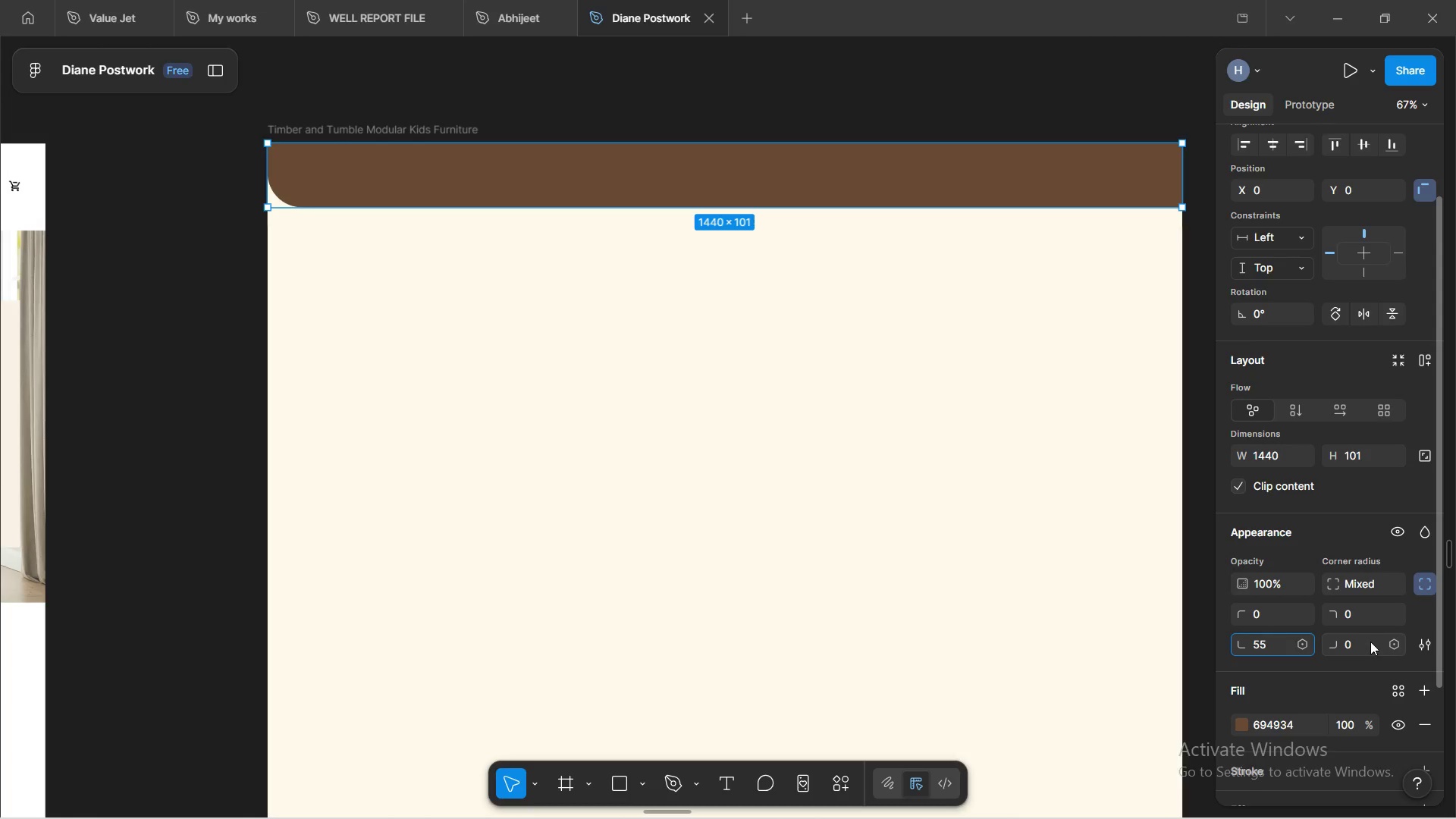 
left_click([1370, 642])
 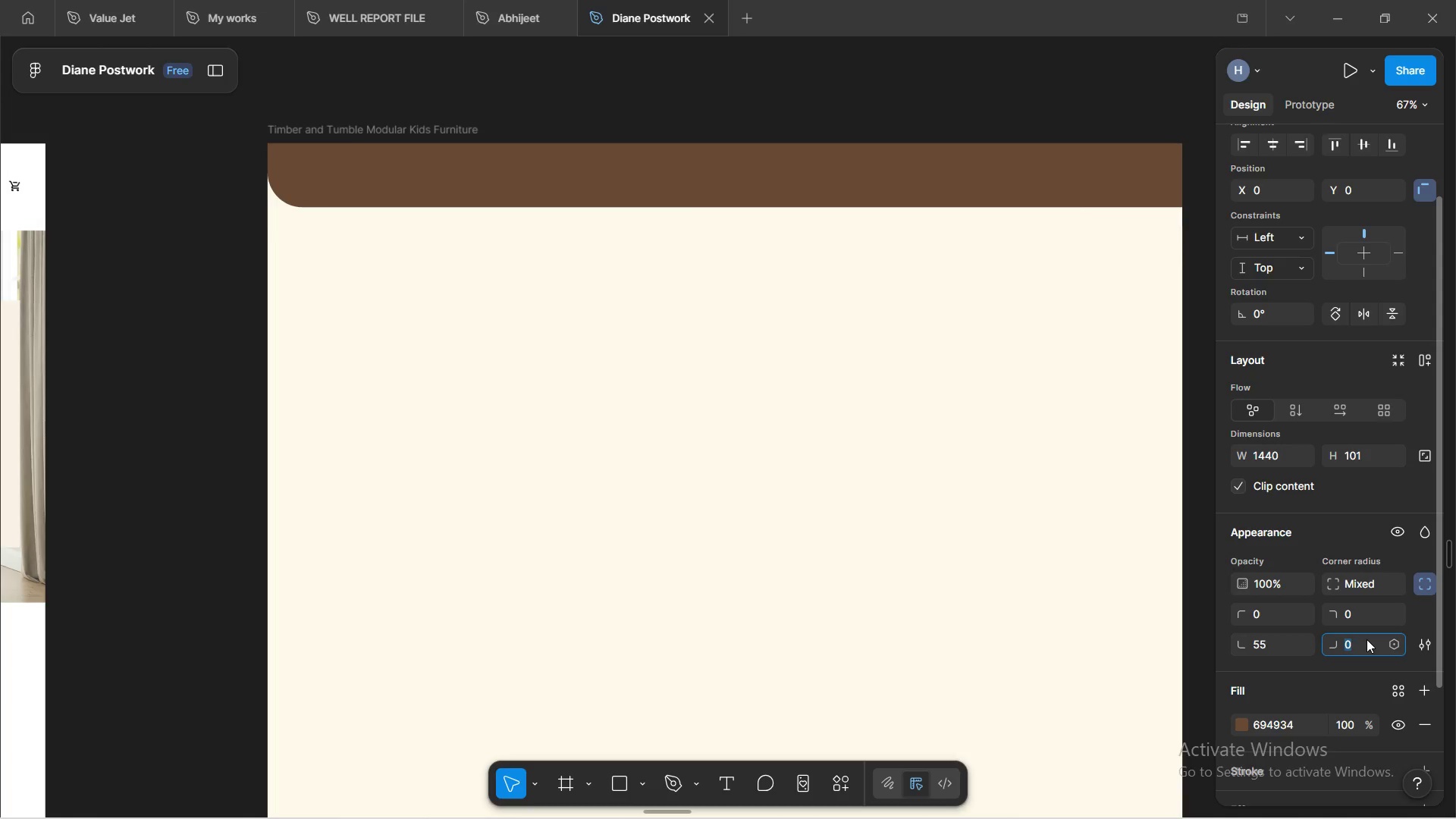 
type(55)
 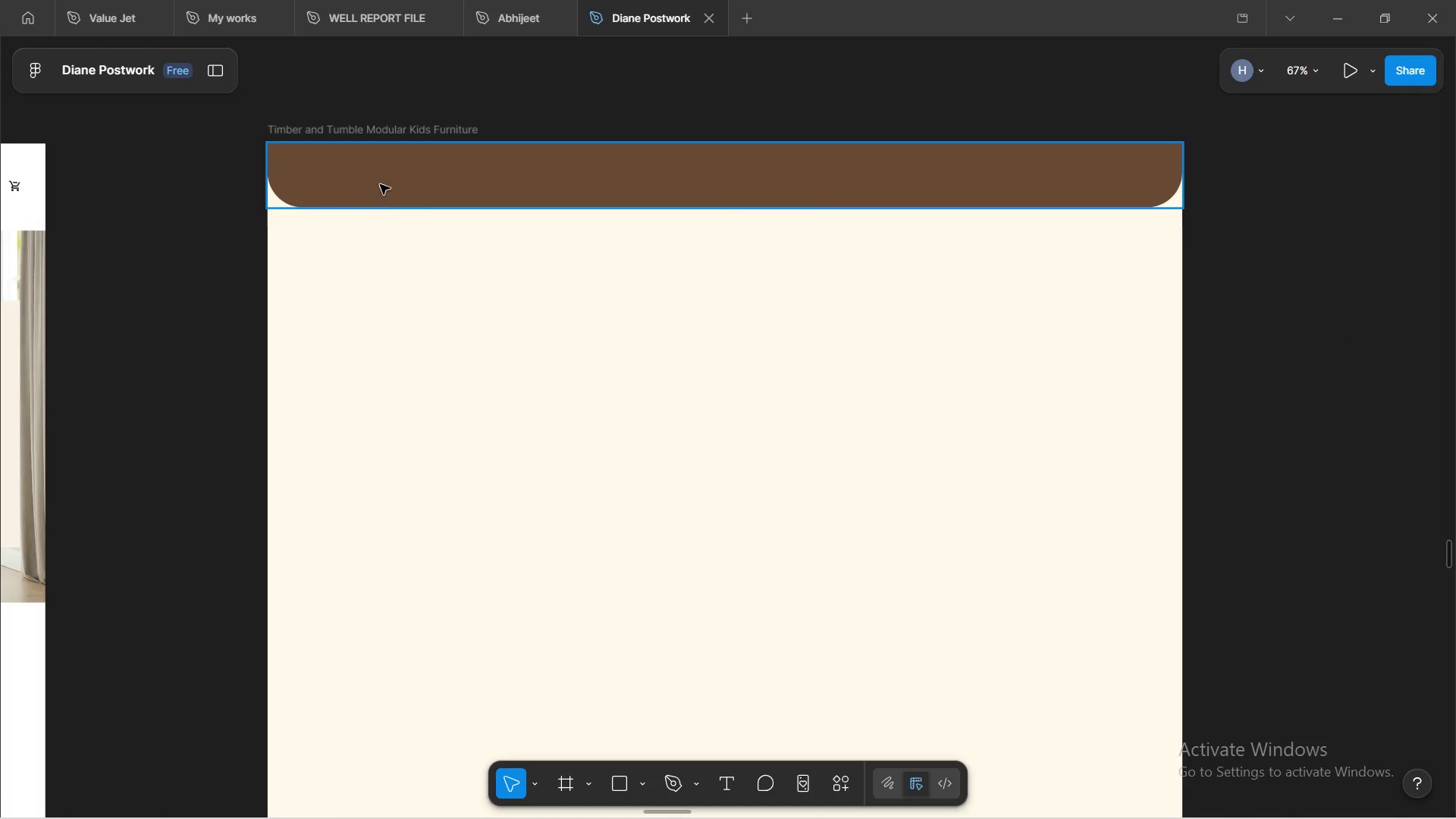 
wait(9.53)
 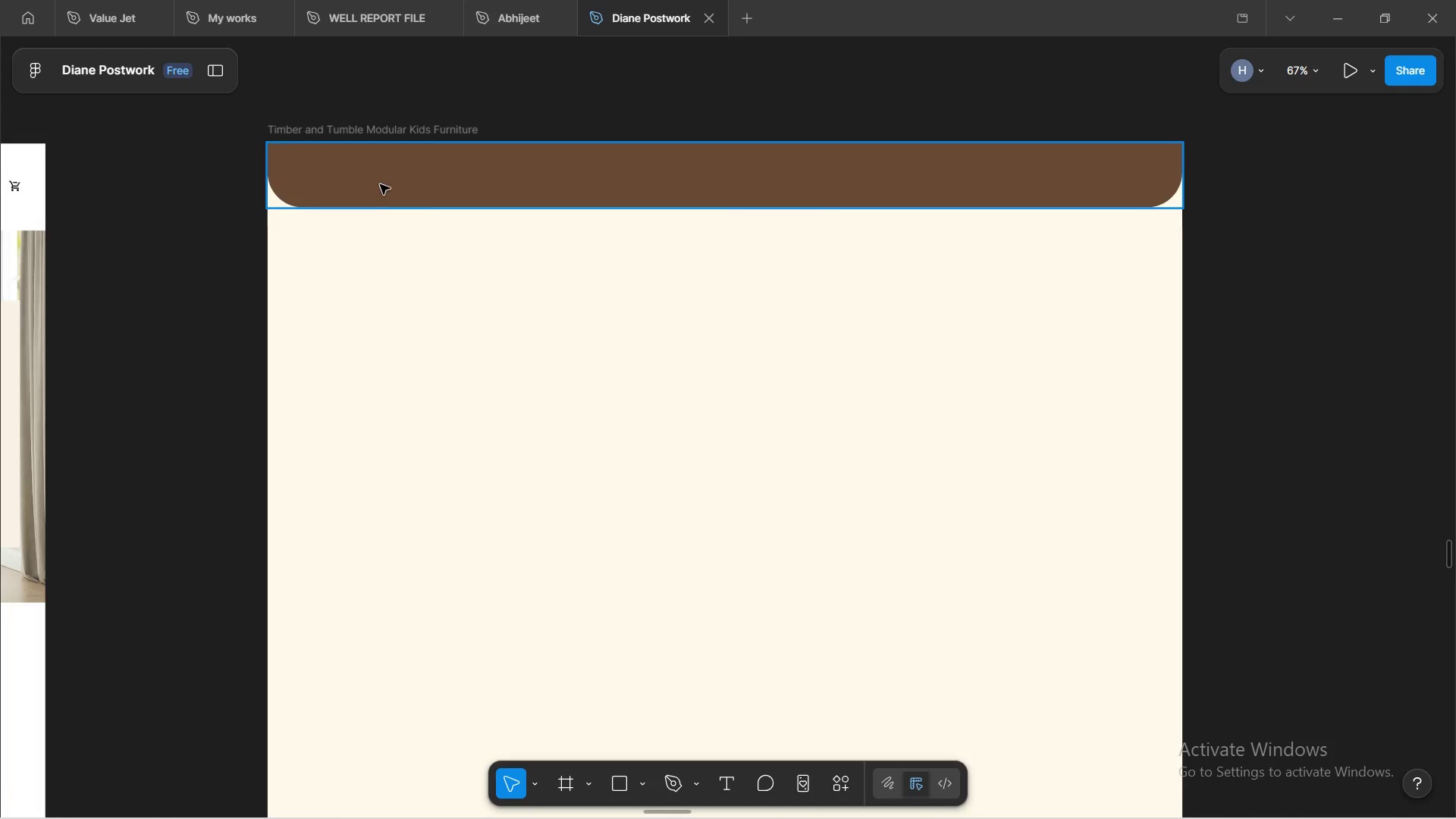 
left_click([399, 177])
 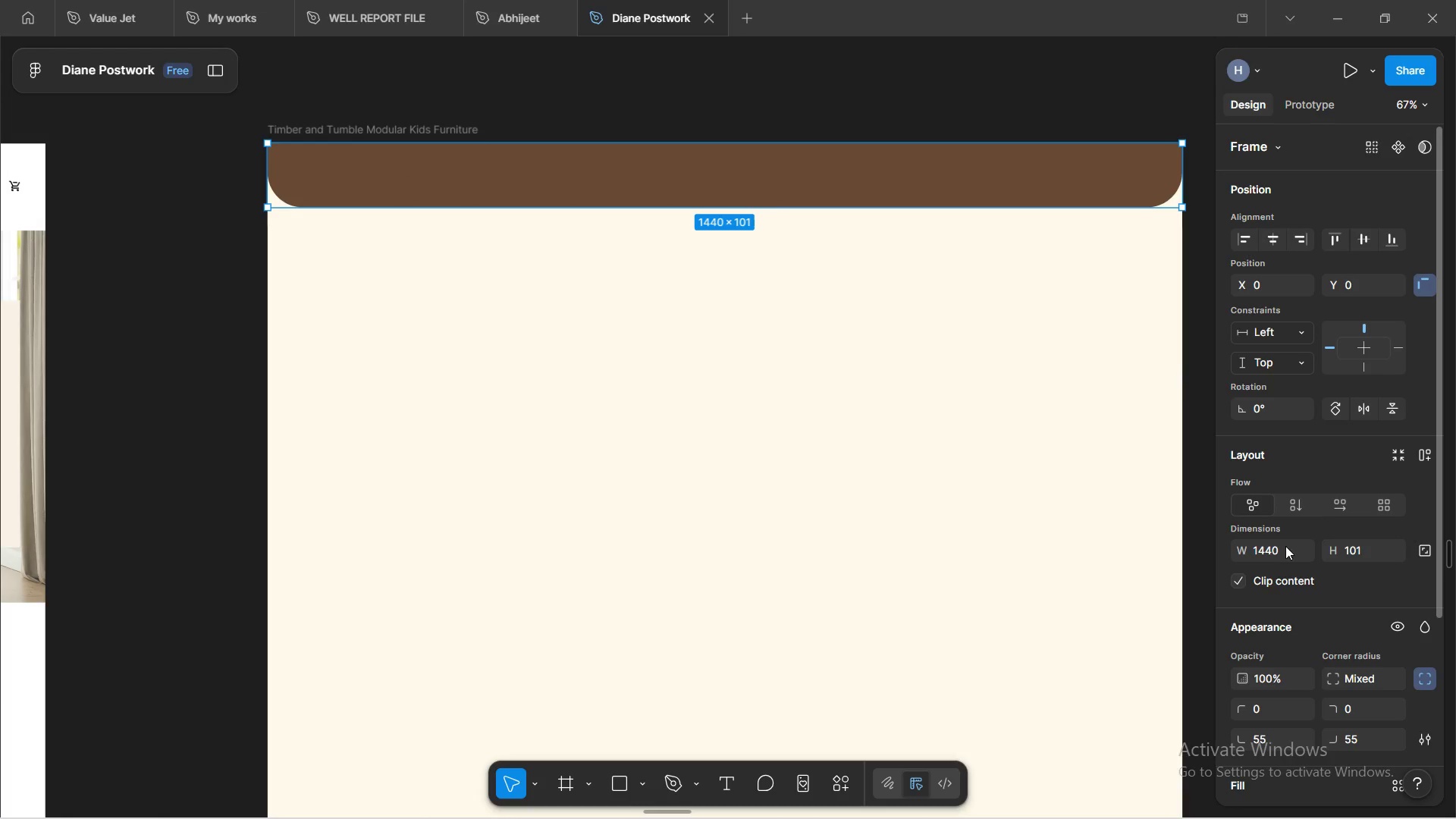 
scroll: coordinate [1319, 504], scroll_direction: down, amount: 6.0
 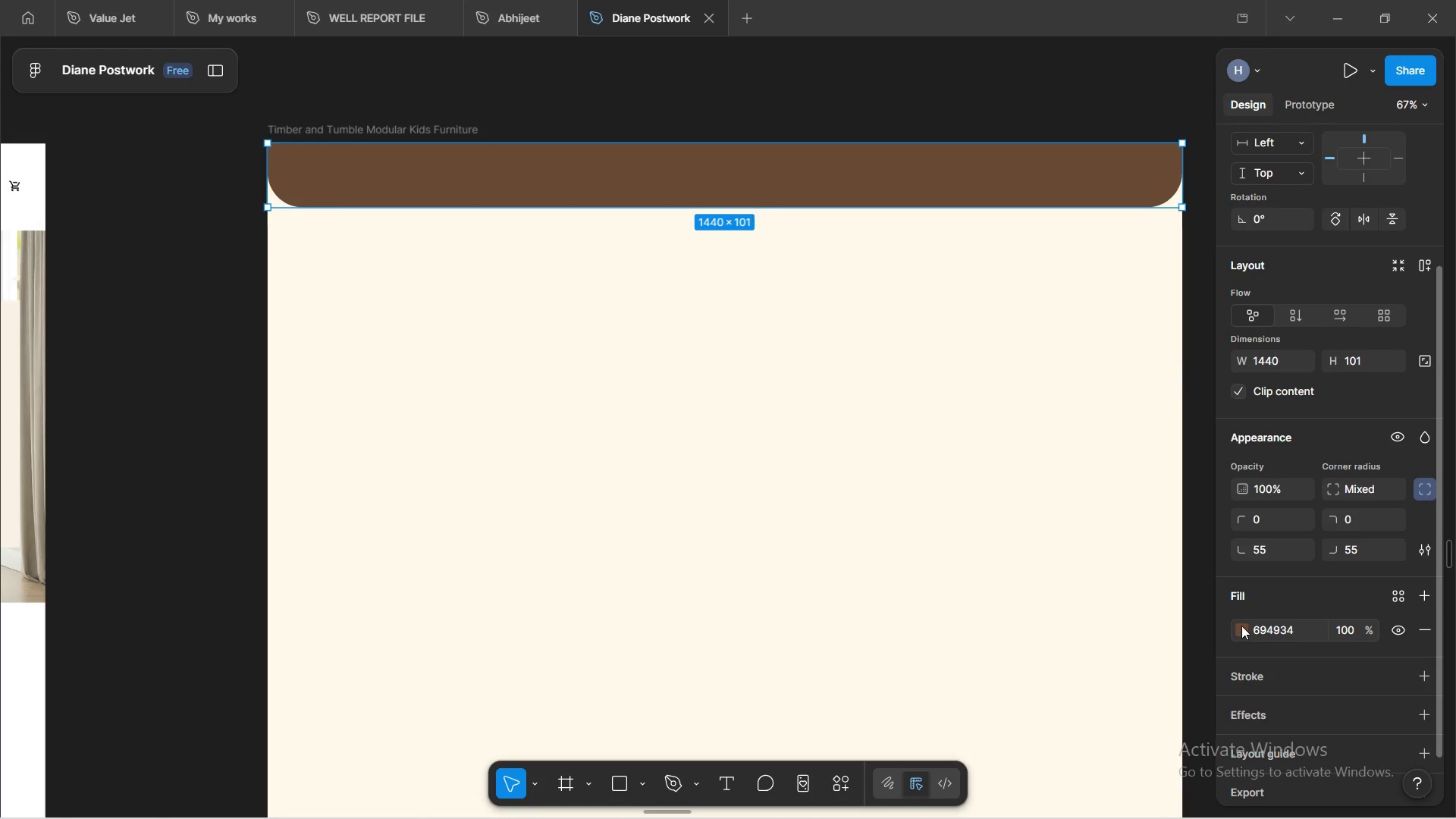 
left_click_drag(start_coordinate=[1247, 629], to_coordinate=[1251, 632])
 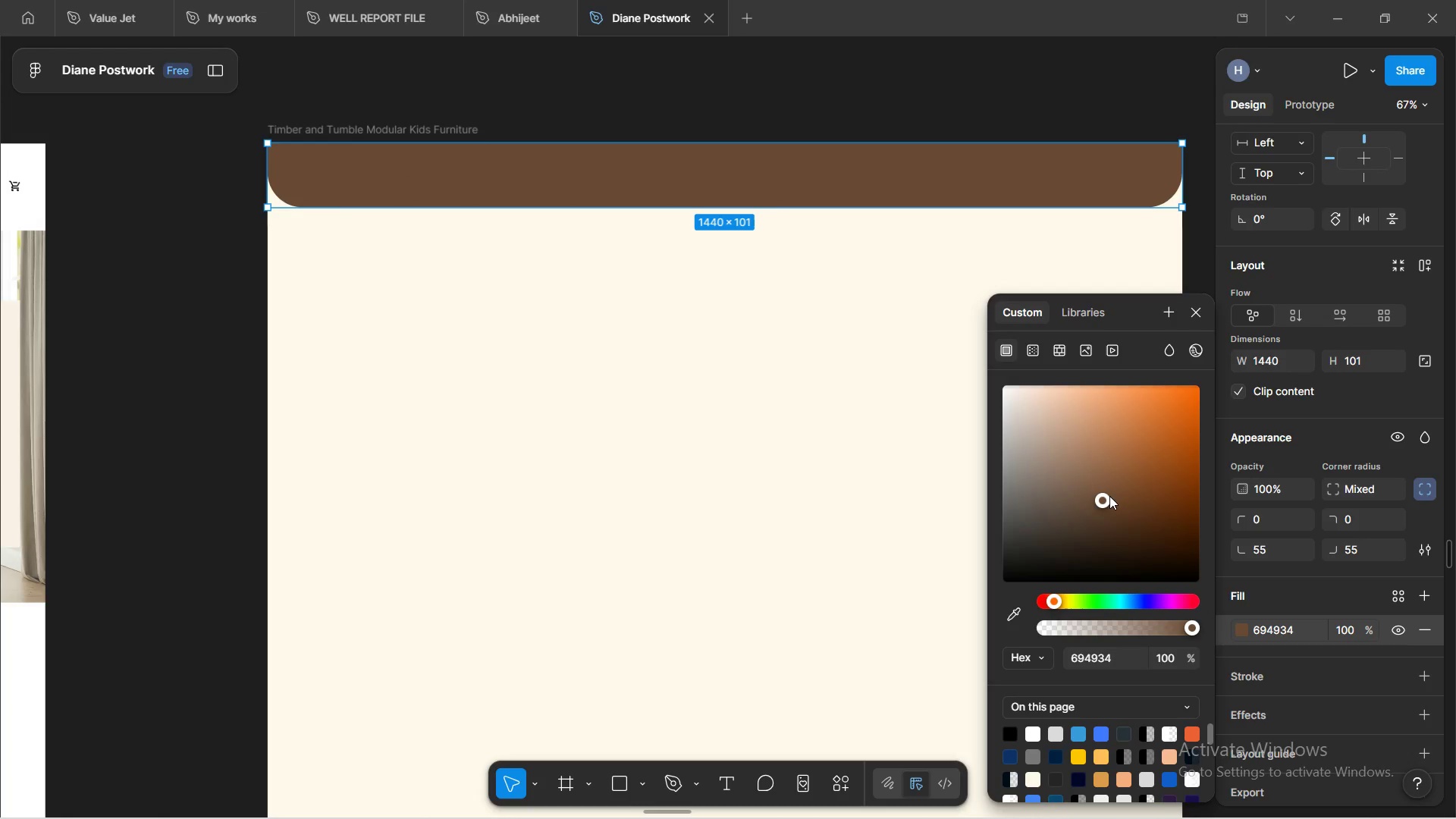 
left_click_drag(start_coordinate=[1108, 503], to_coordinate=[1103, 461])
 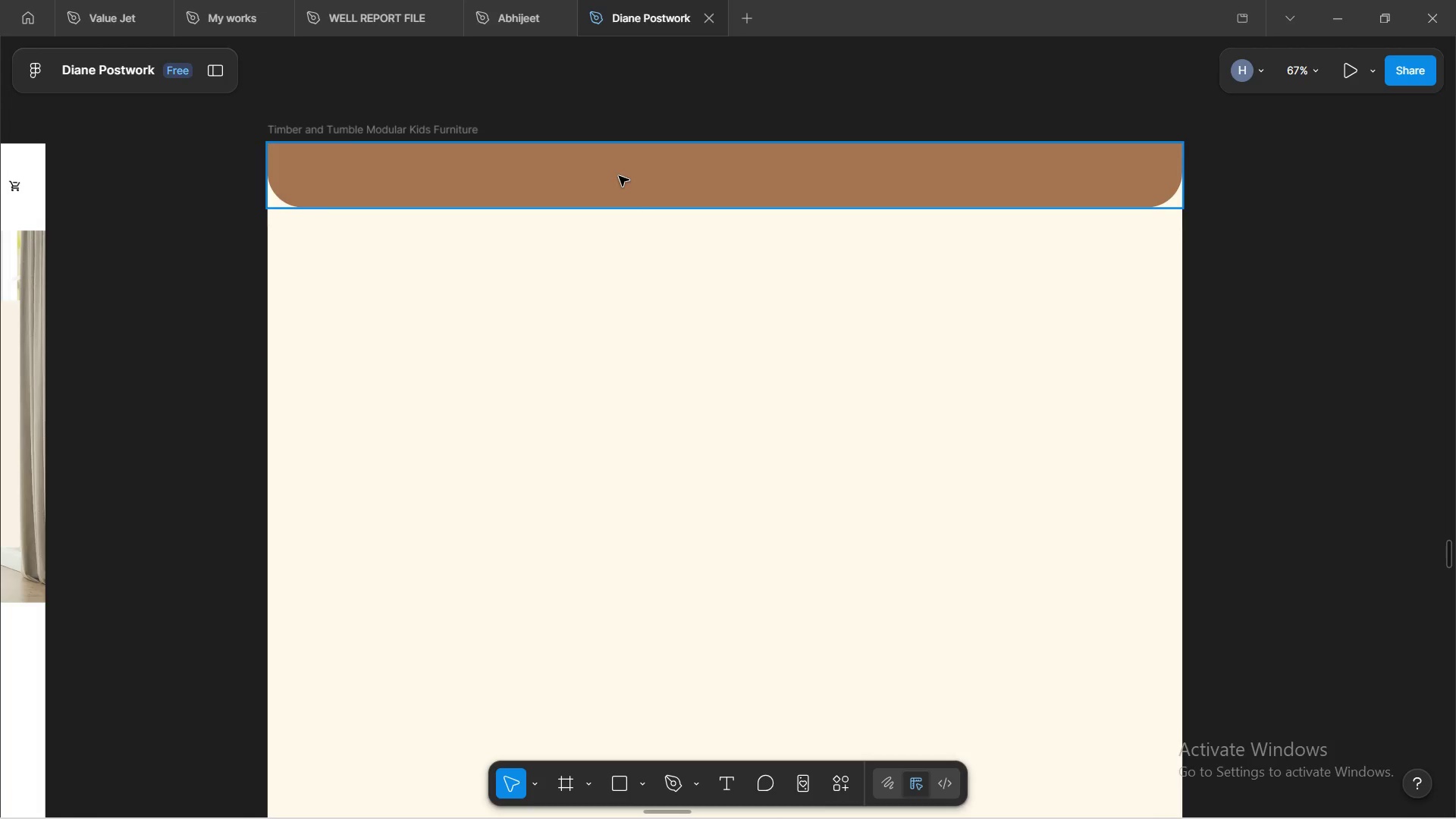 
wait(6.28)
 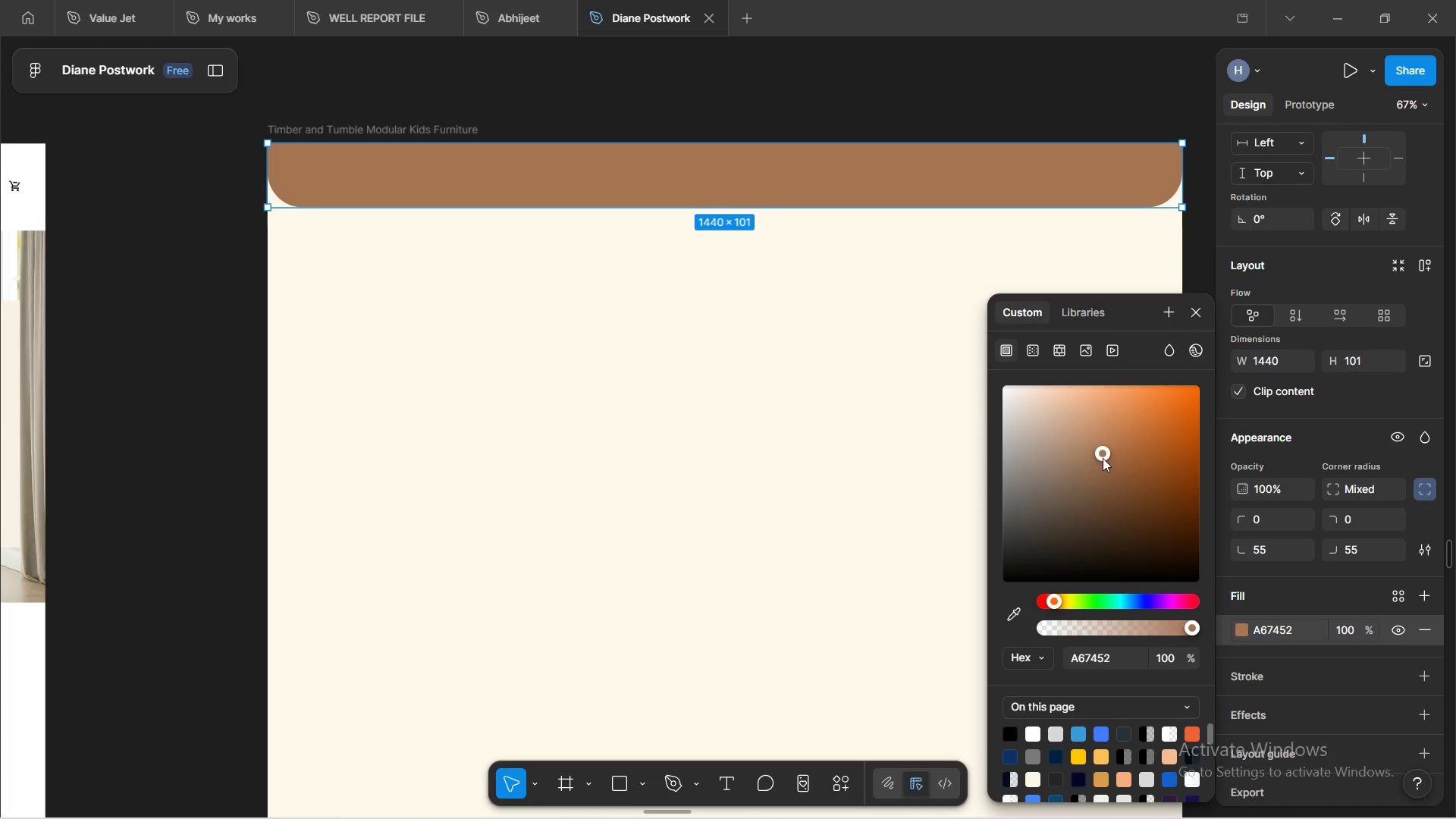 
left_click_drag(start_coordinate=[664, 207], to_coordinate=[671, 275])
 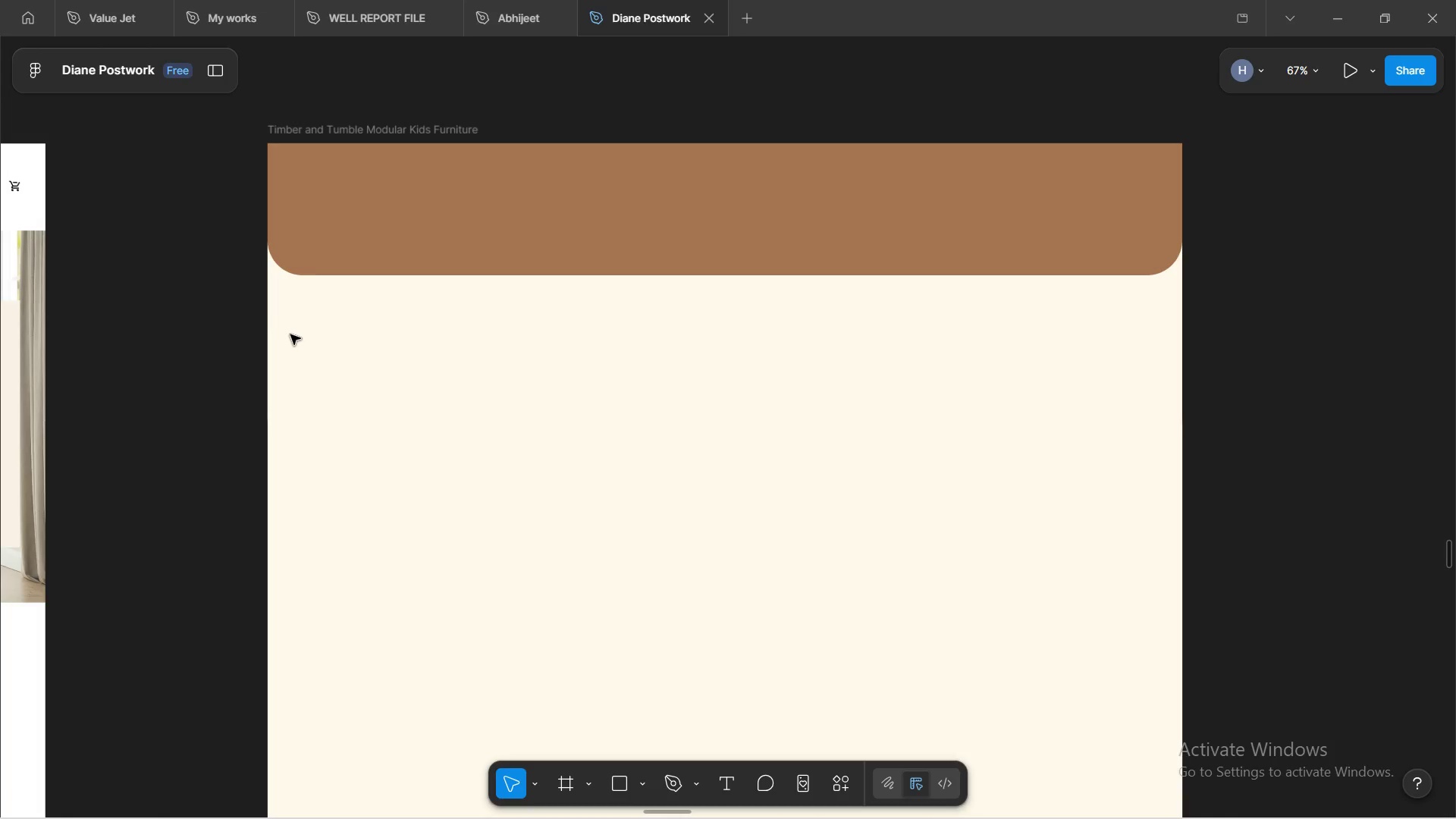 
scroll: coordinate [563, 350], scroll_direction: down, amount: 3.0
 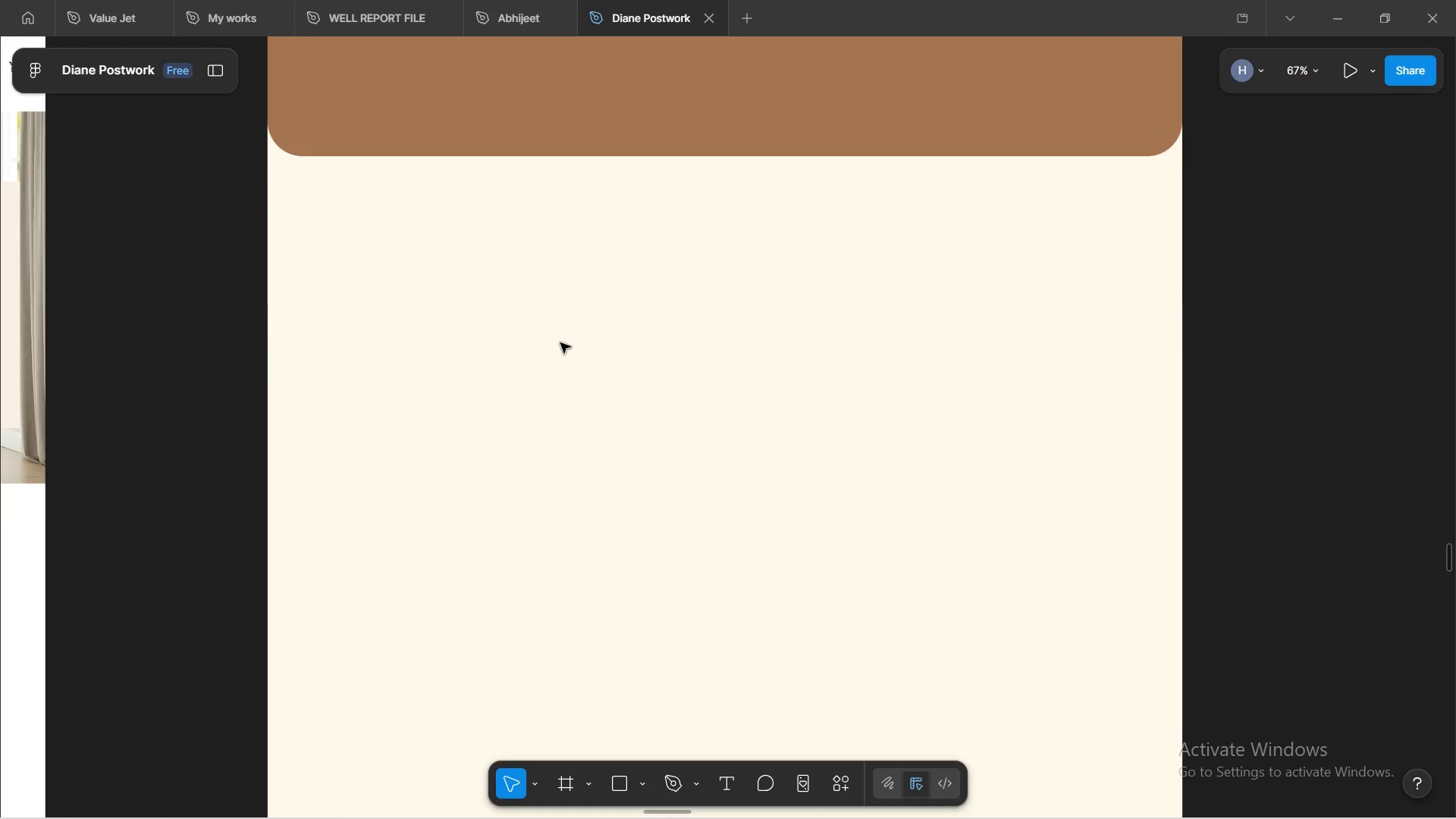 
scroll: coordinate [560, 343], scroll_direction: up, amount: 3.0
 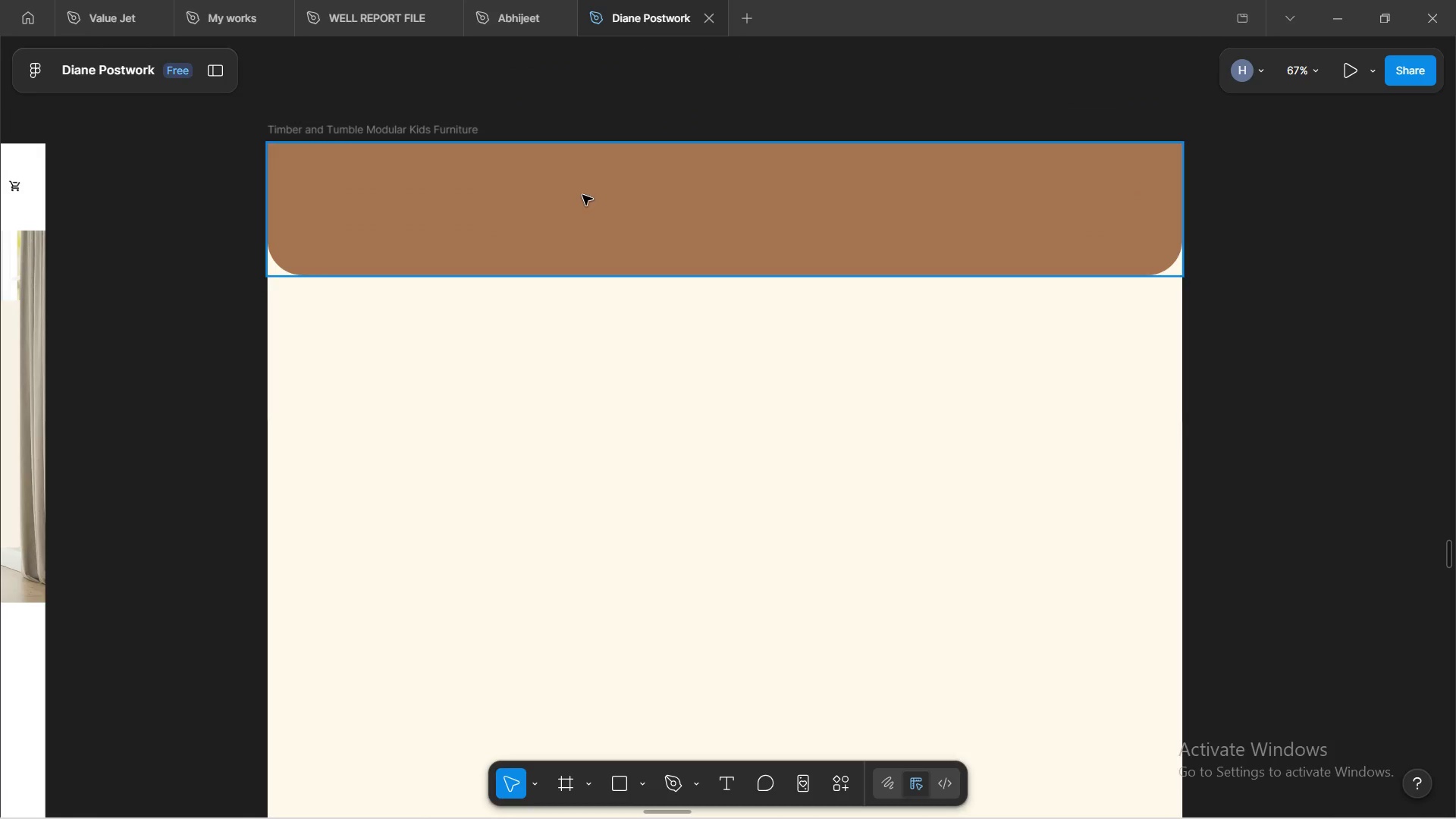 
wait(5.33)
 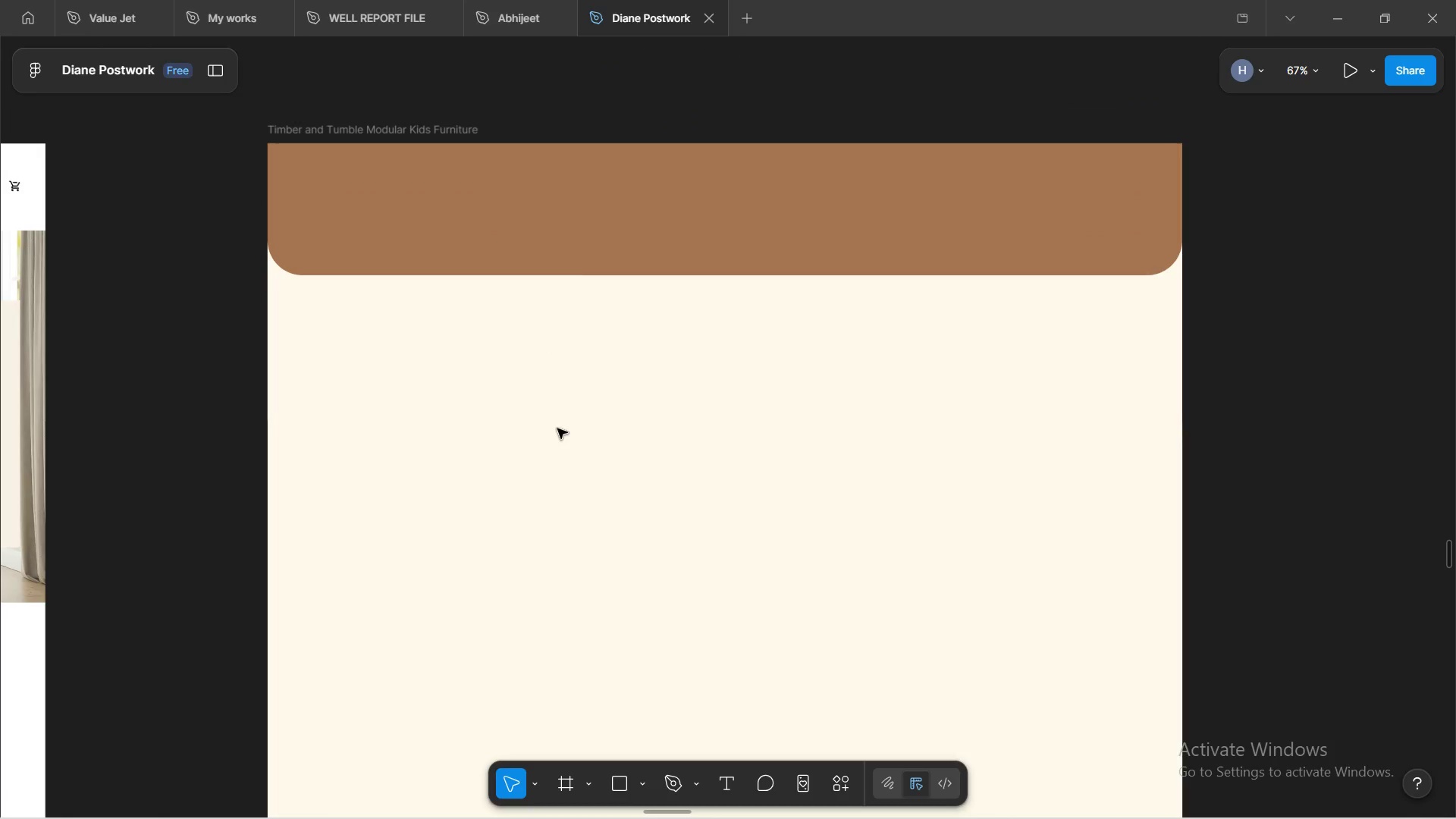 
hold_key(key=ShiftLeft, duration=1.53)
 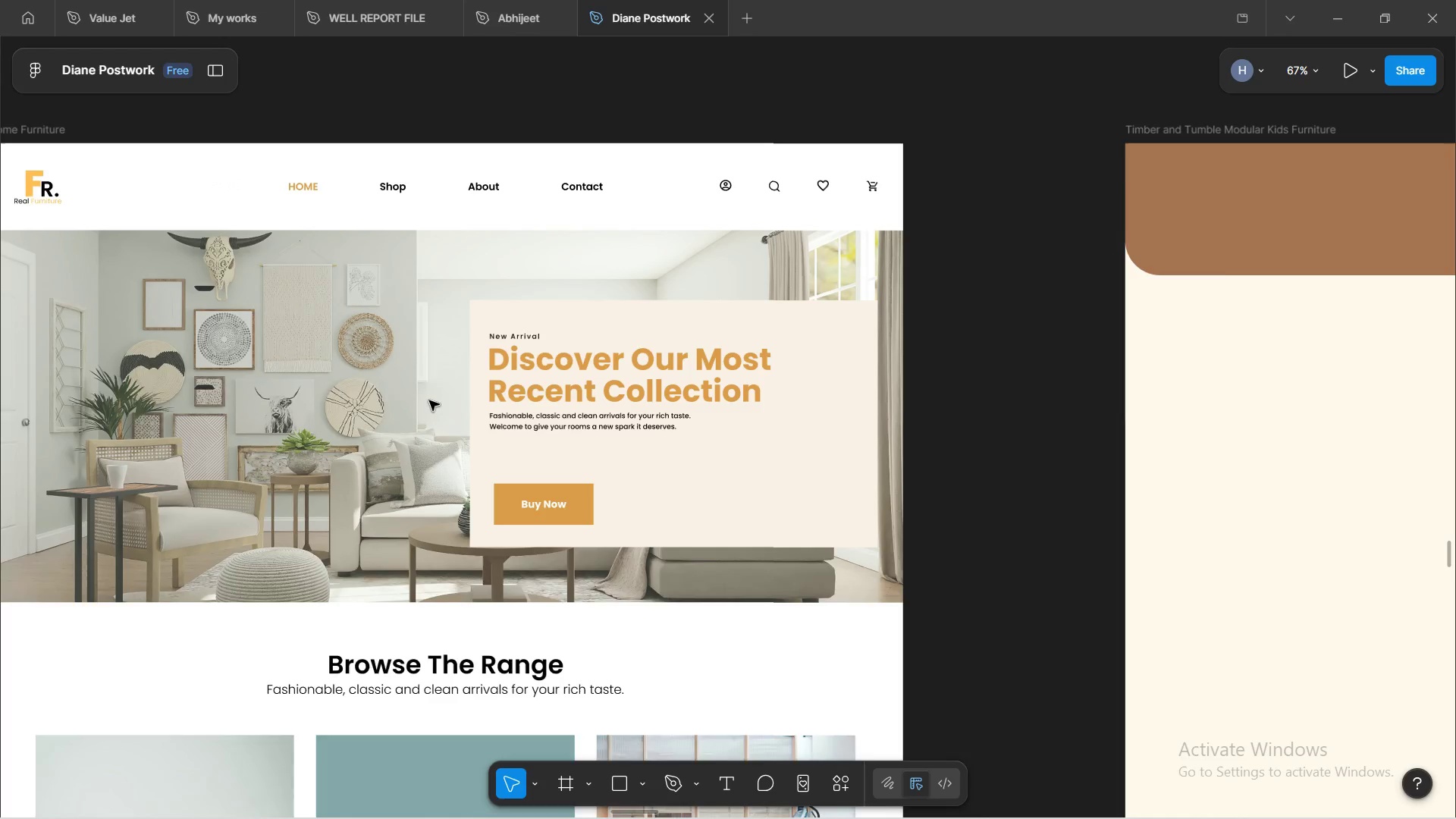 
hold_key(key=ShiftLeft, duration=1.53)
 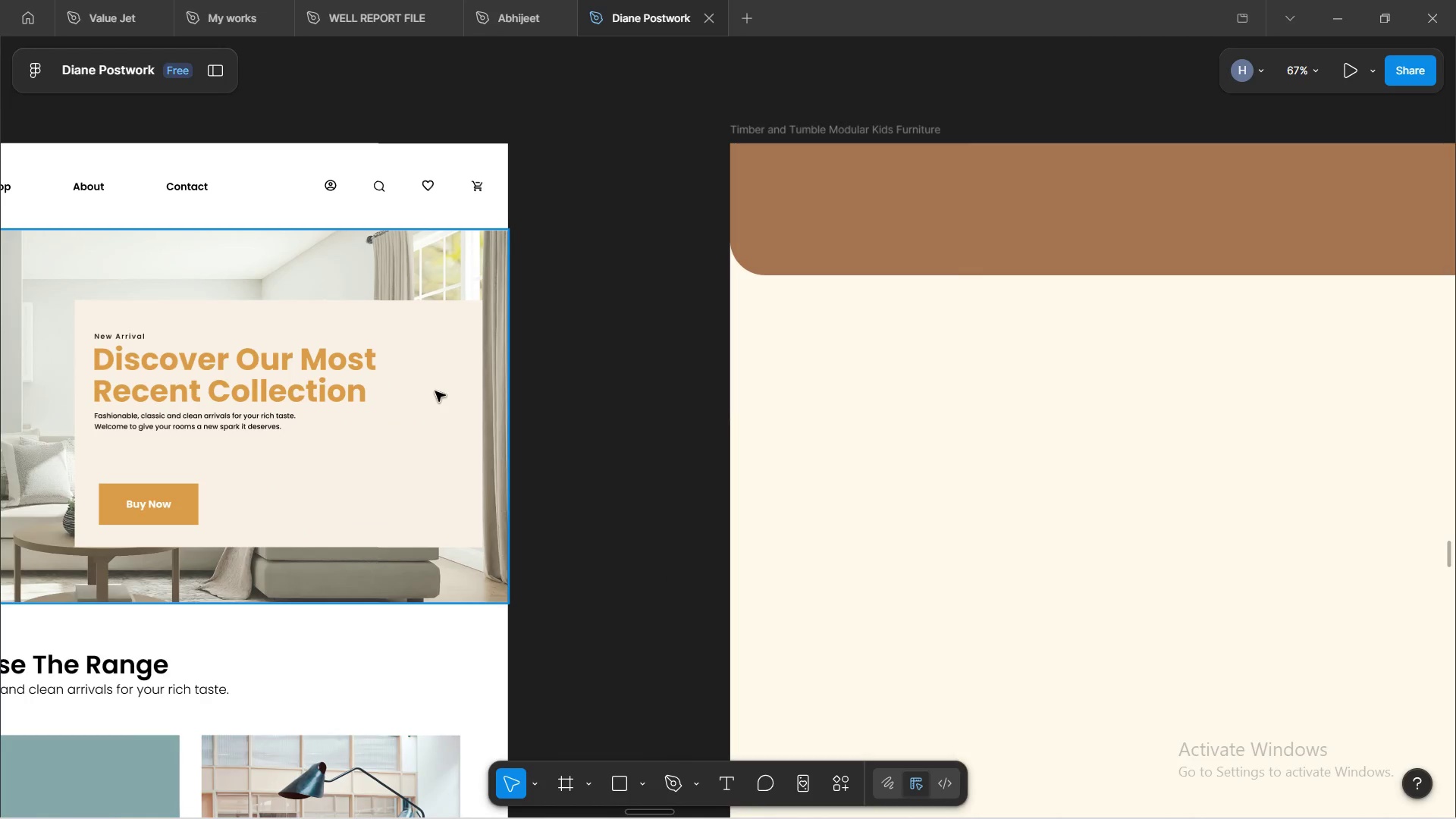 
hold_key(key=ShiftLeft, duration=1.5)
 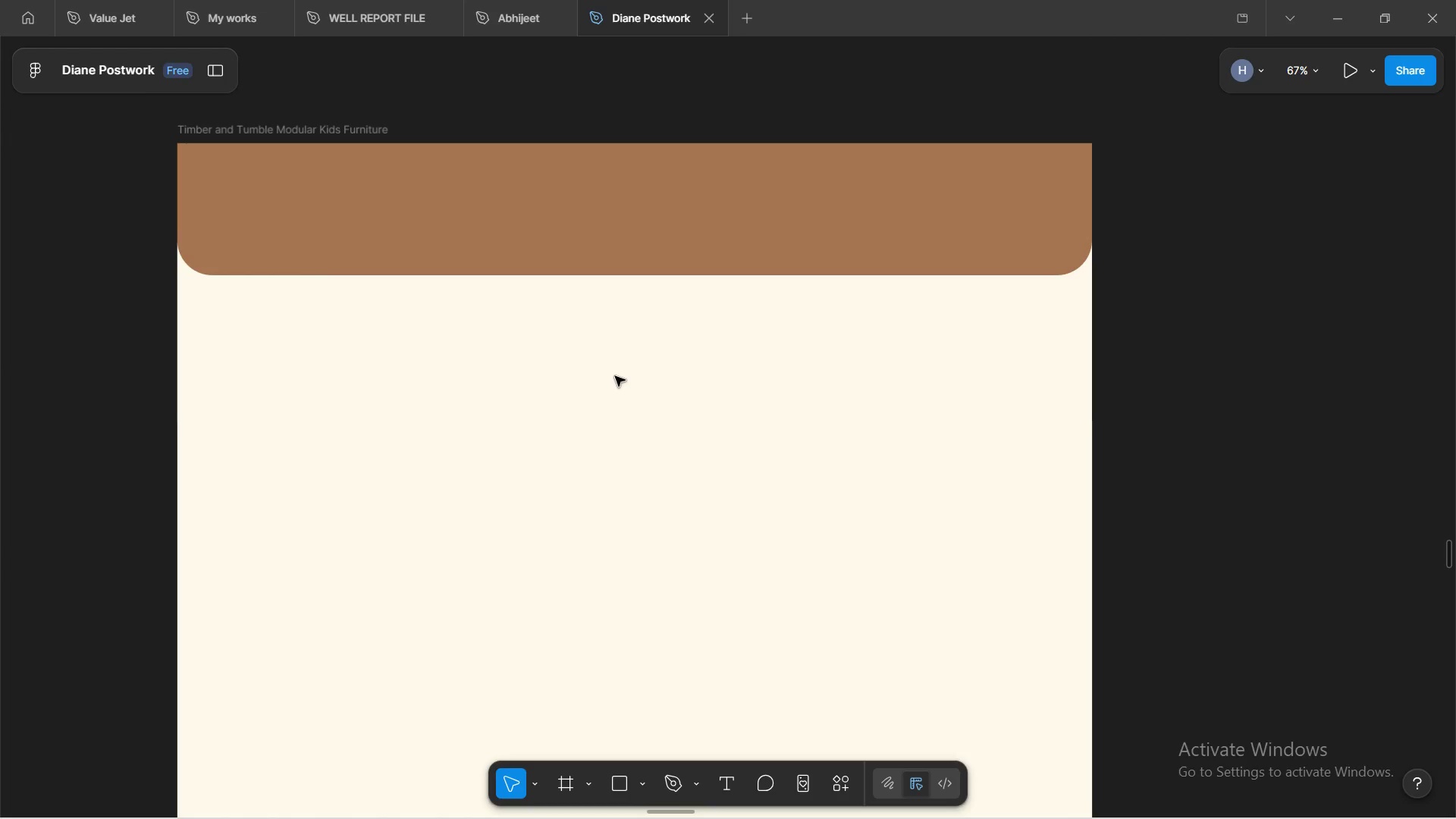 
key(Shift+ShiftLeft)
 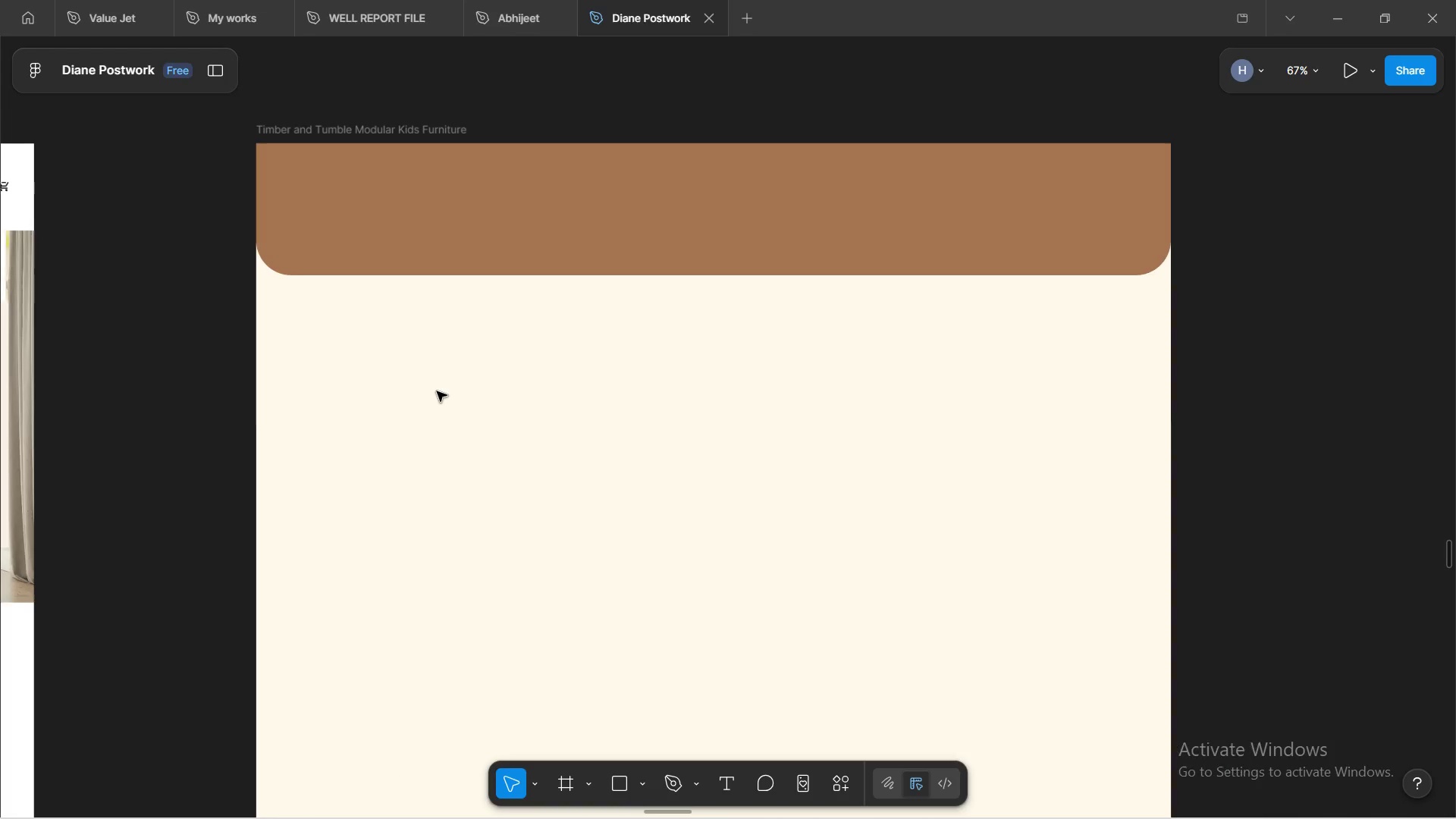 
key(Shift+ShiftLeft)
 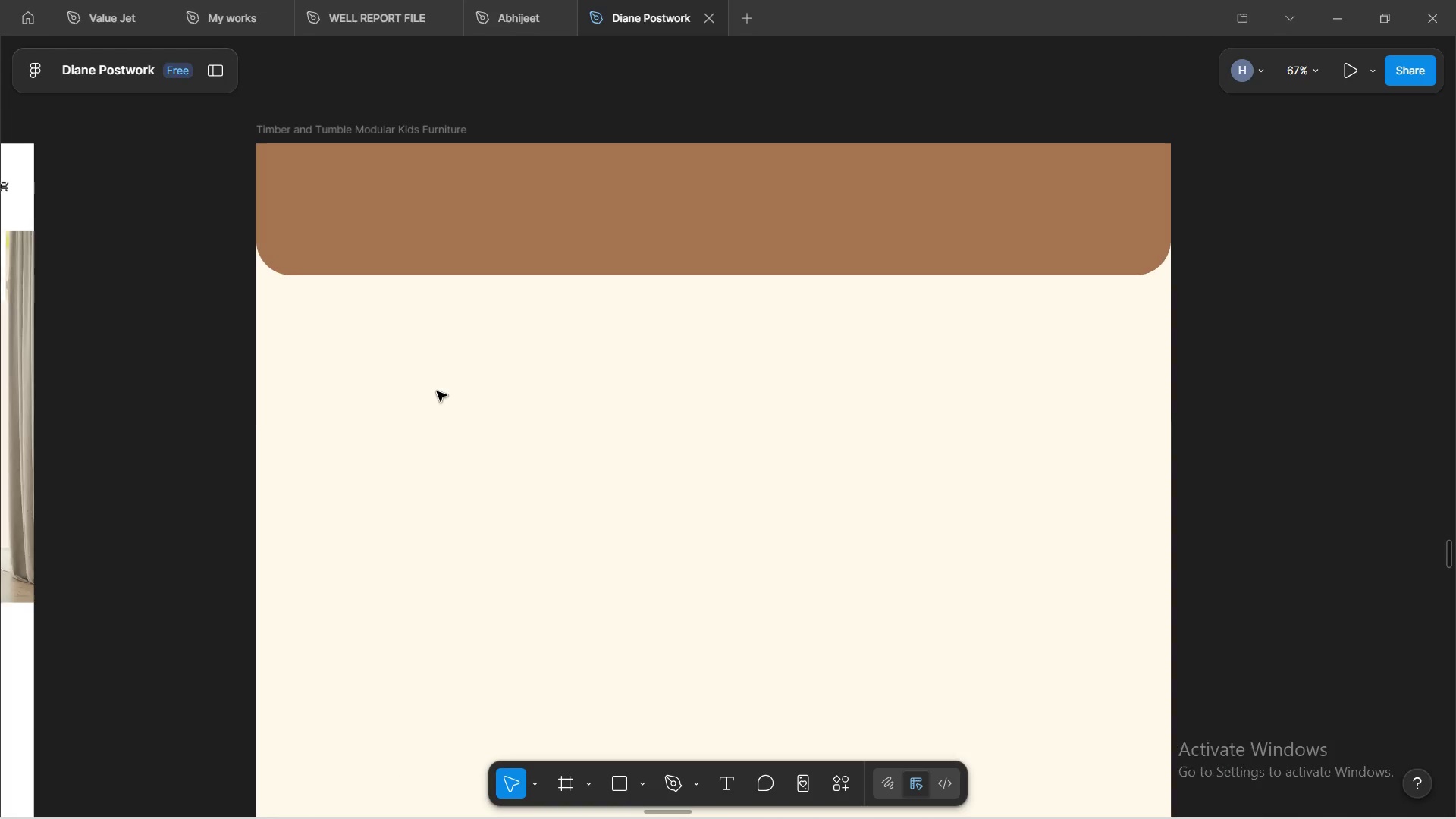 
key(Shift+ShiftLeft)
 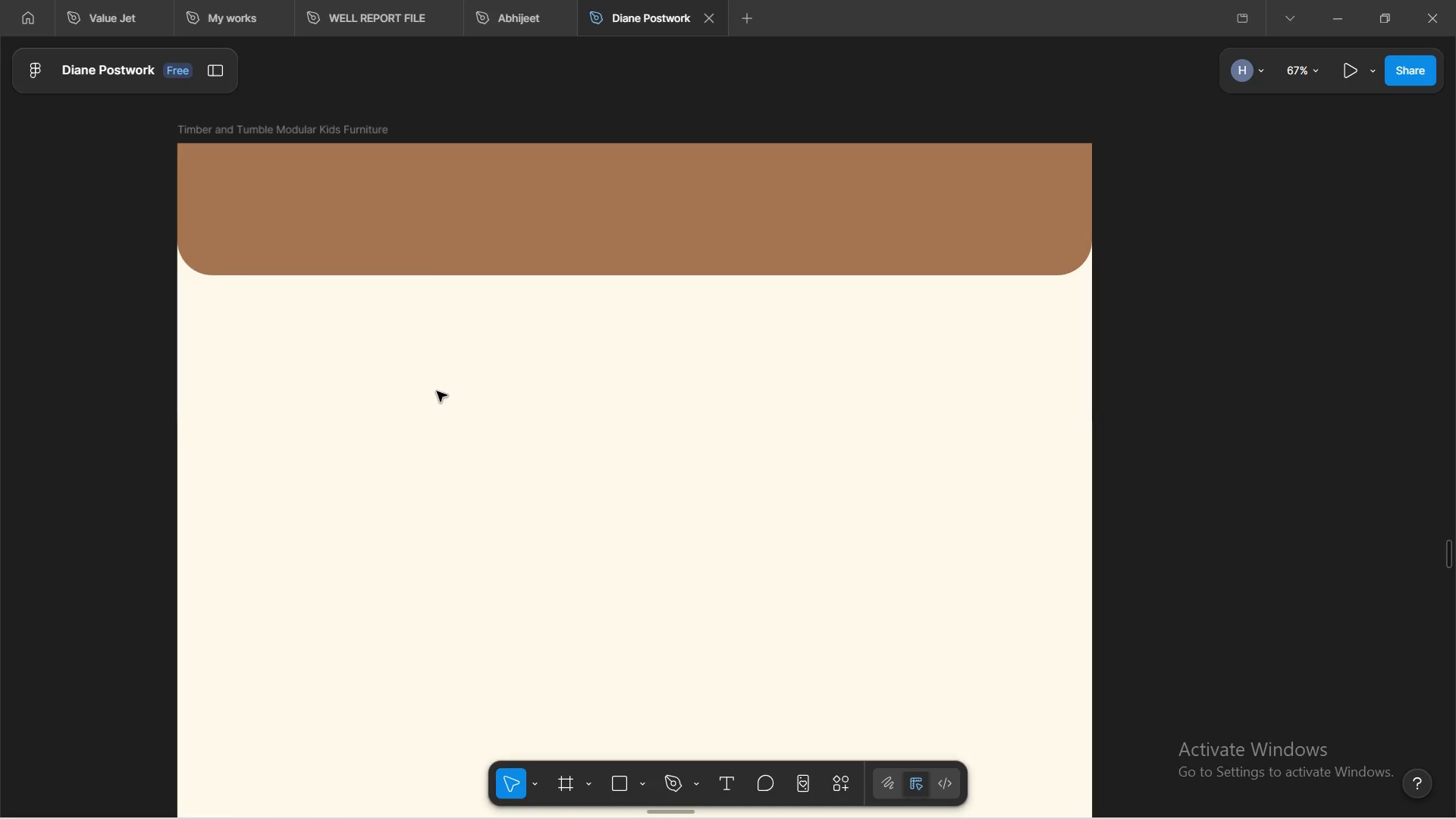 
key(Shift+ShiftLeft)
 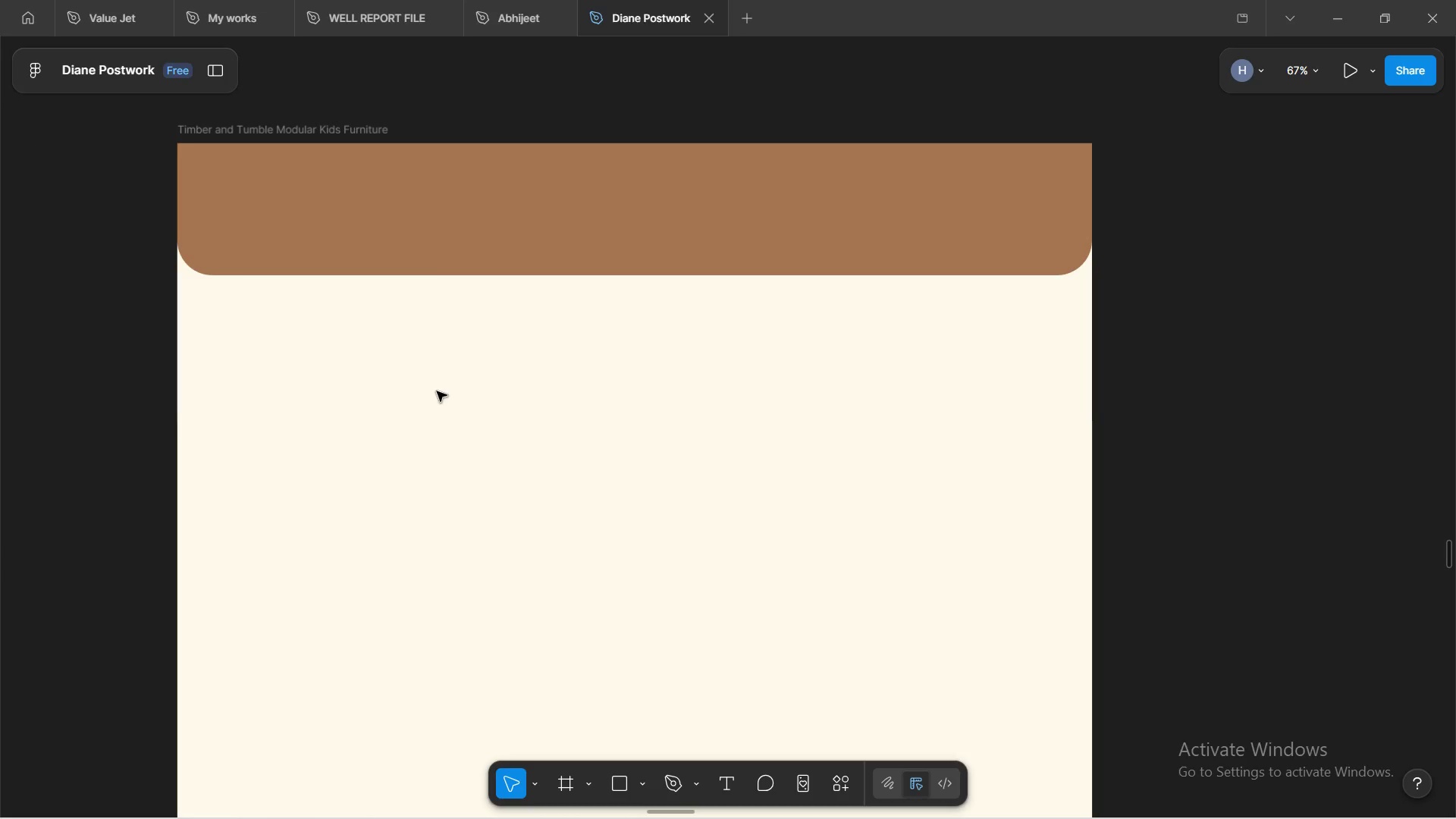 
key(Shift+ShiftLeft)
 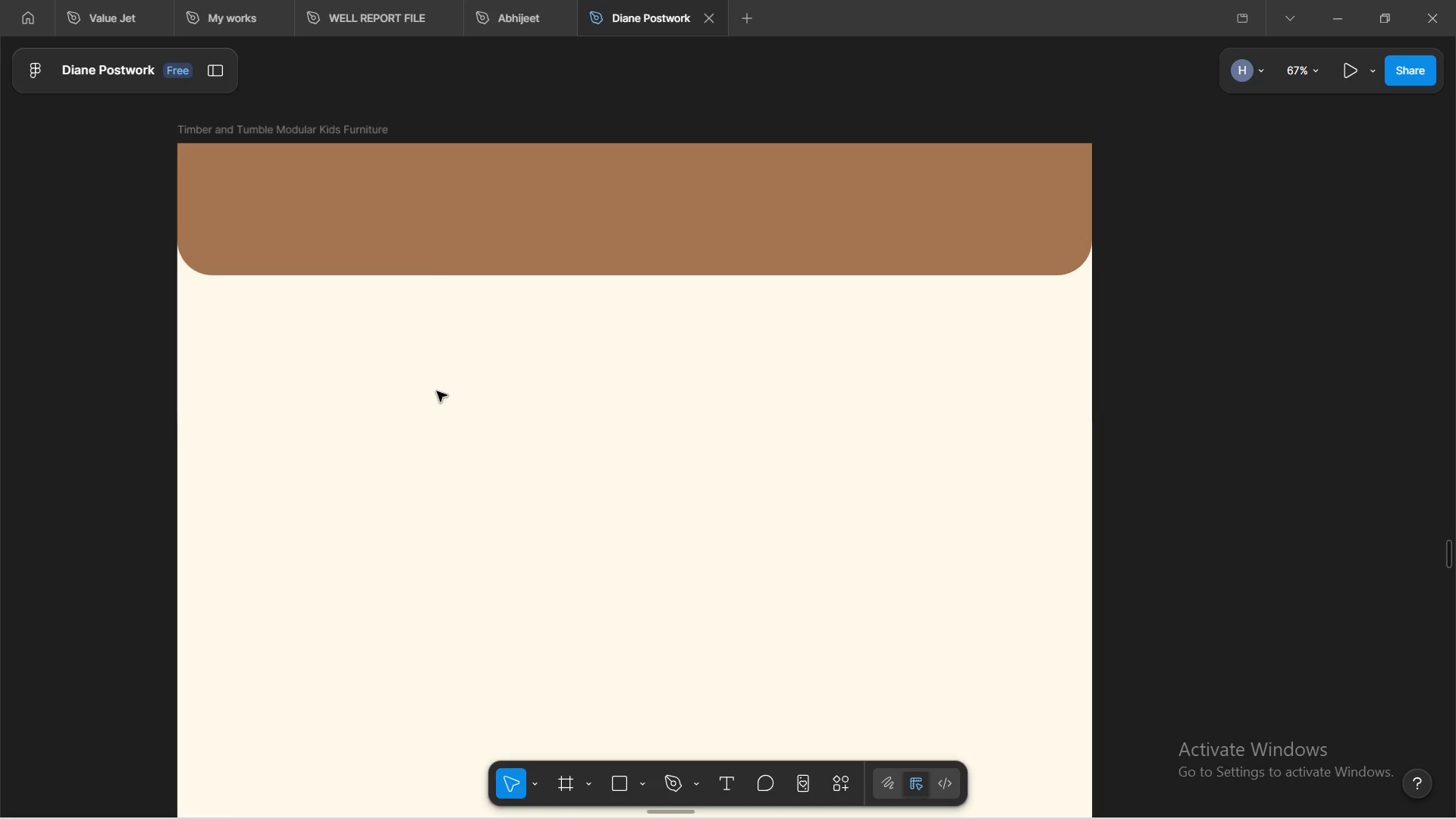 
key(Shift+ShiftLeft)
 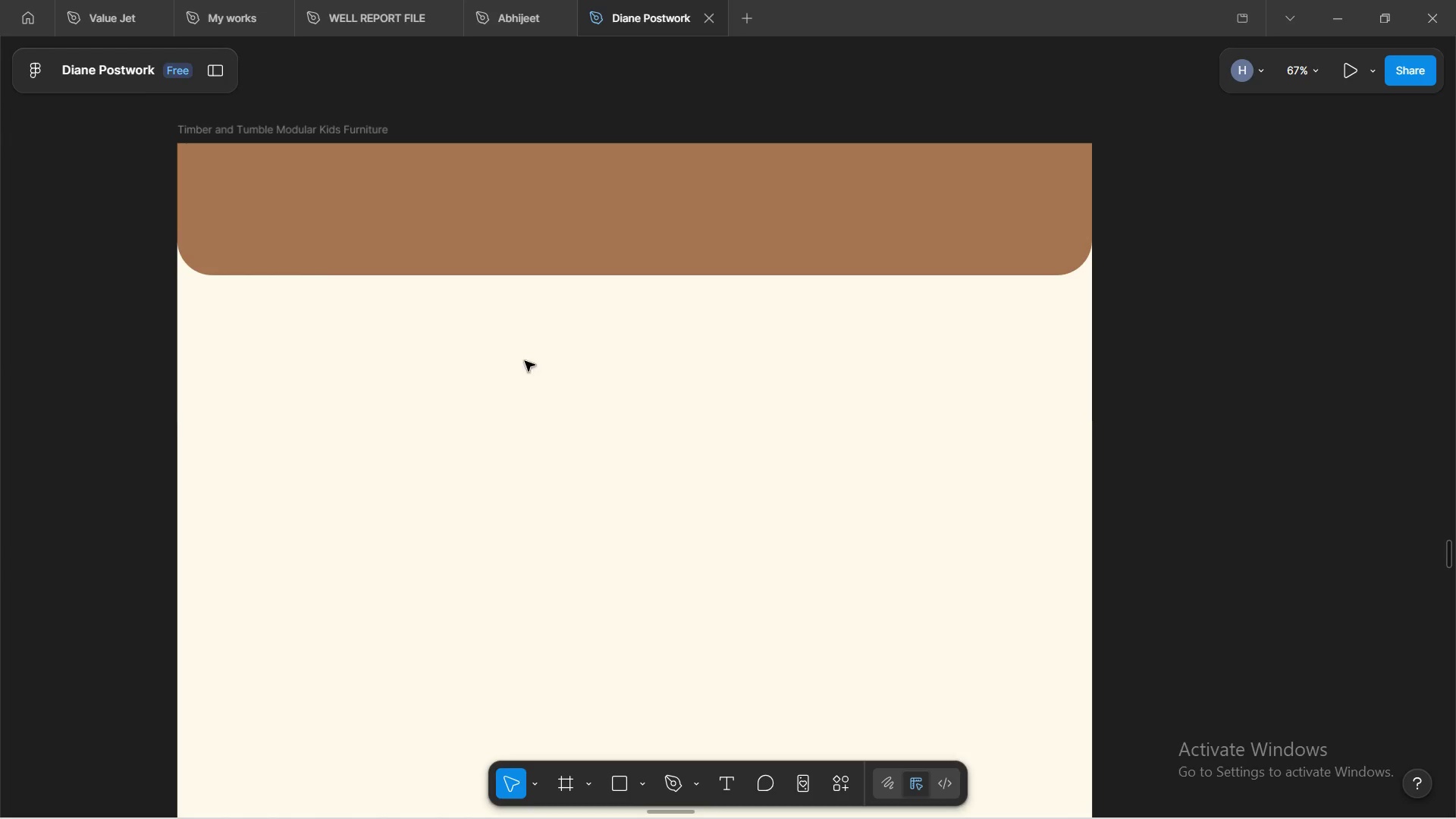 
scroll: coordinate [437, 391], scroll_direction: none, amount: 0.0
 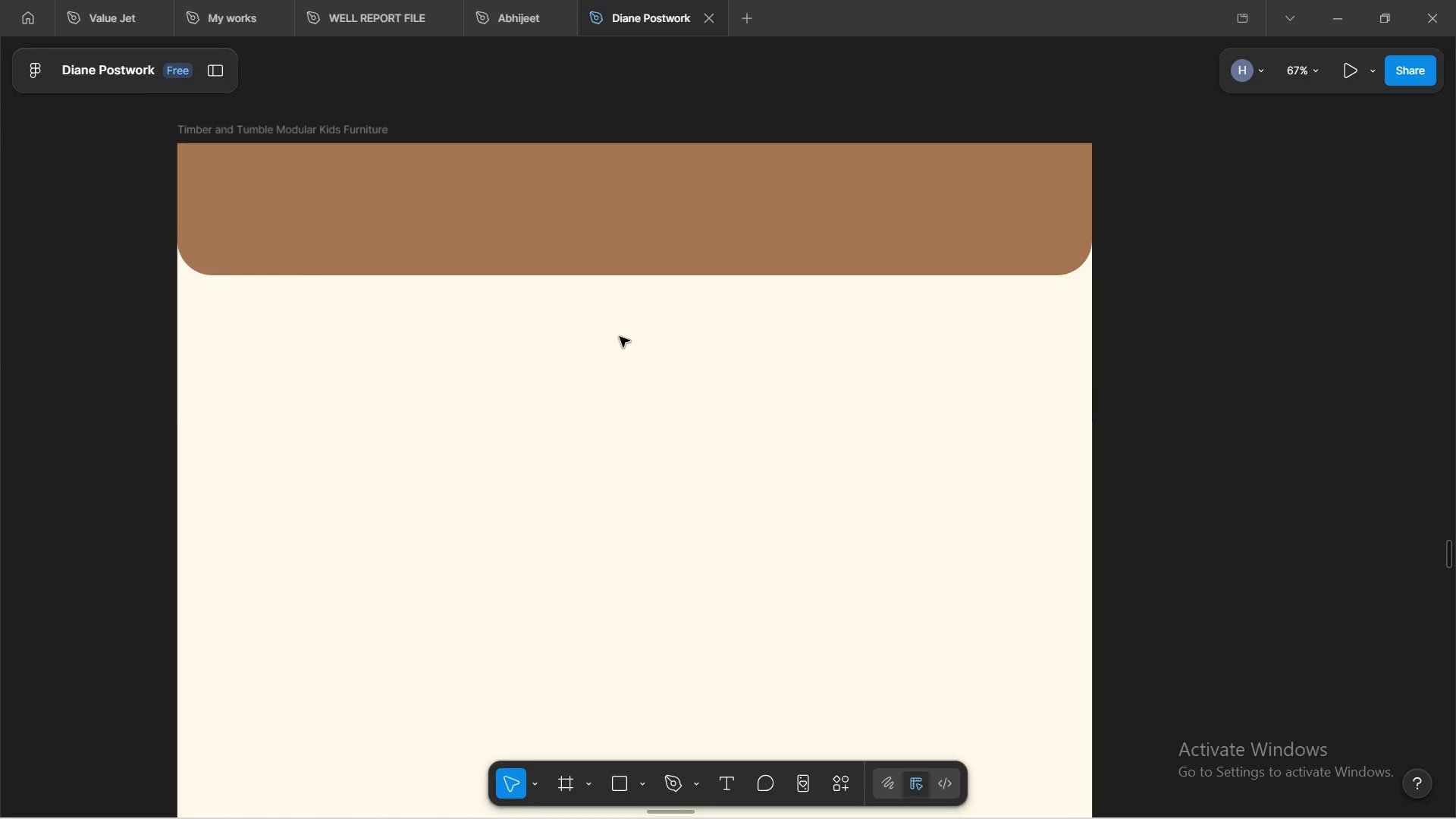 
left_click_drag(start_coordinate=[691, 253], to_coordinate=[695, 255])
 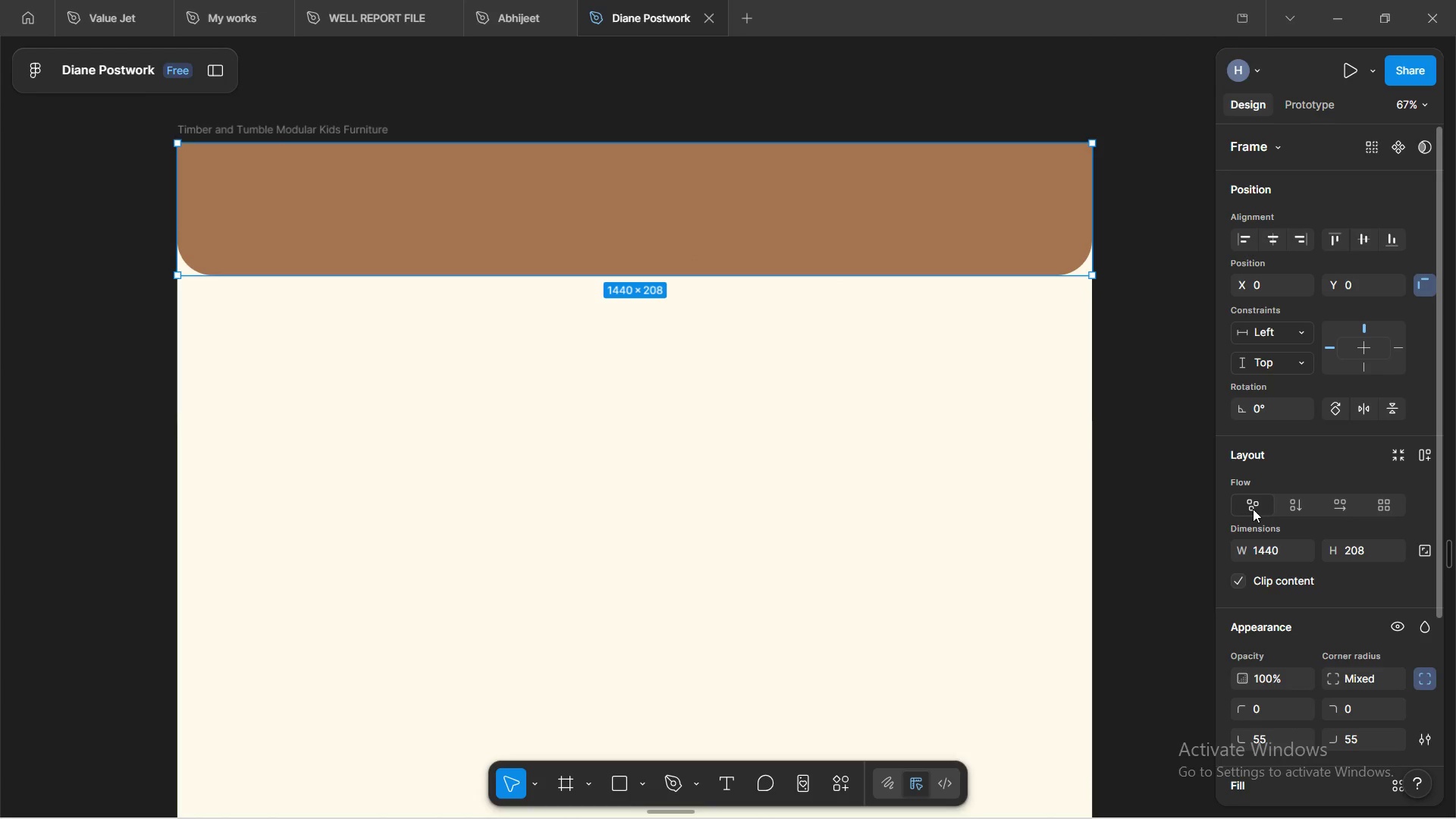 
scroll: coordinate [1321, 513], scroll_direction: down, amount: 11.0
 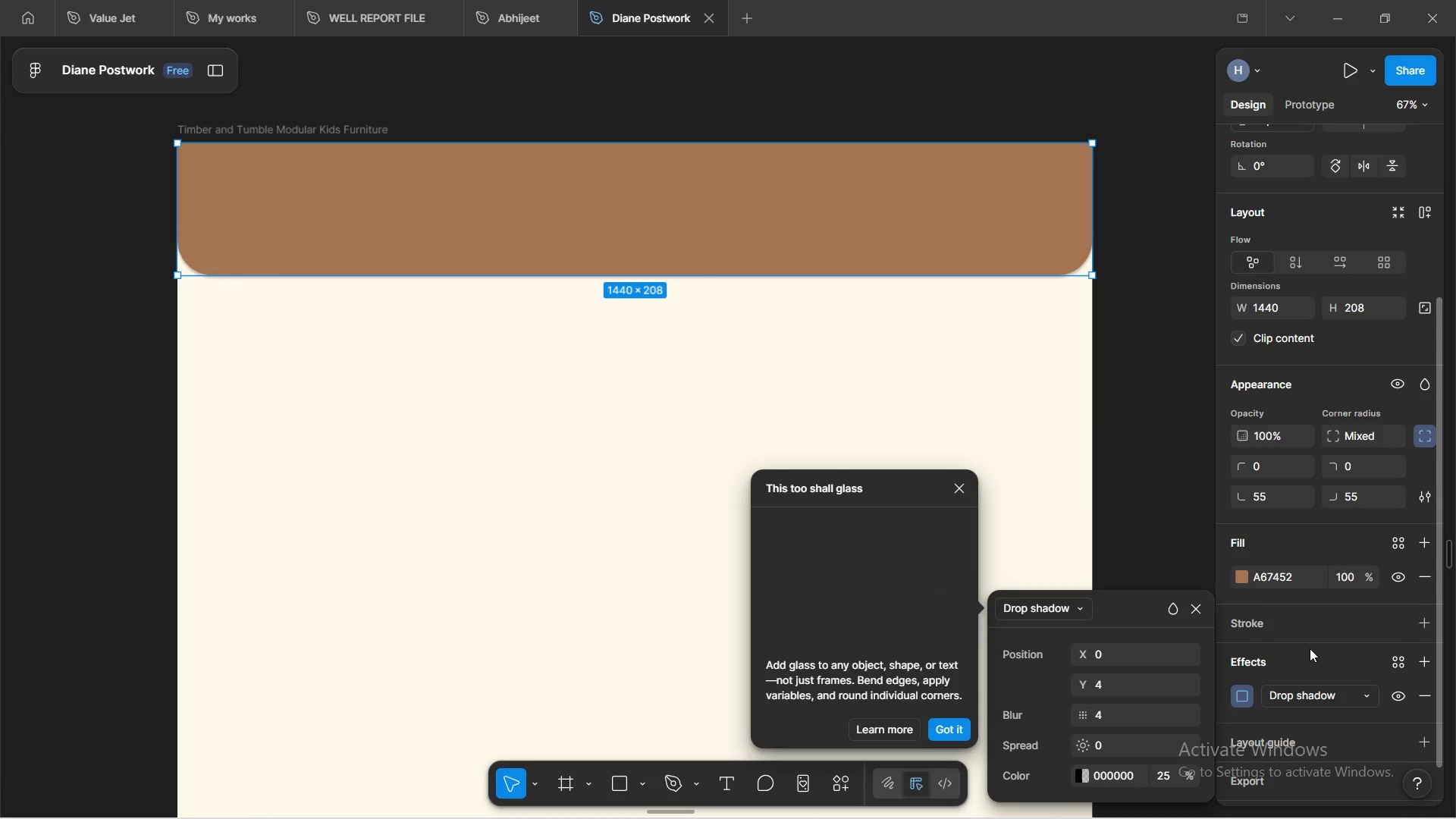 
wait(6.16)
 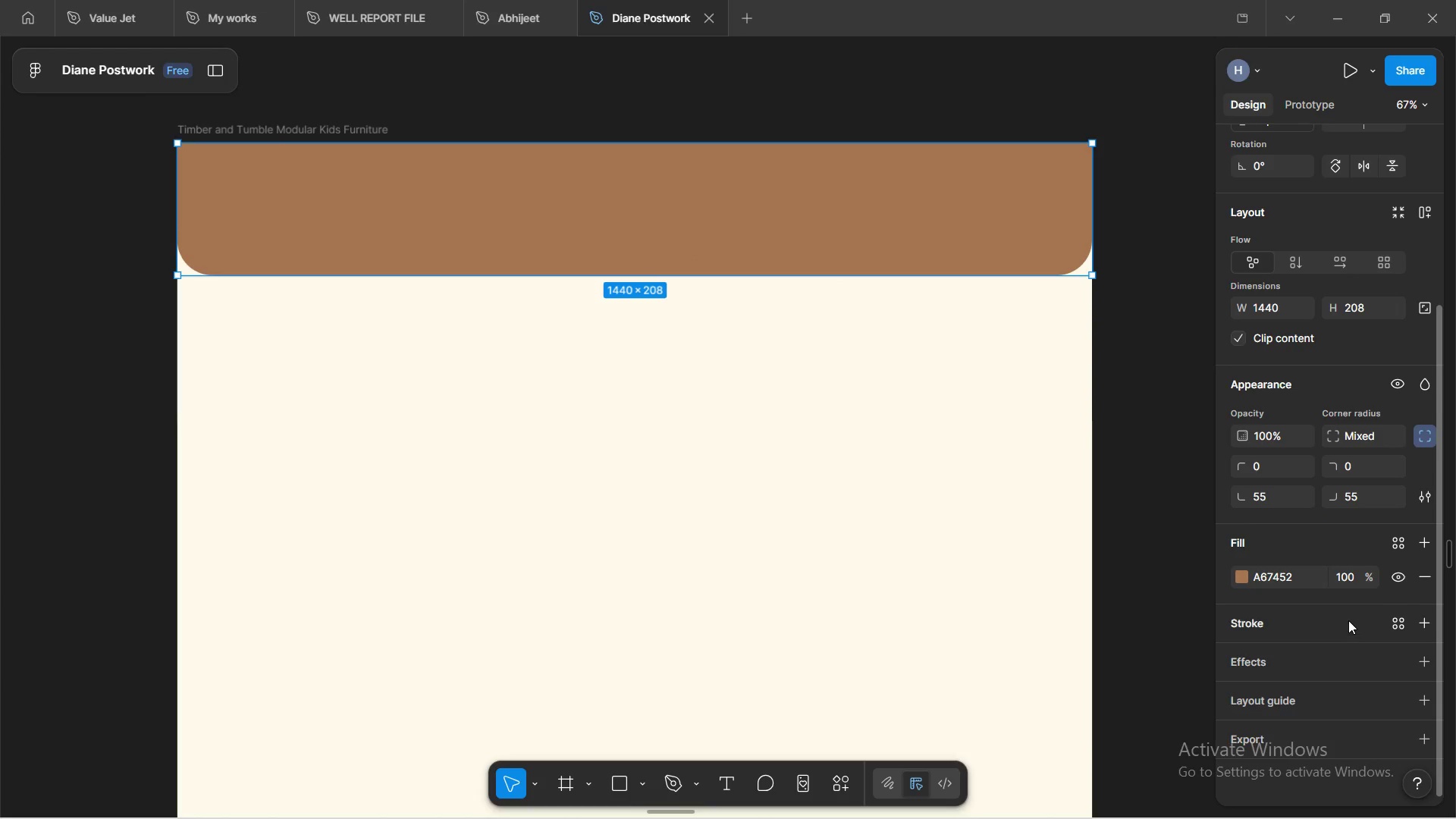 
scroll: coordinate [1293, 664], scroll_direction: down, amount: 2.0
 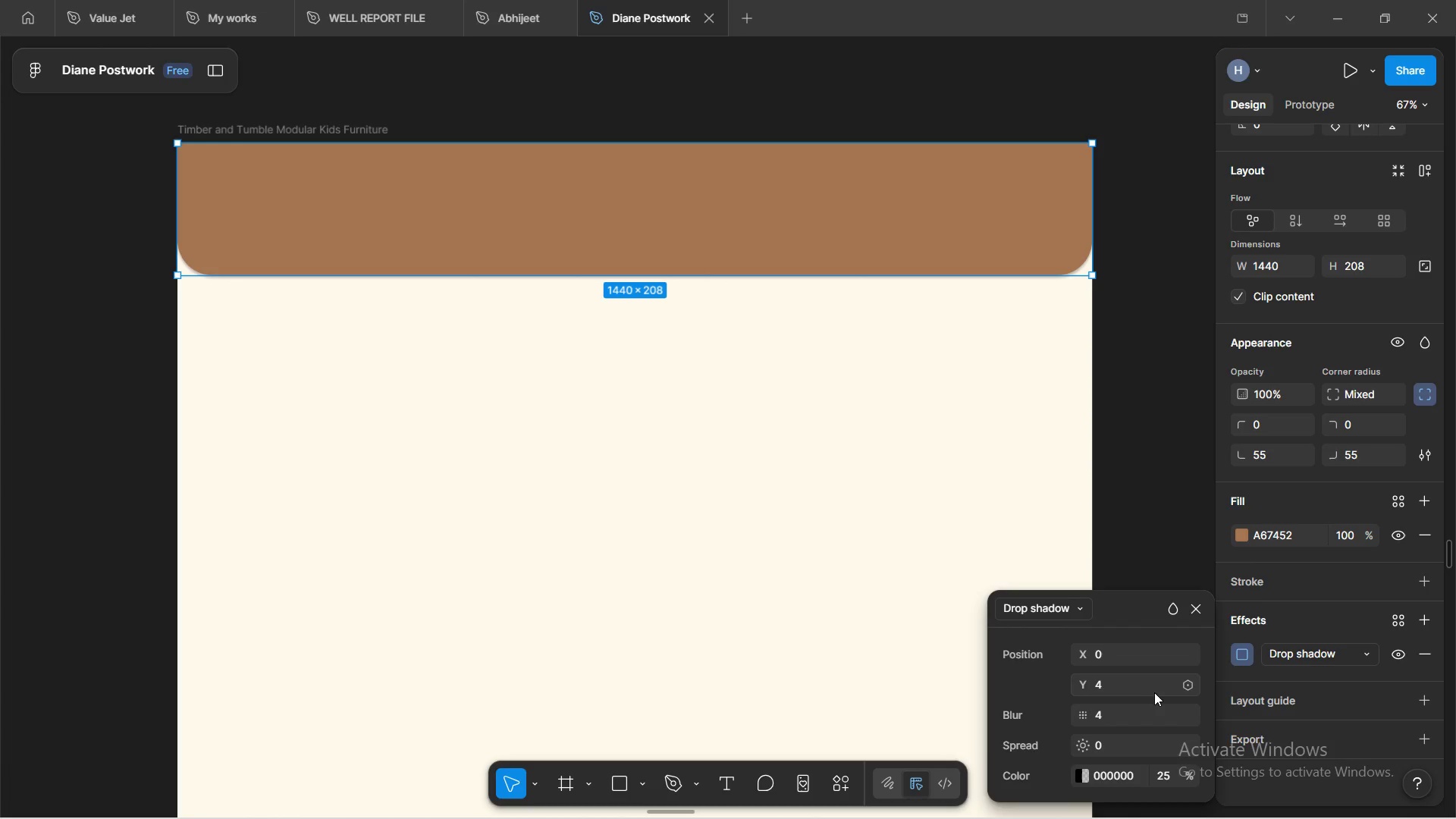 
wait(18.23)
 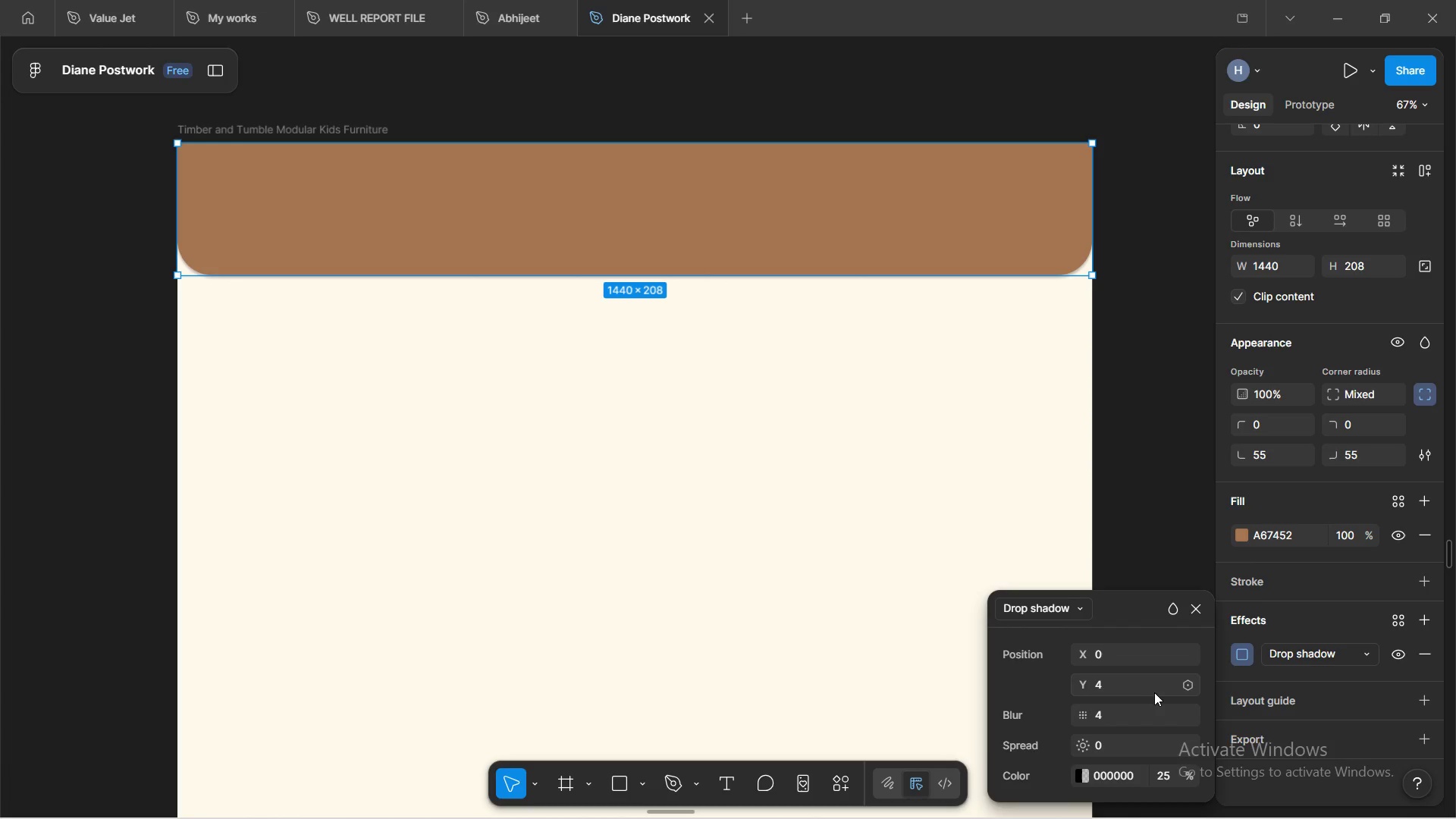 
left_click([1054, 720])
 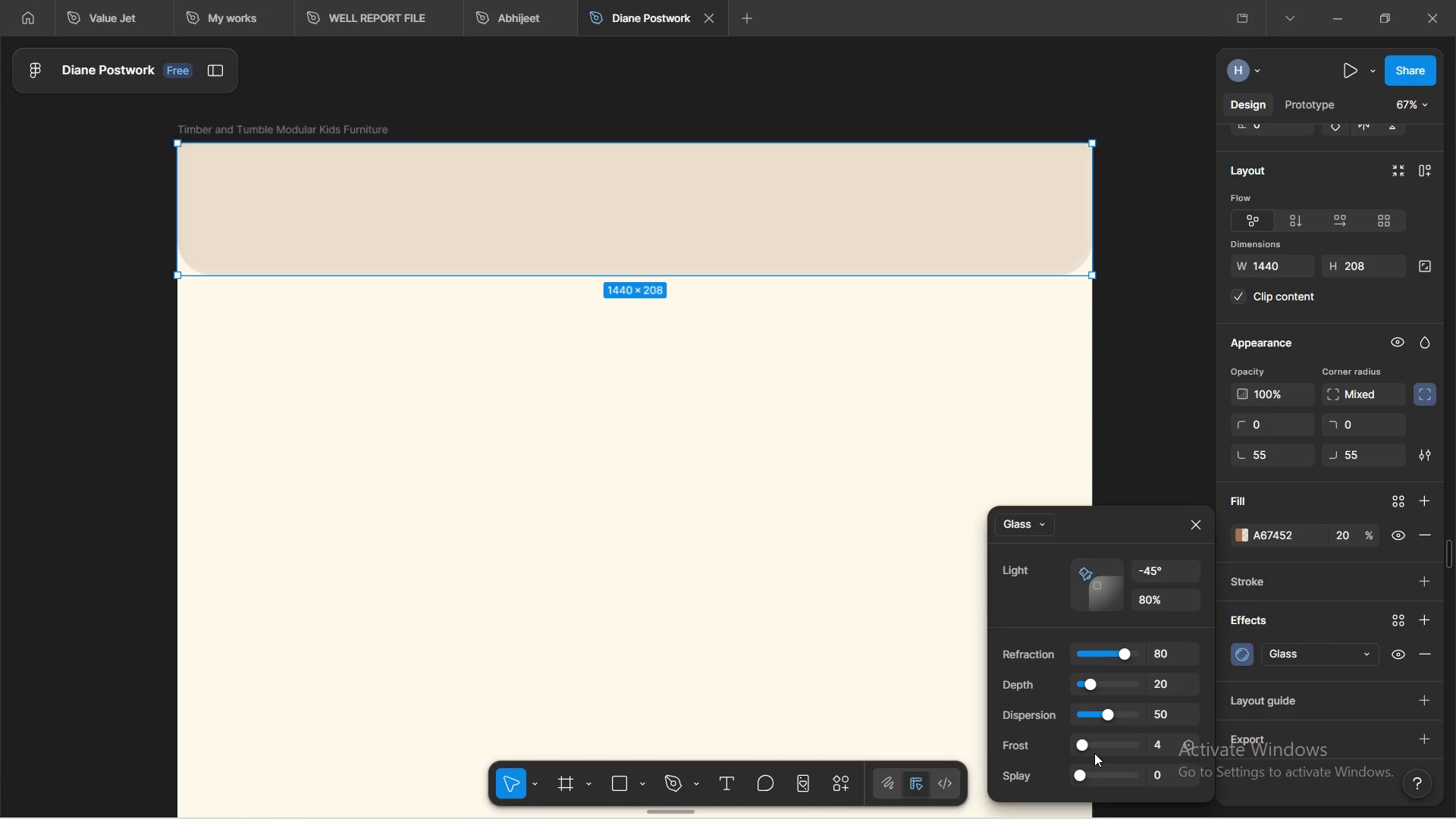 
wait(7.72)
 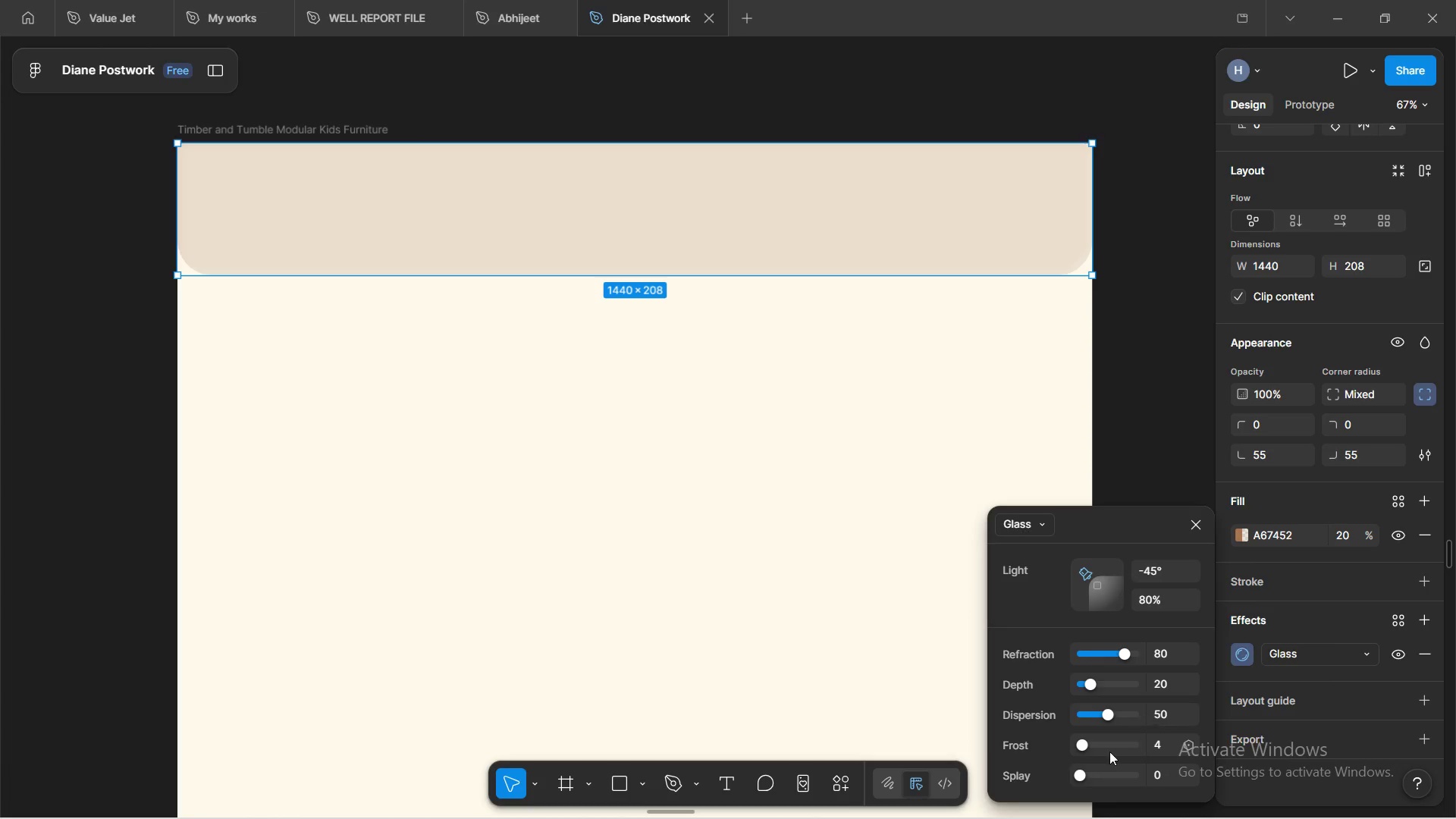 
left_click_drag(start_coordinate=[1097, 685], to_coordinate=[1167, 684])
 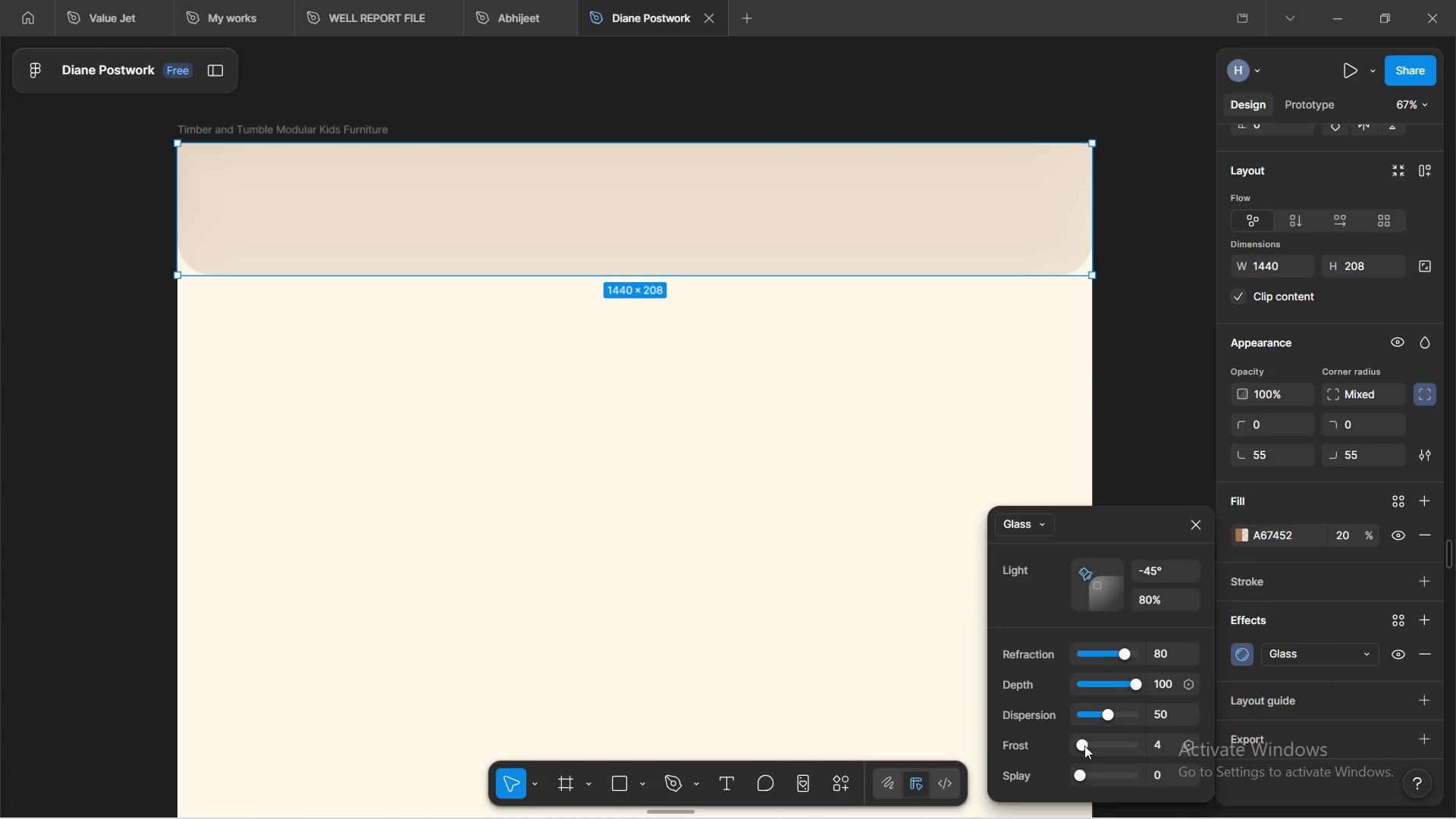 
left_click_drag(start_coordinate=[1085, 745], to_coordinate=[1147, 741])
 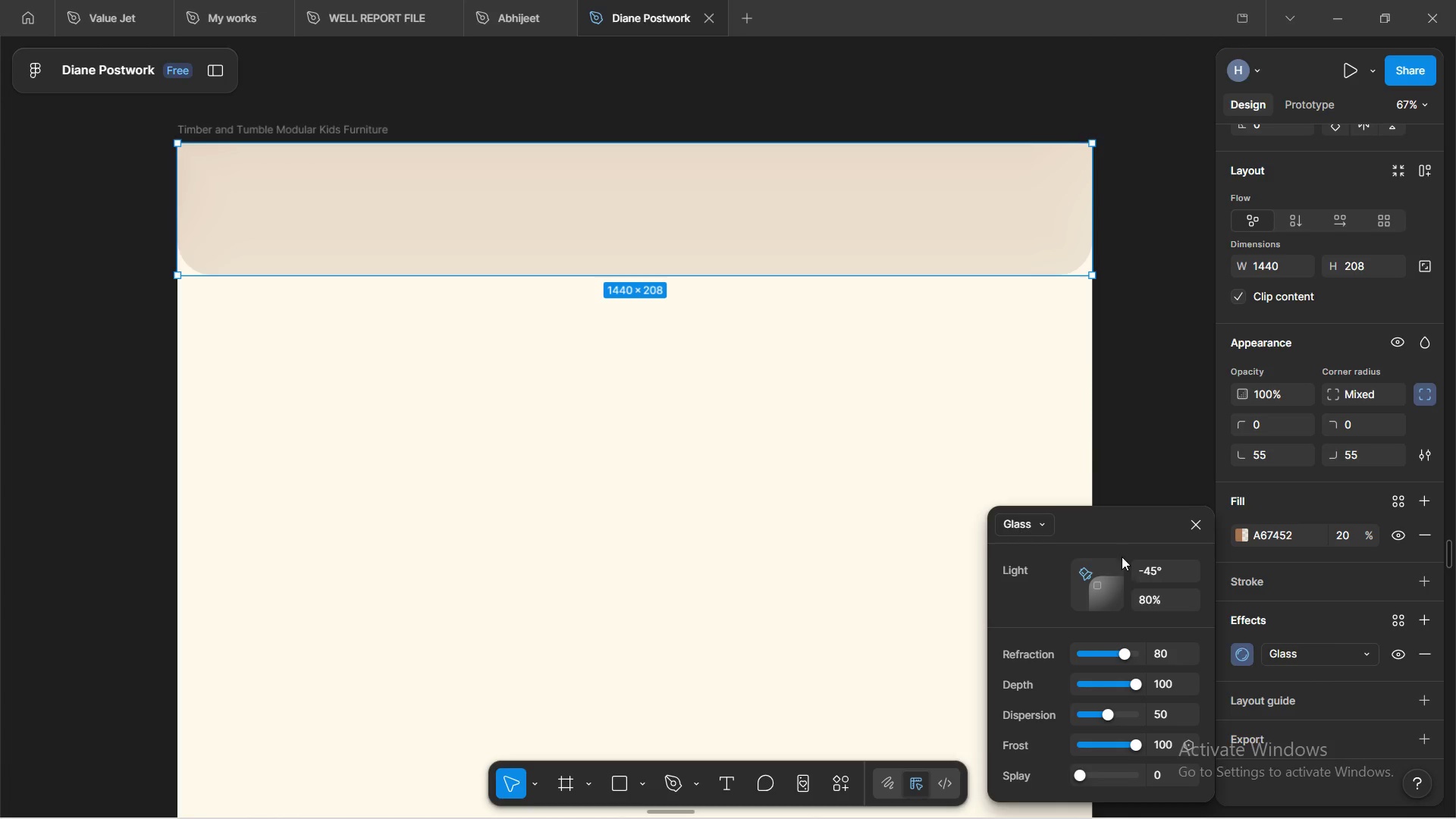 
mouse_move([1056, 505])
 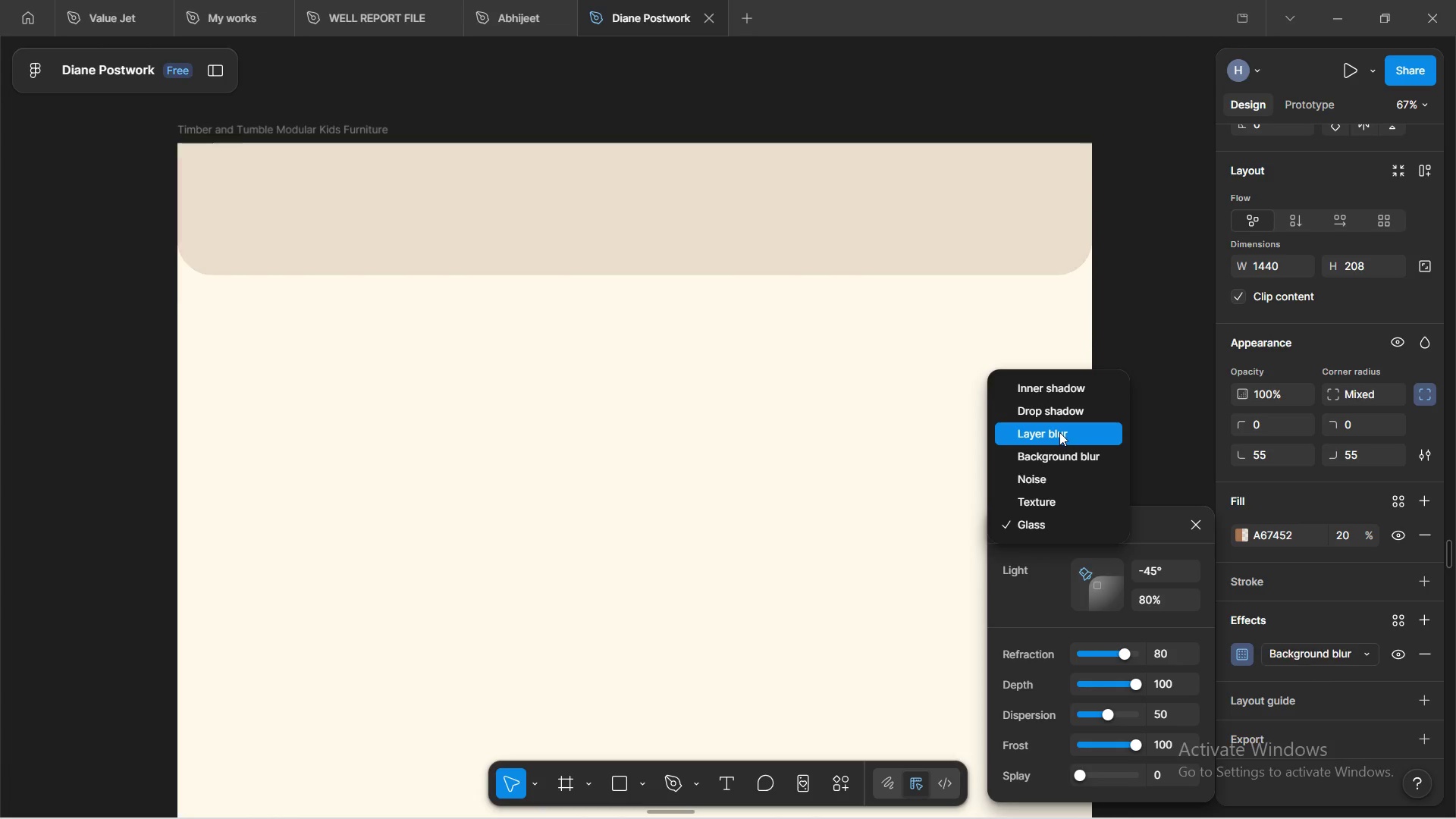 
left_click([1059, 432])
 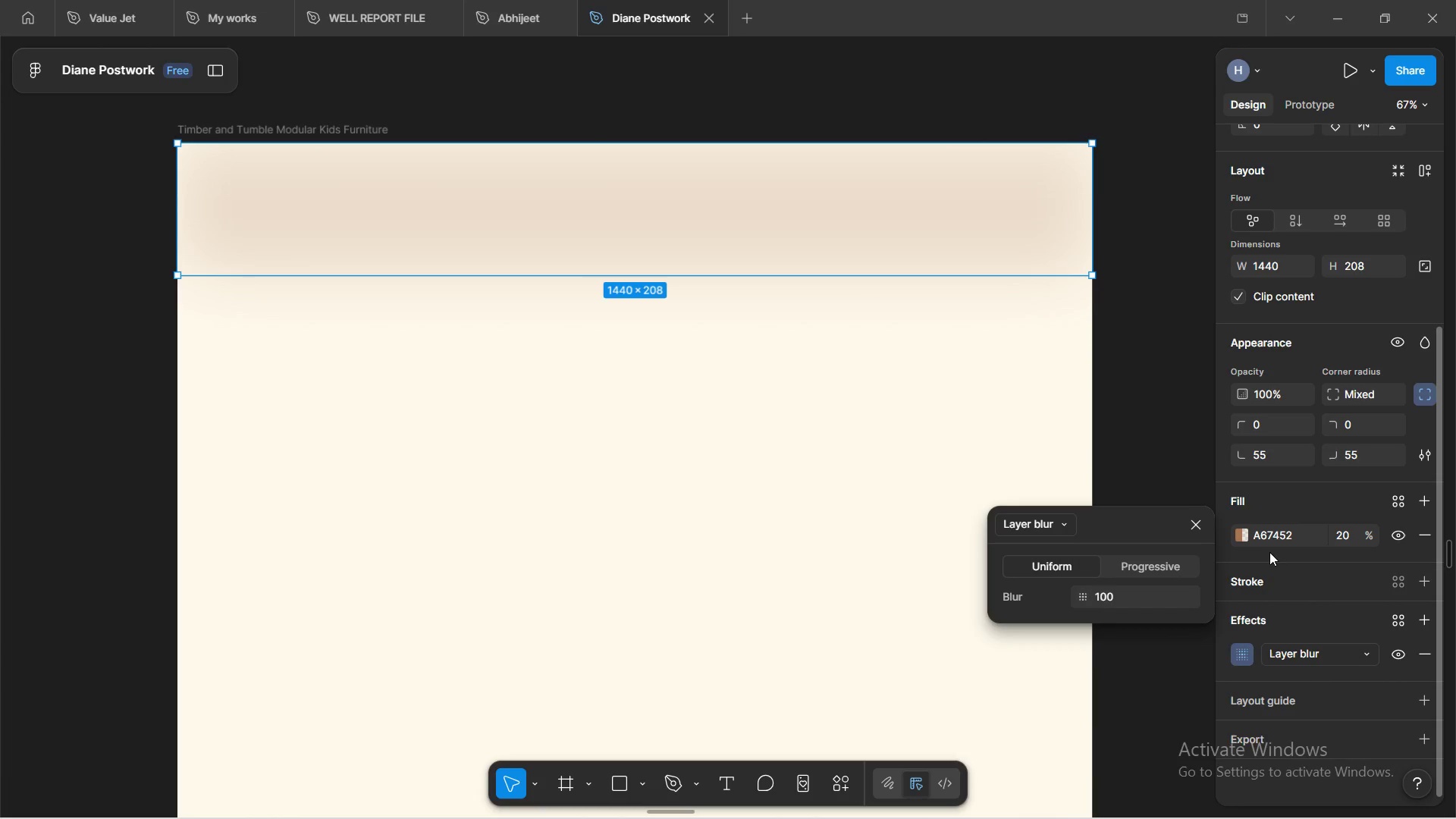 
mouse_move([1221, 535])
 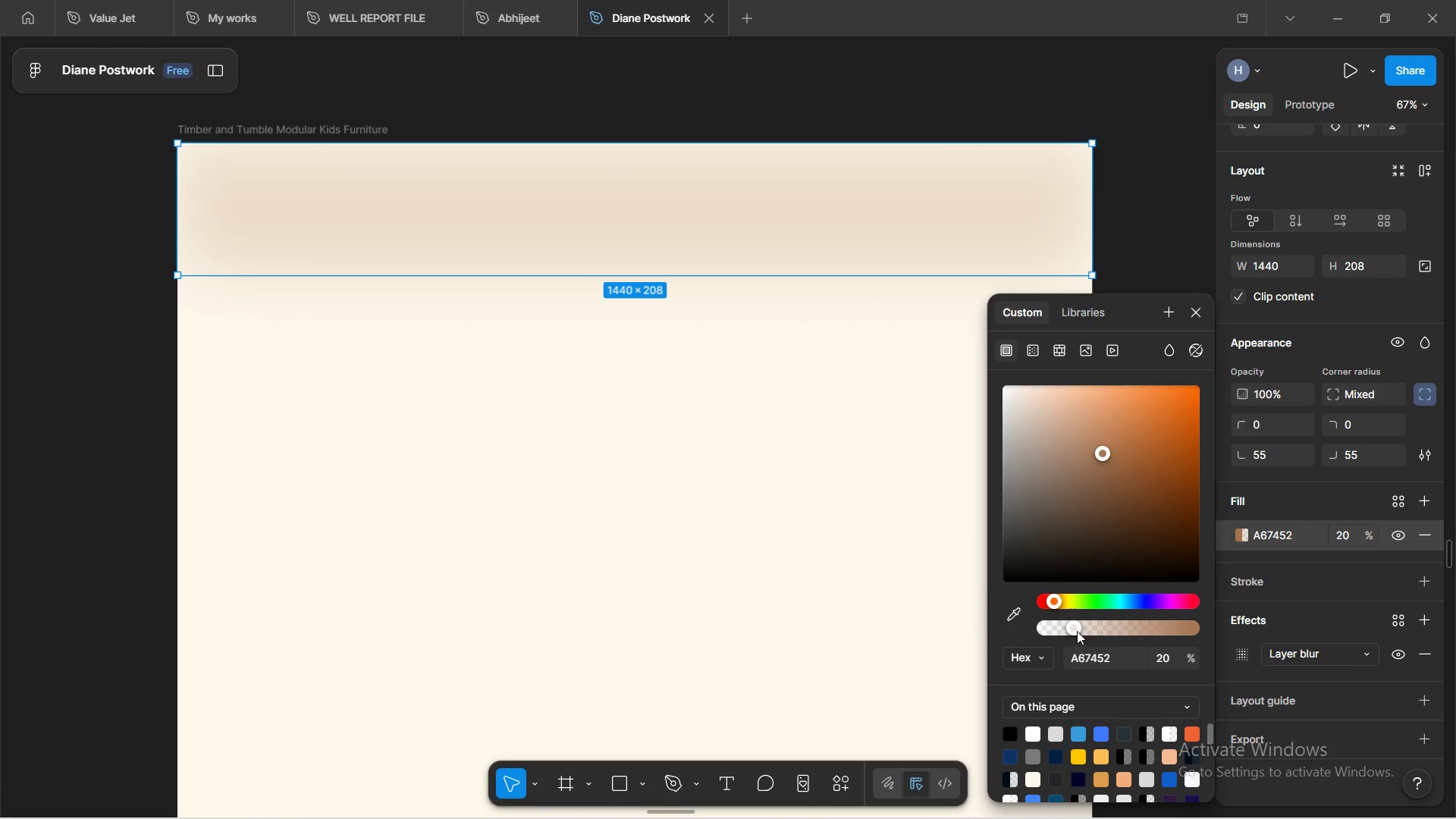 
left_click_drag(start_coordinate=[1080, 628], to_coordinate=[1222, 632])
 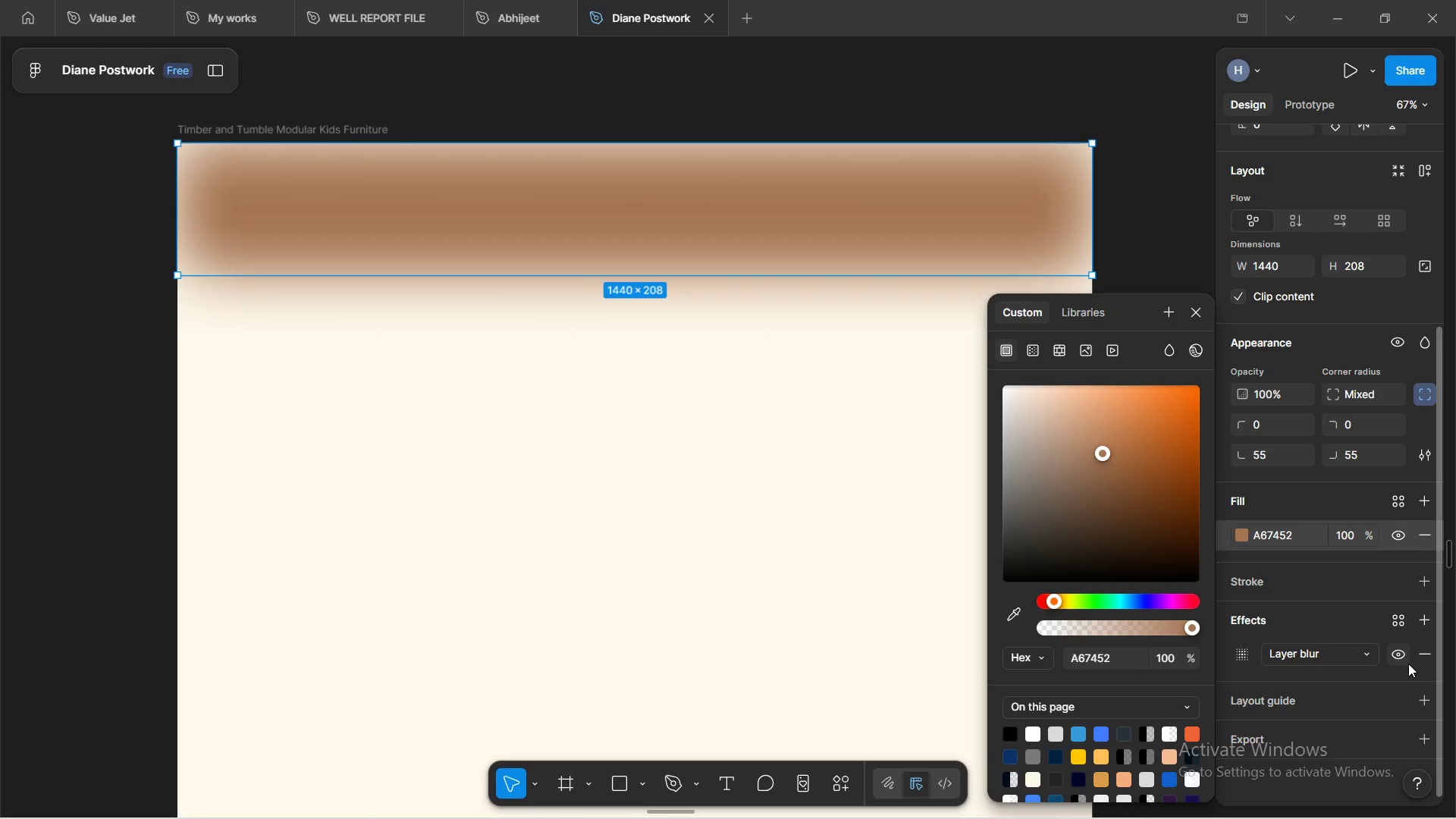 
left_click_drag(start_coordinate=[1402, 651], to_coordinate=[1405, 655])
 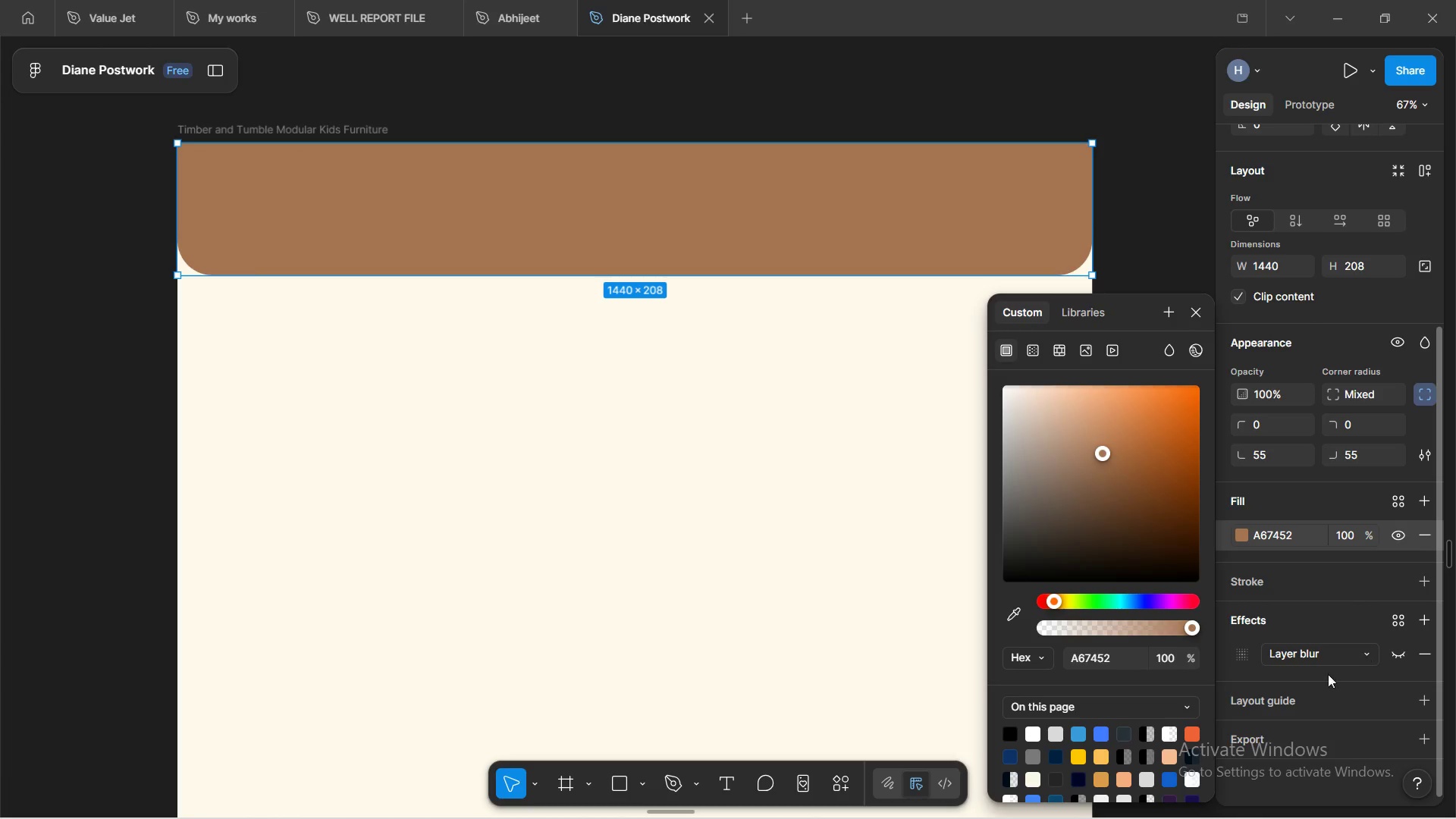 
left_click([1243, 663])
 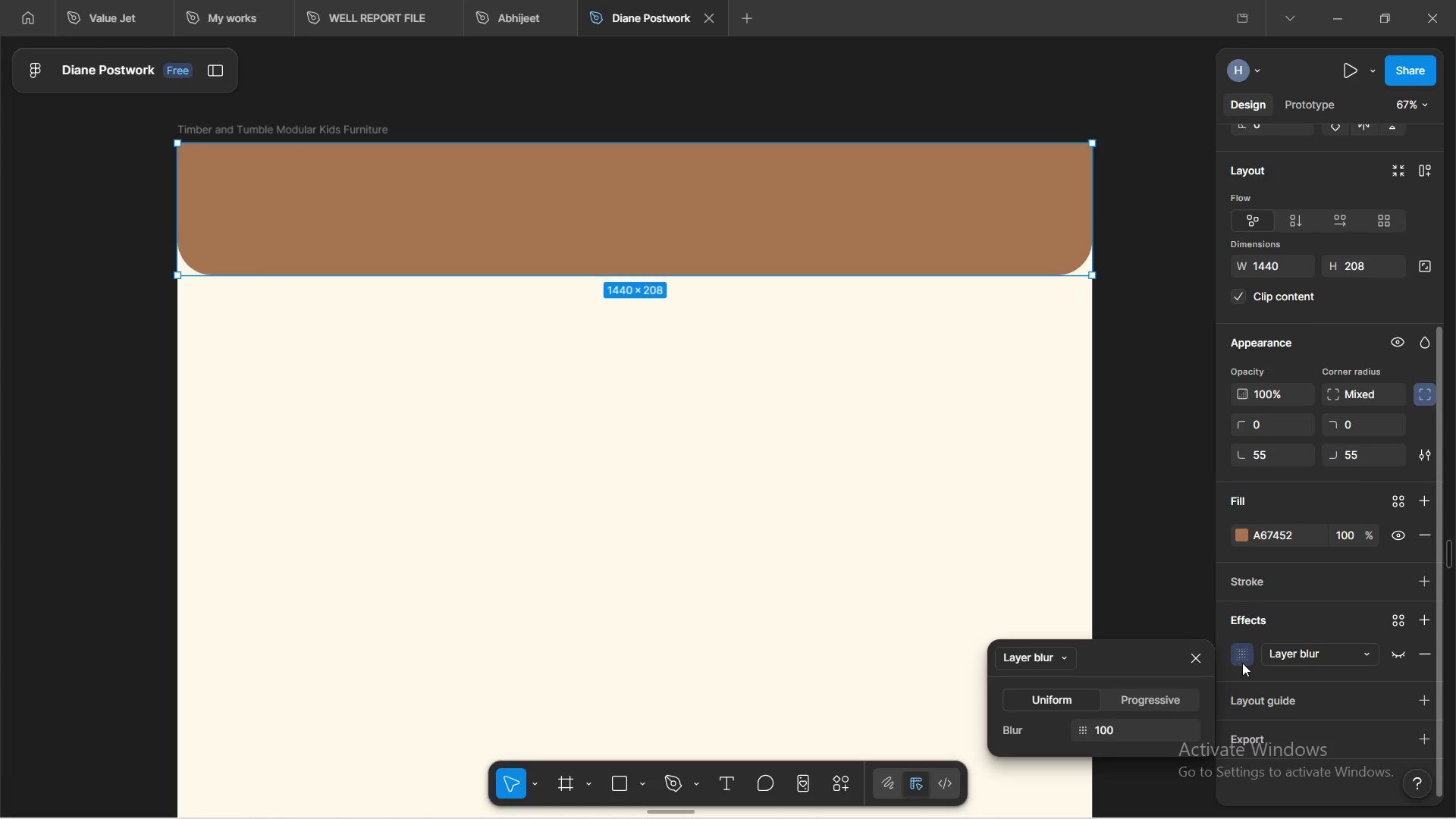 
left_click([1240, 663])
 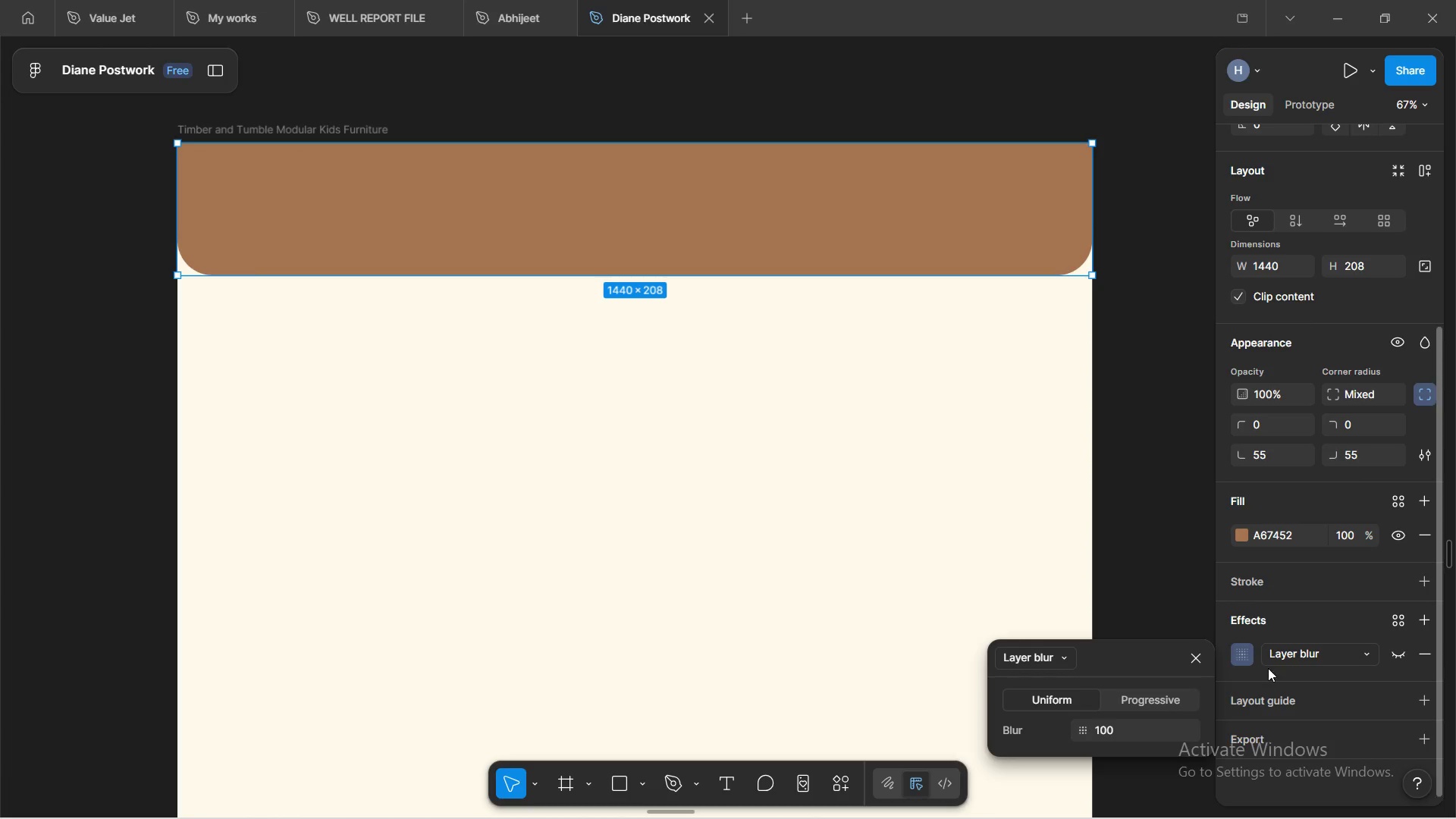 
left_click([1379, 654])
 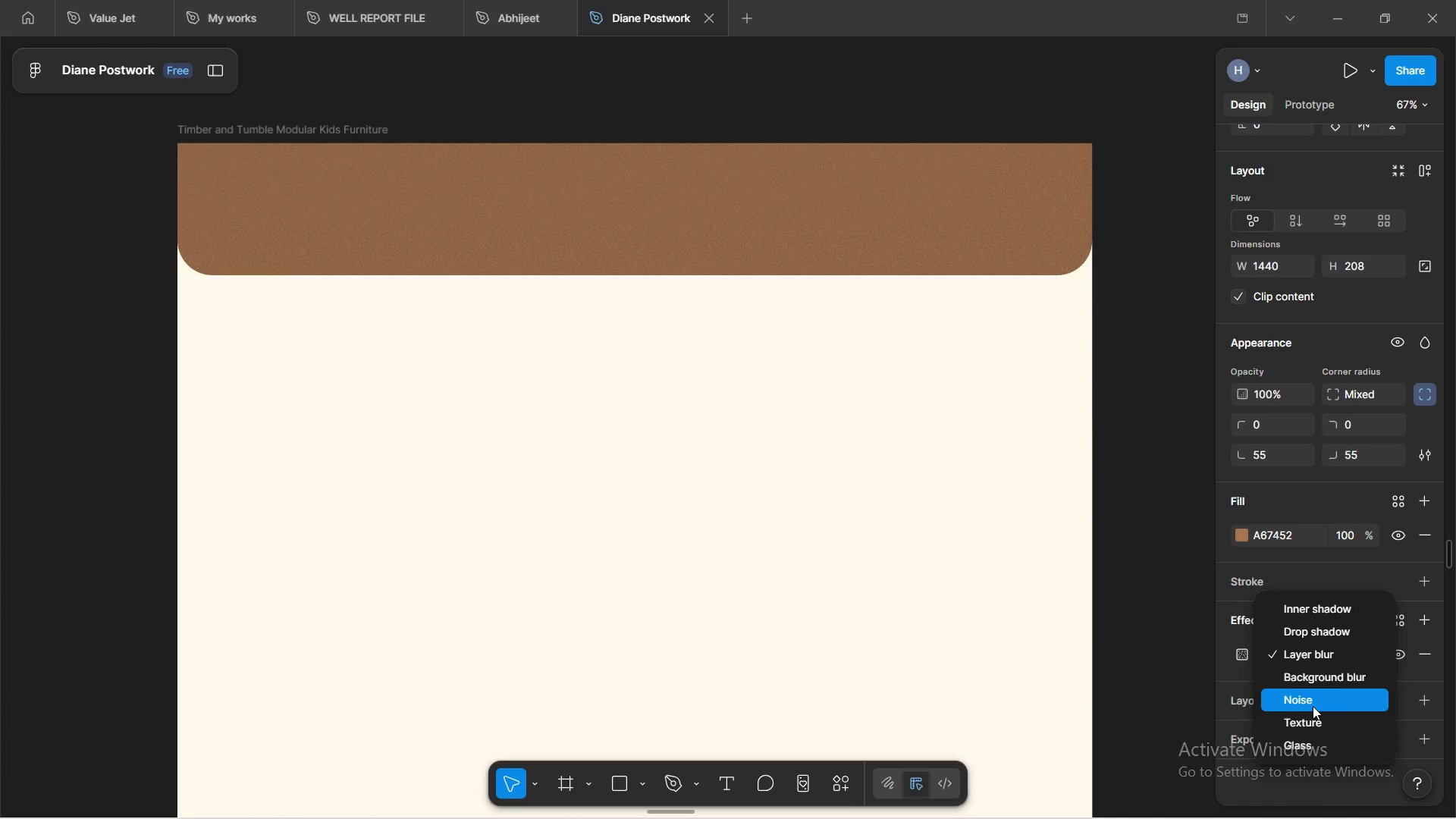 
wait(10.06)
 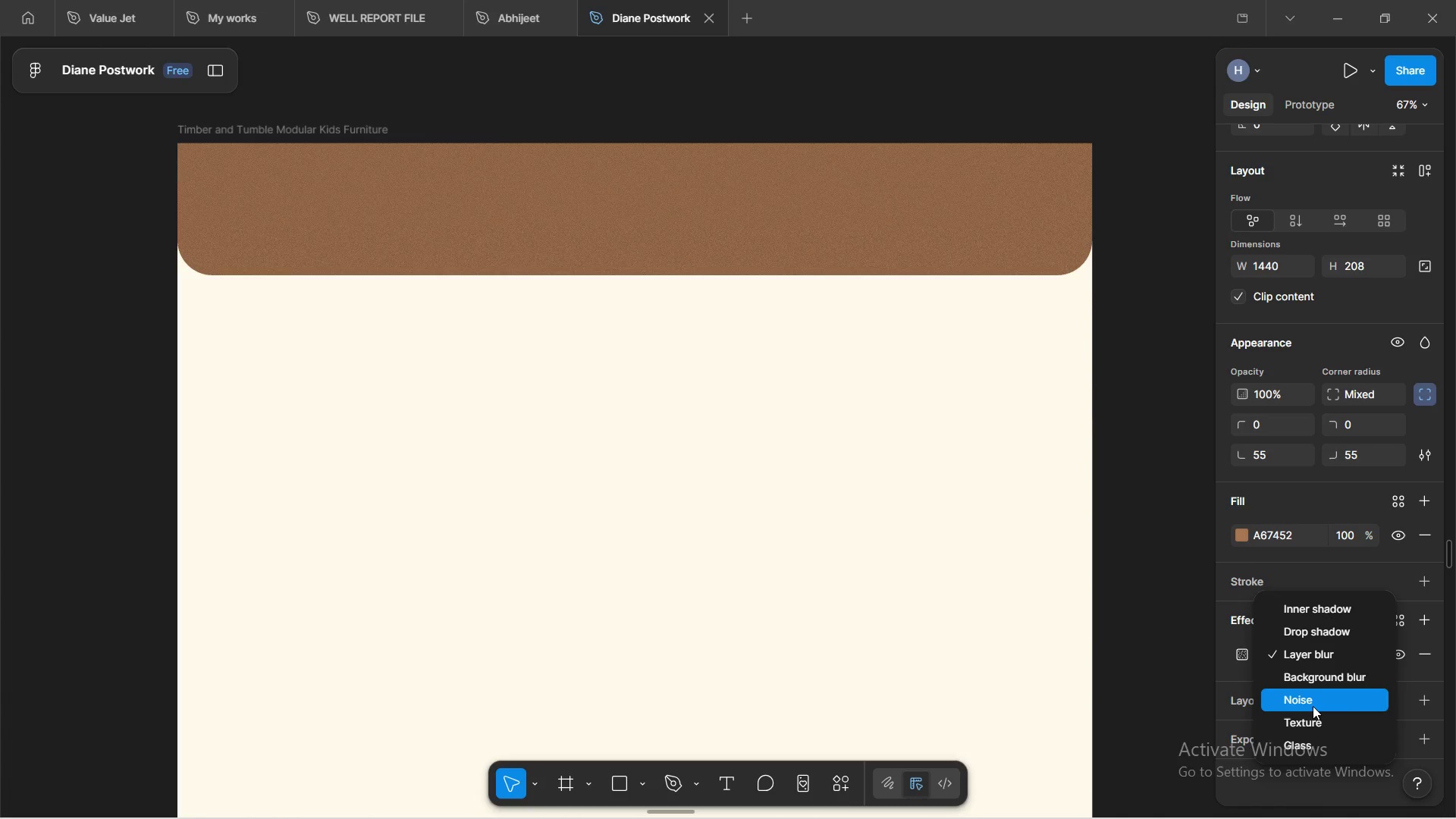 
left_click([1313, 697])
 